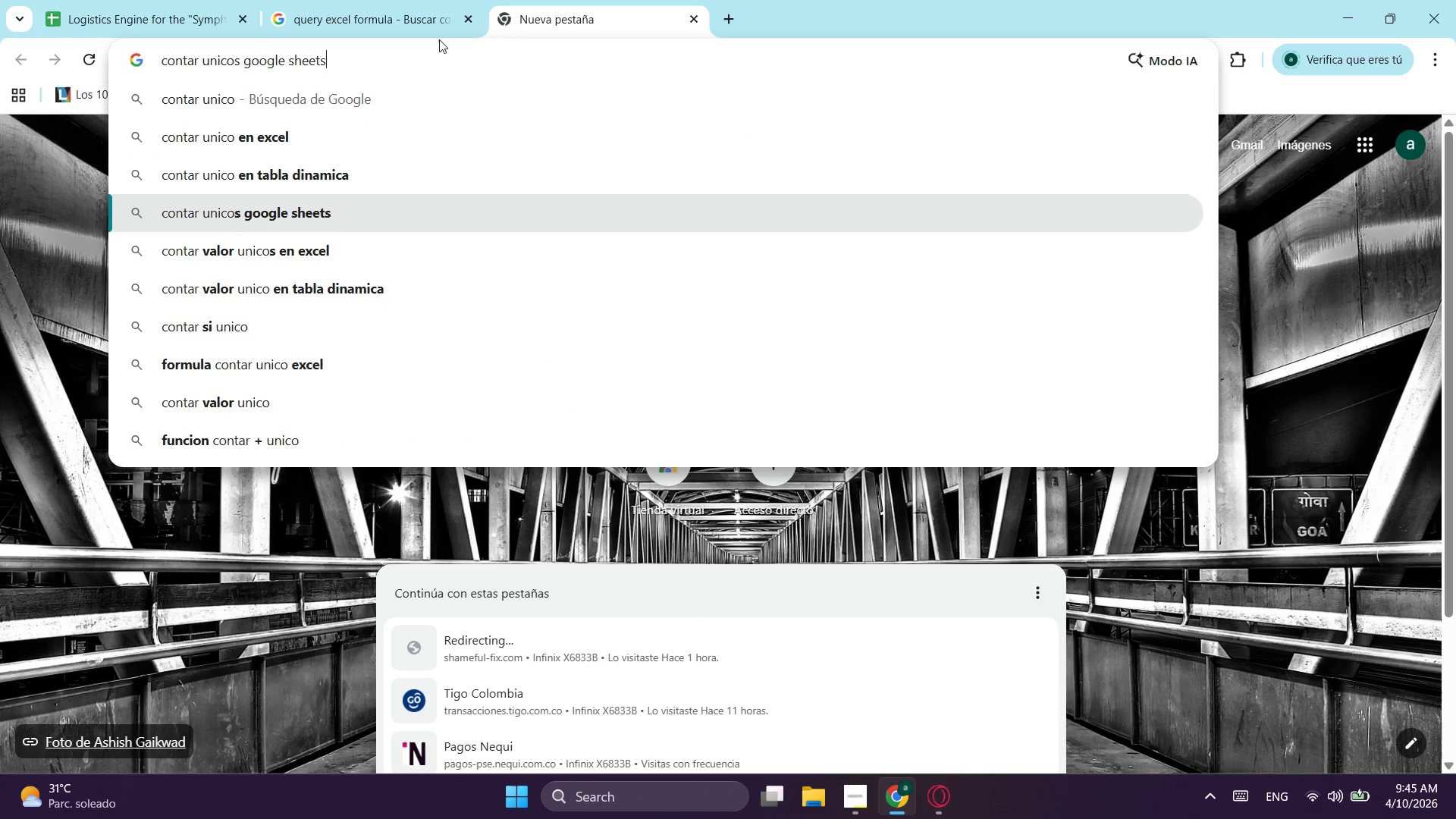 
key(ArrowDown)
 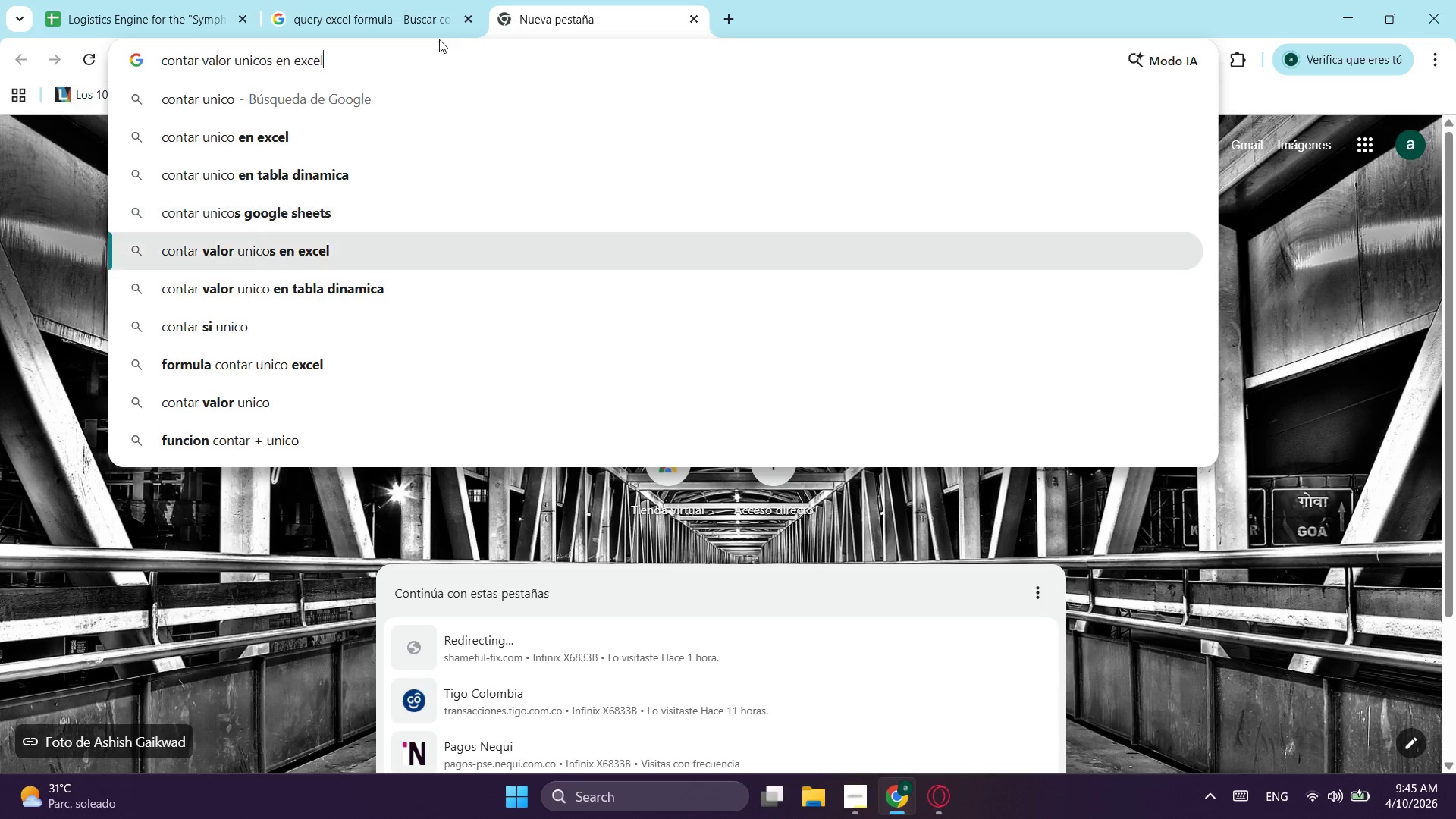 
key(ArrowDown)
 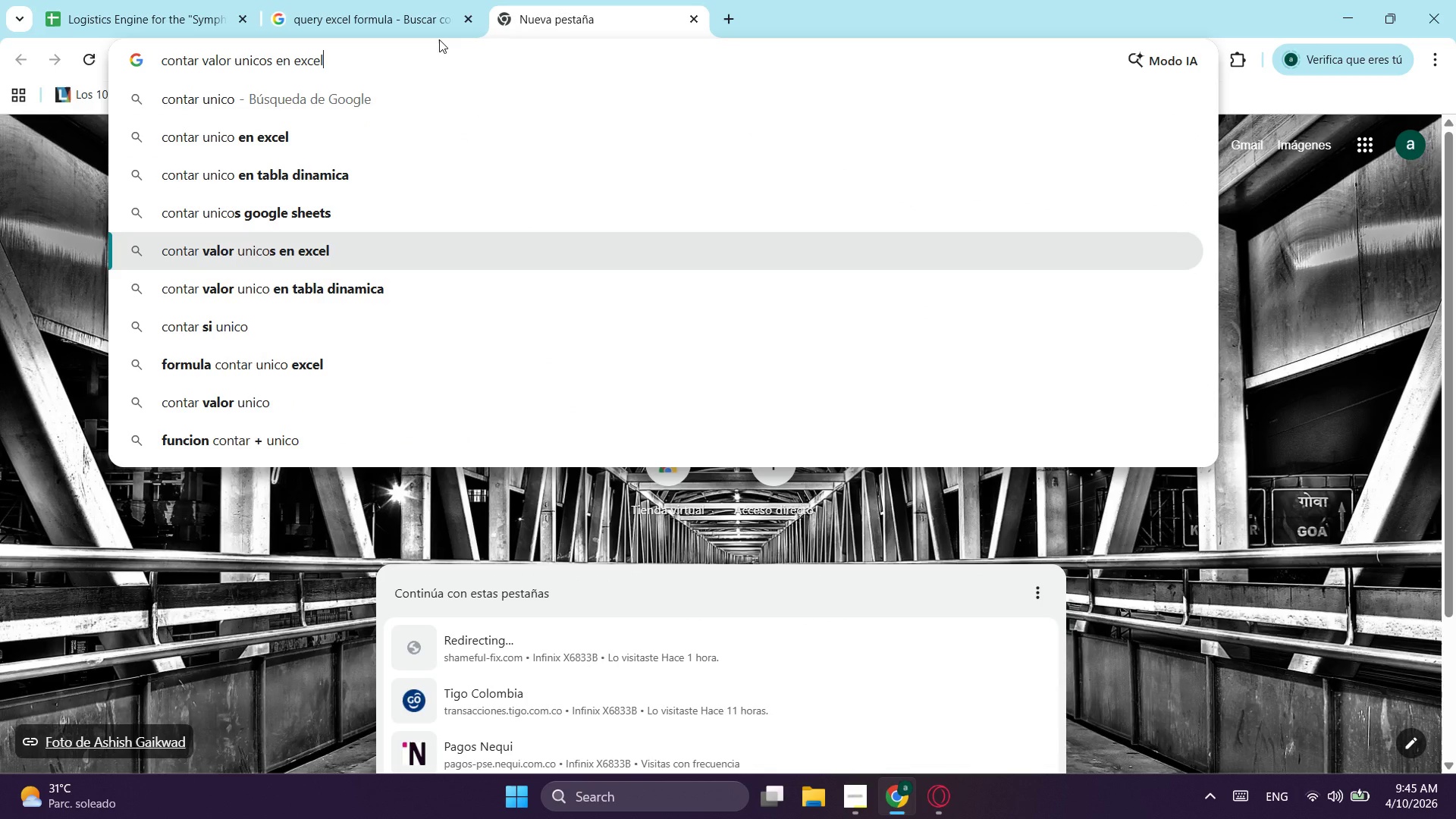 
key(ArrowUp)
 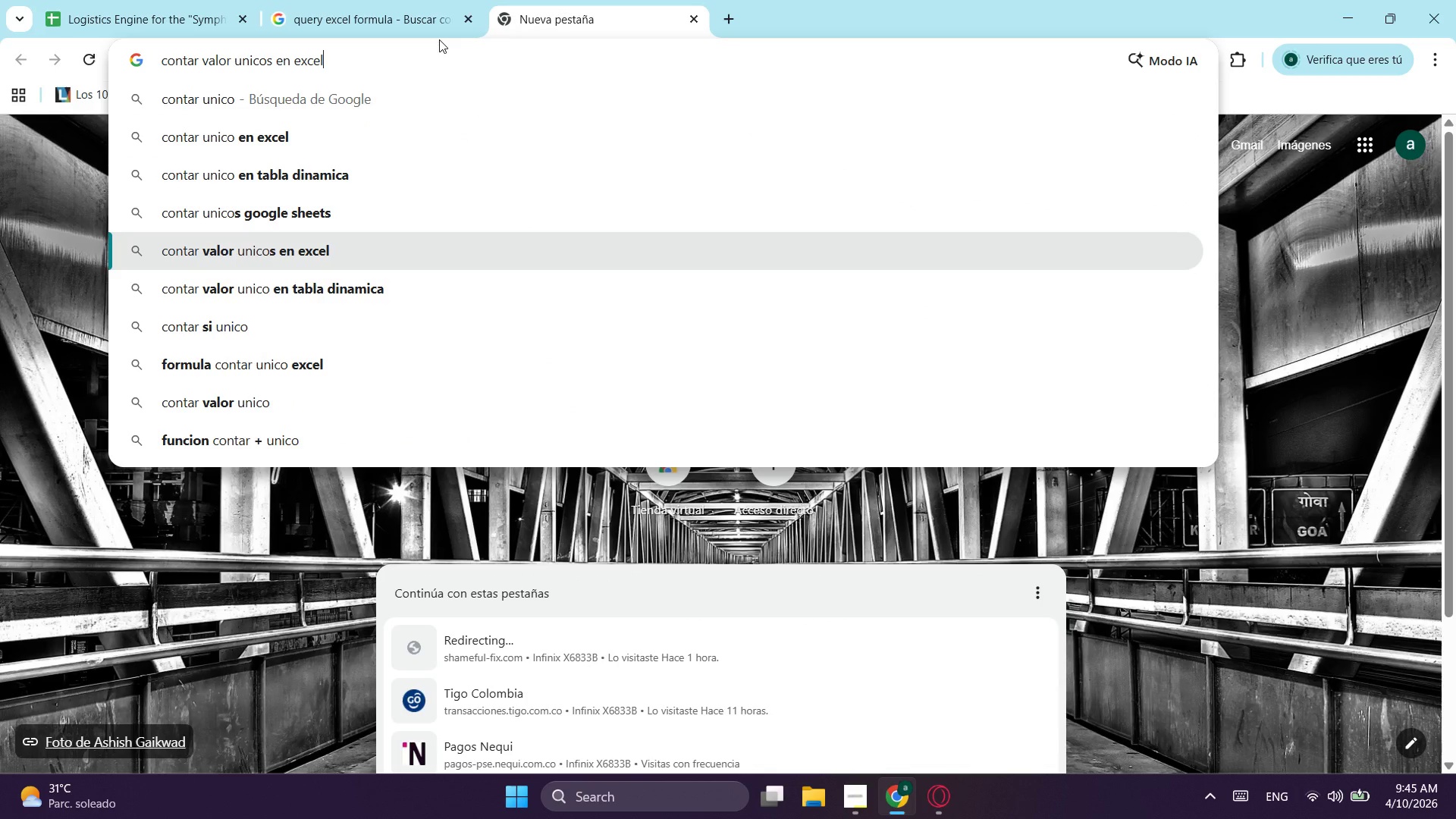 
key(Enter)
 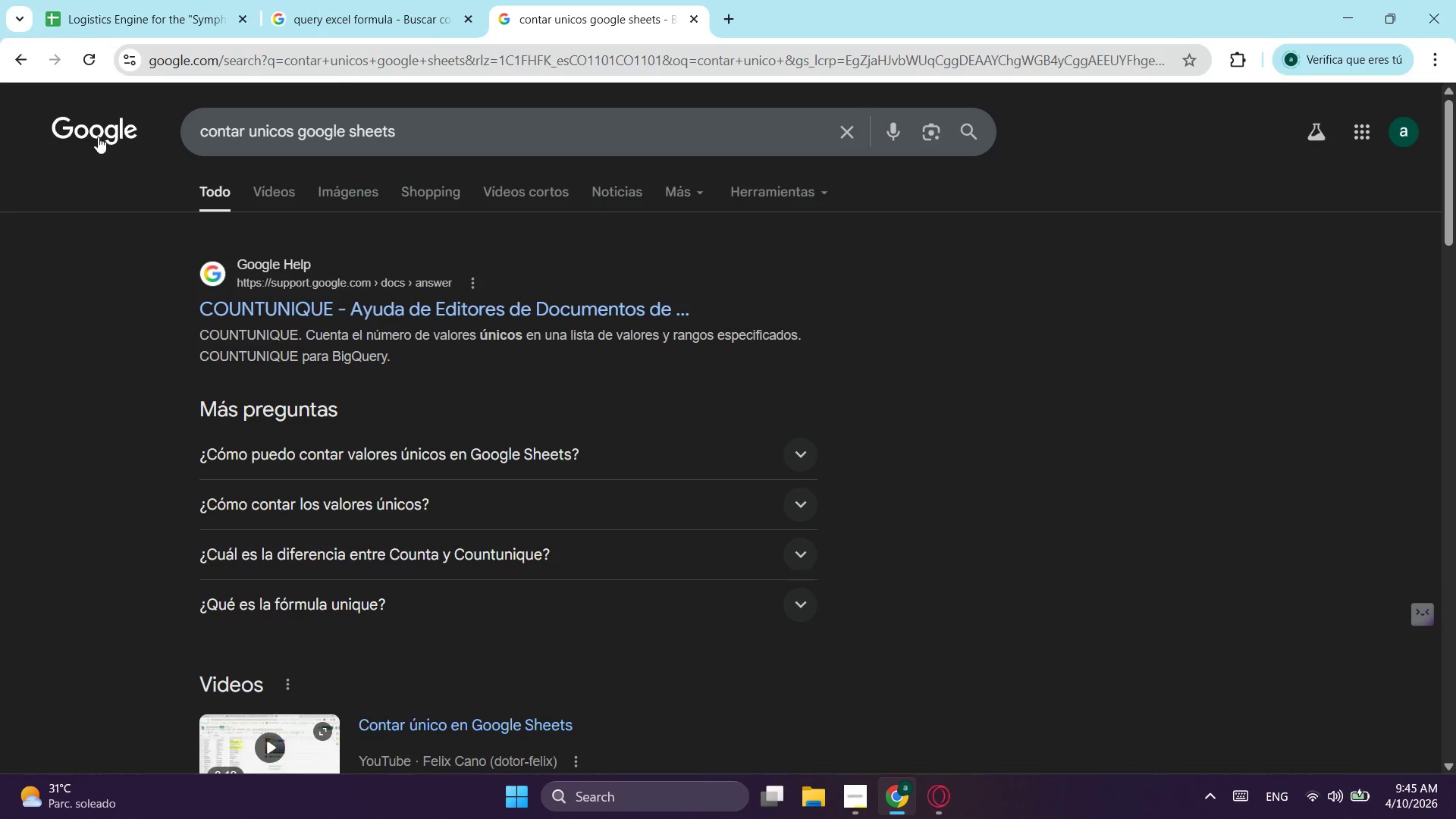 
wait(11.92)
 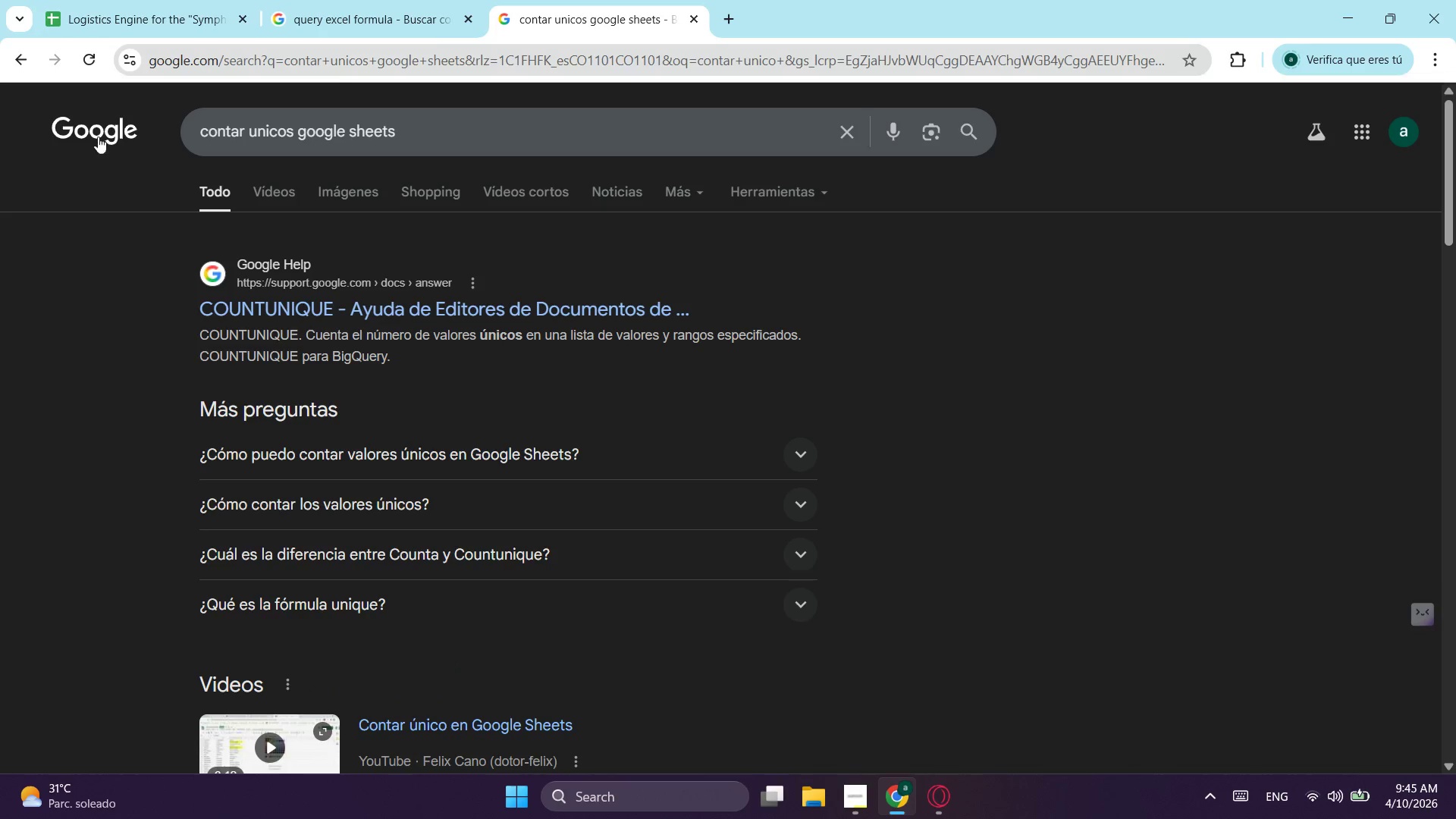 
left_click([128, 0])
 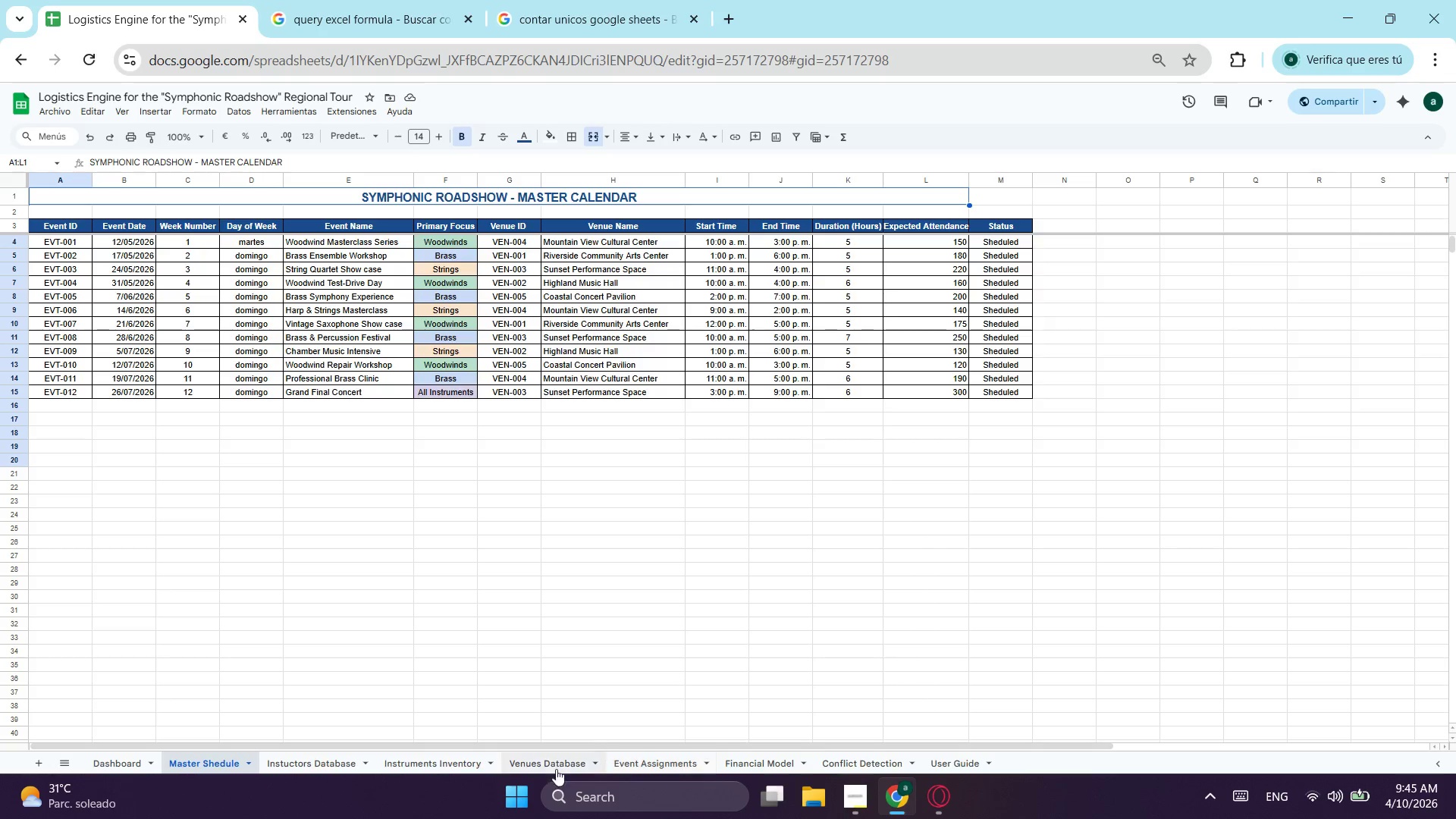 
left_click([119, 760])
 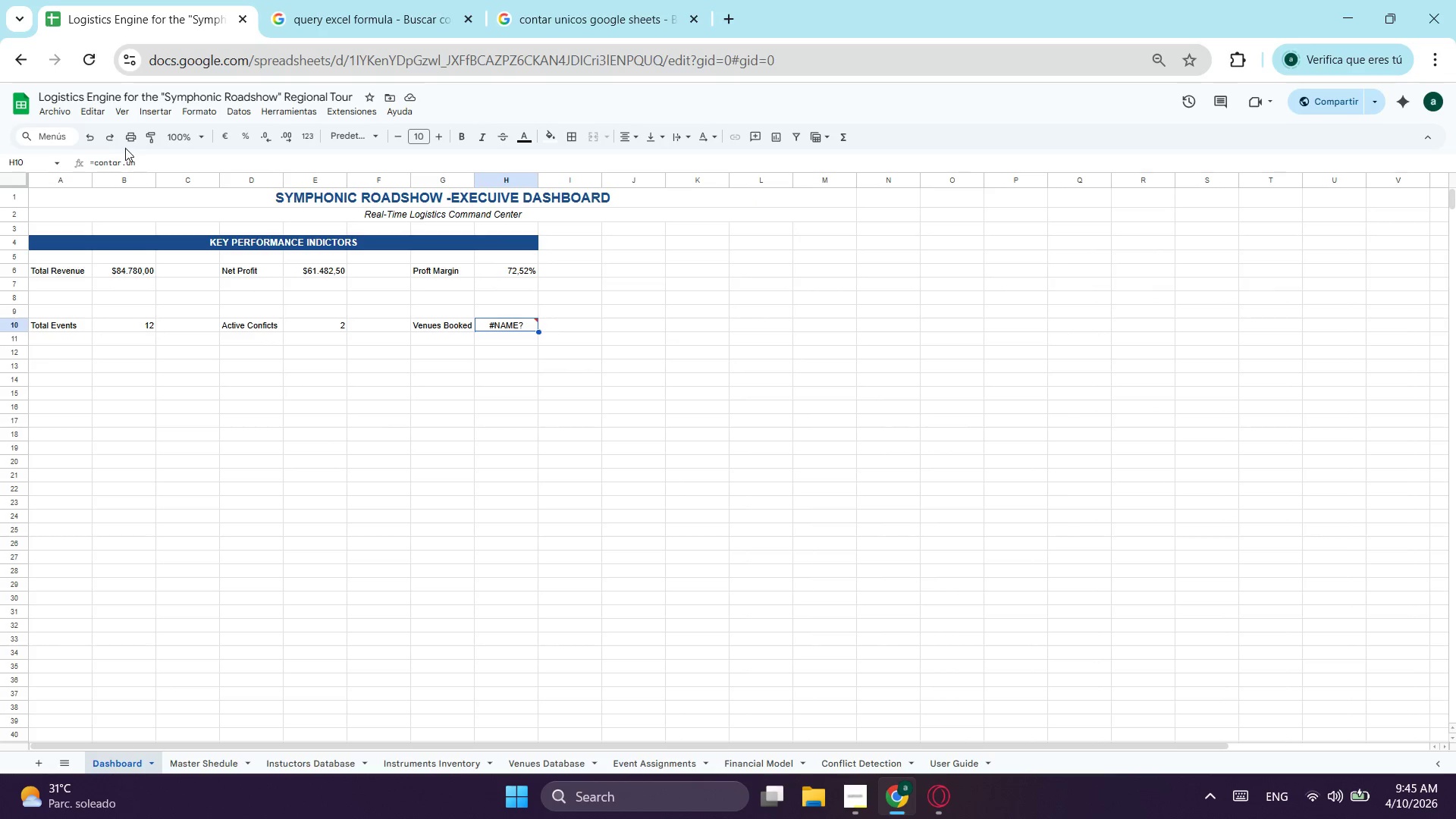 
left_click_drag(start_coordinate=[154, 158], to_coordinate=[96, 162])
 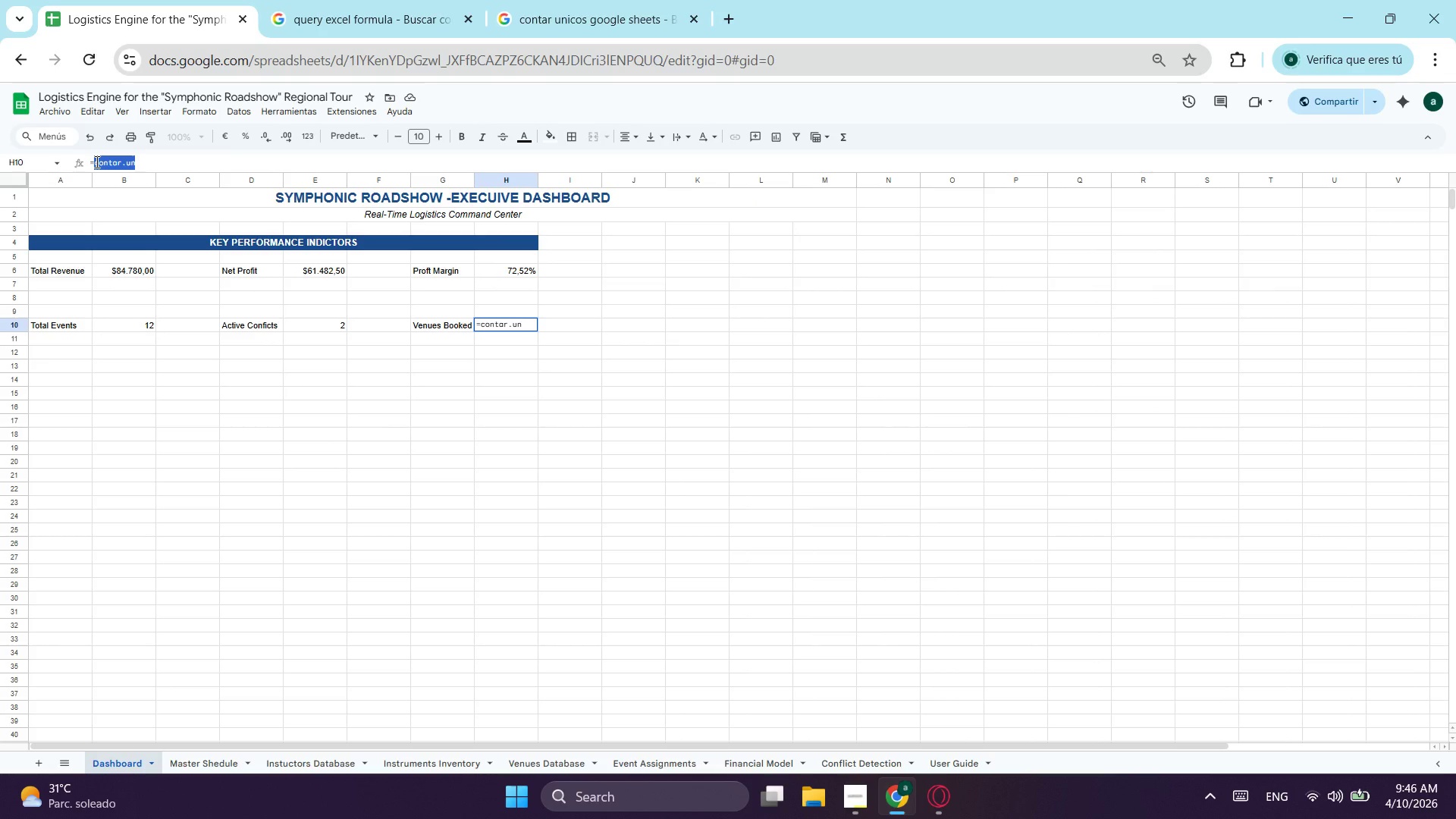 
key(Backspace)
type(Coun)
 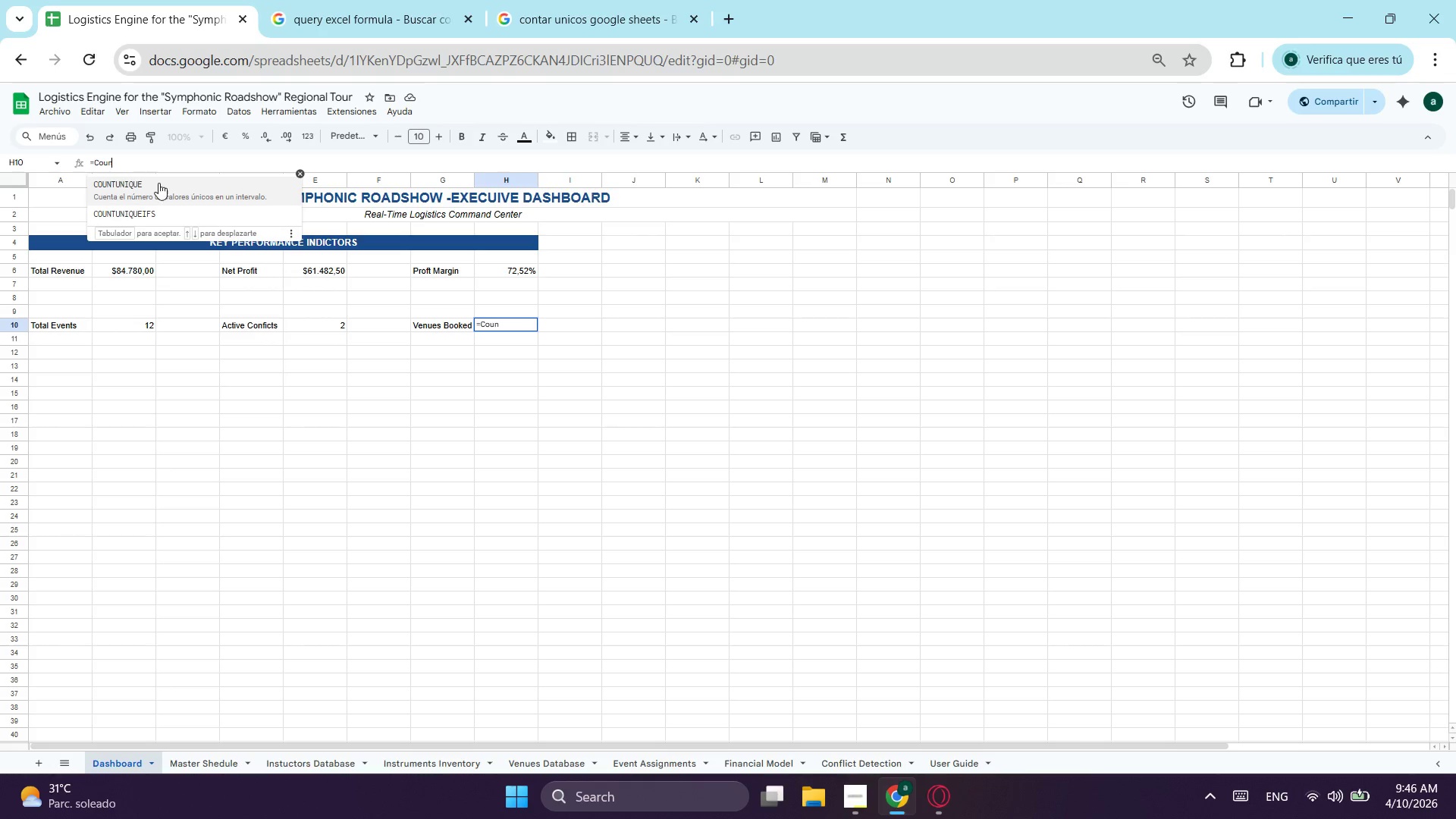 
left_click([158, 183])
 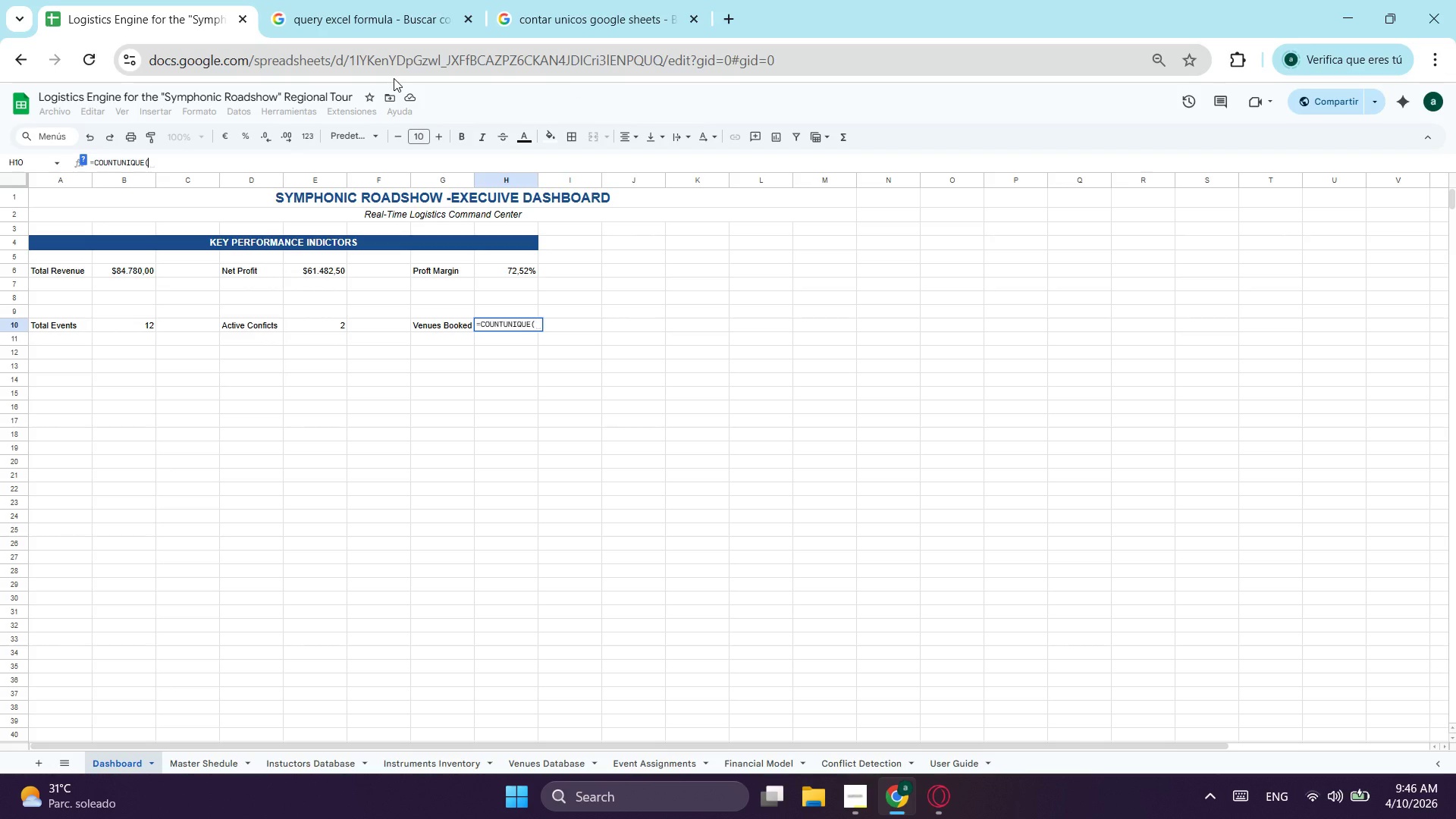 
wait(8.52)
 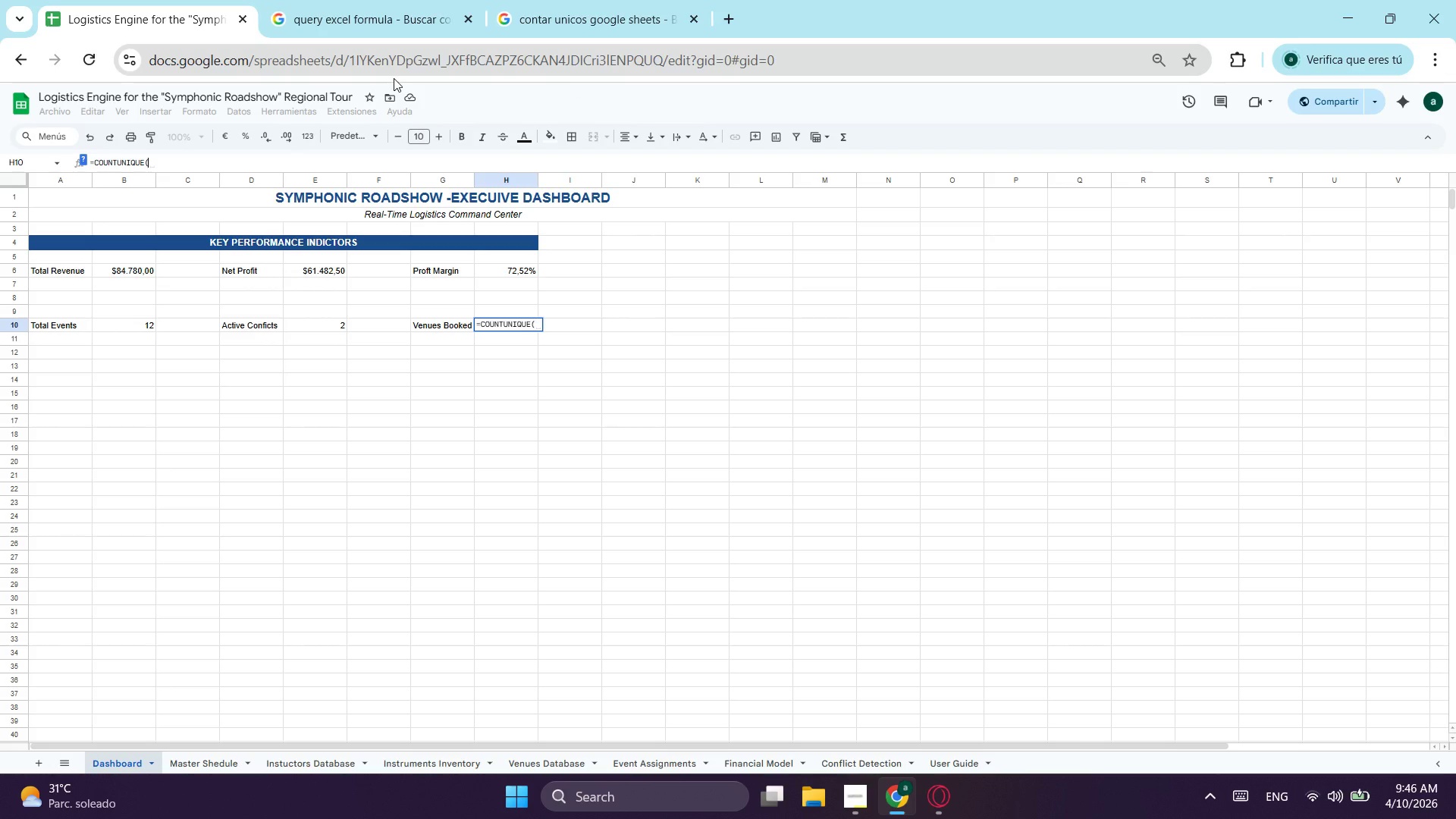 
left_click([230, 763])
 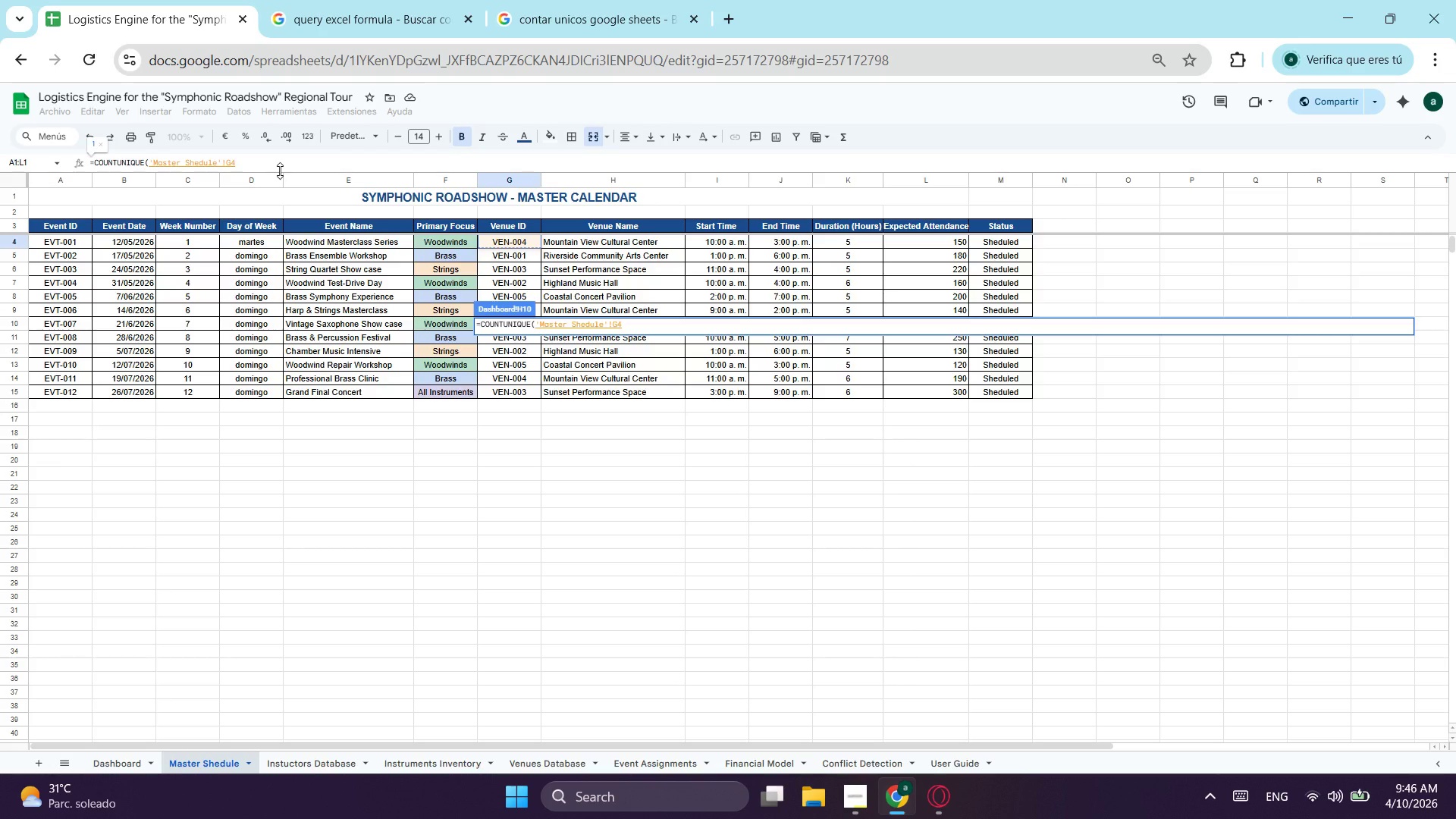 
wait(7.41)
 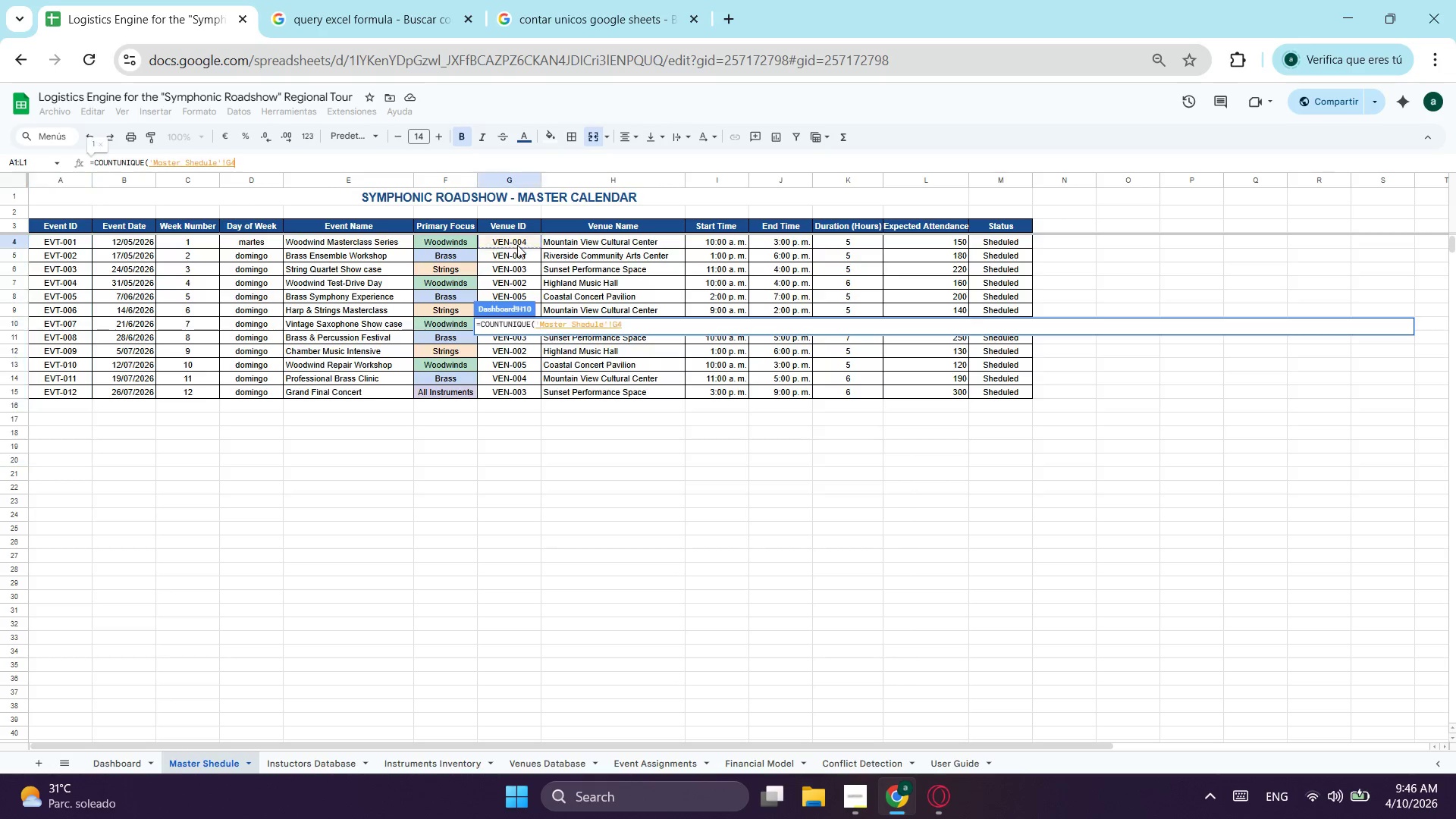 
type(:g15))
 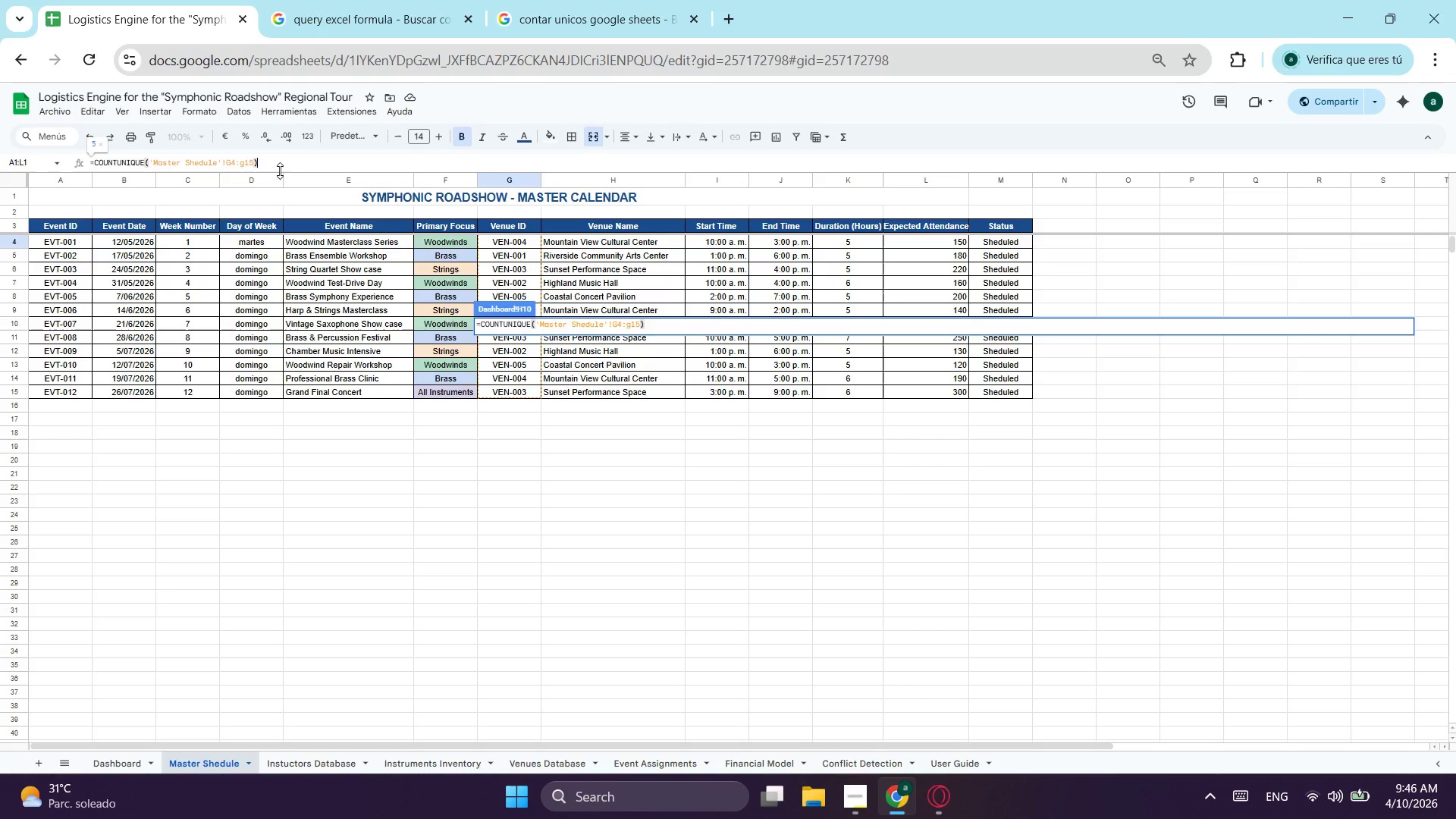 
key(Enter)
 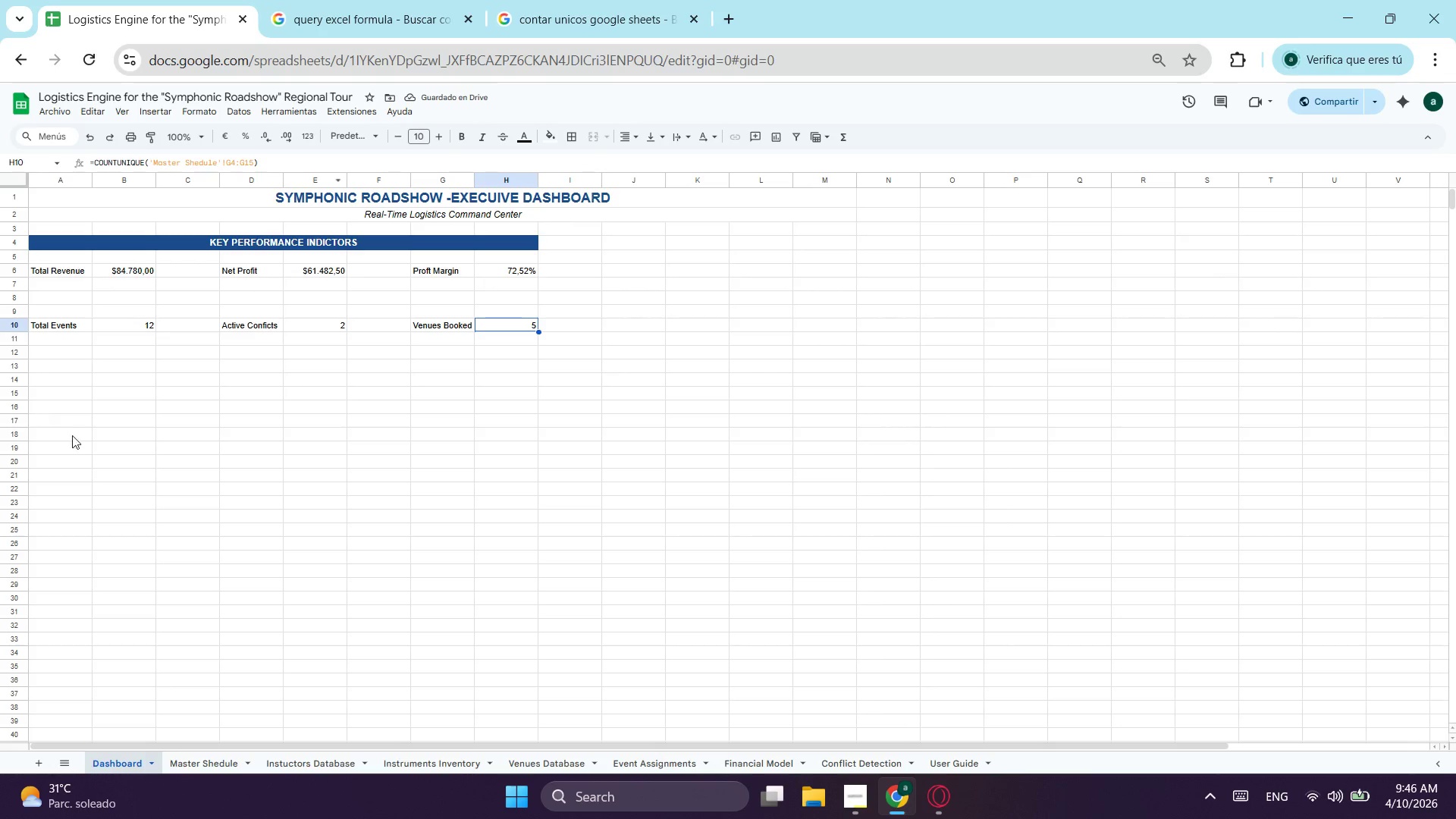 
wait(5.11)
 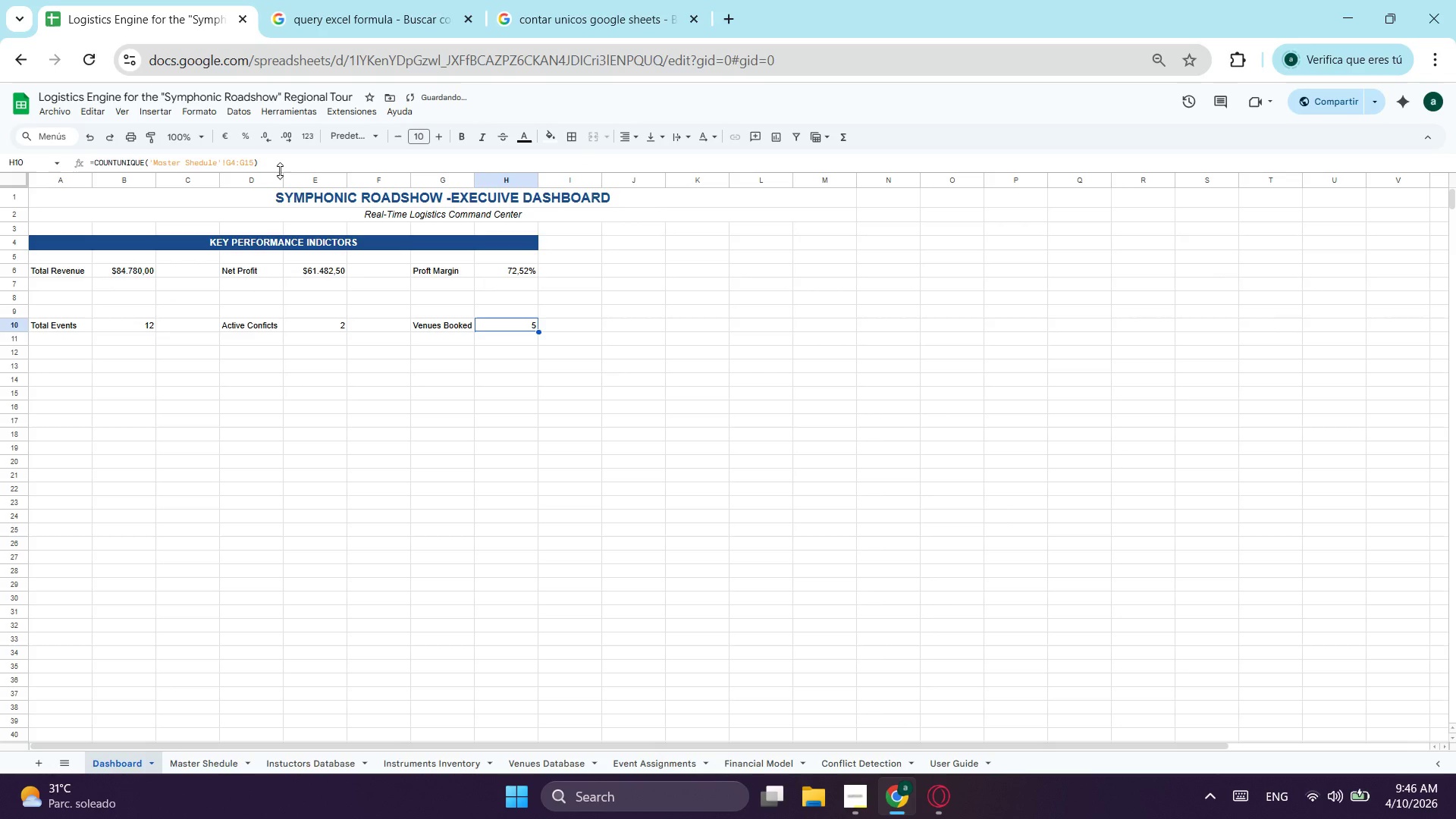 
left_click([191, 769])
 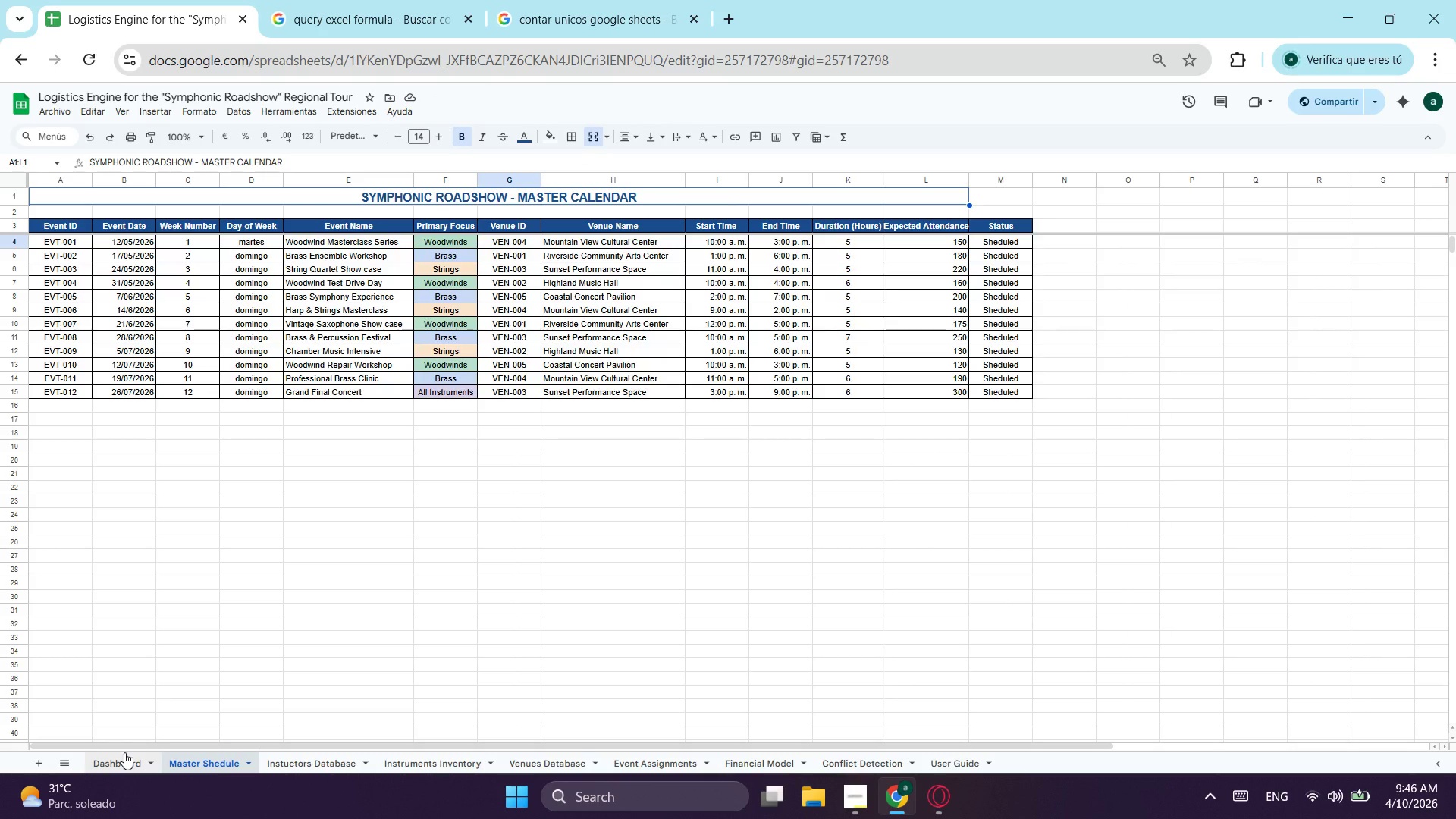 
left_click([124, 752])
 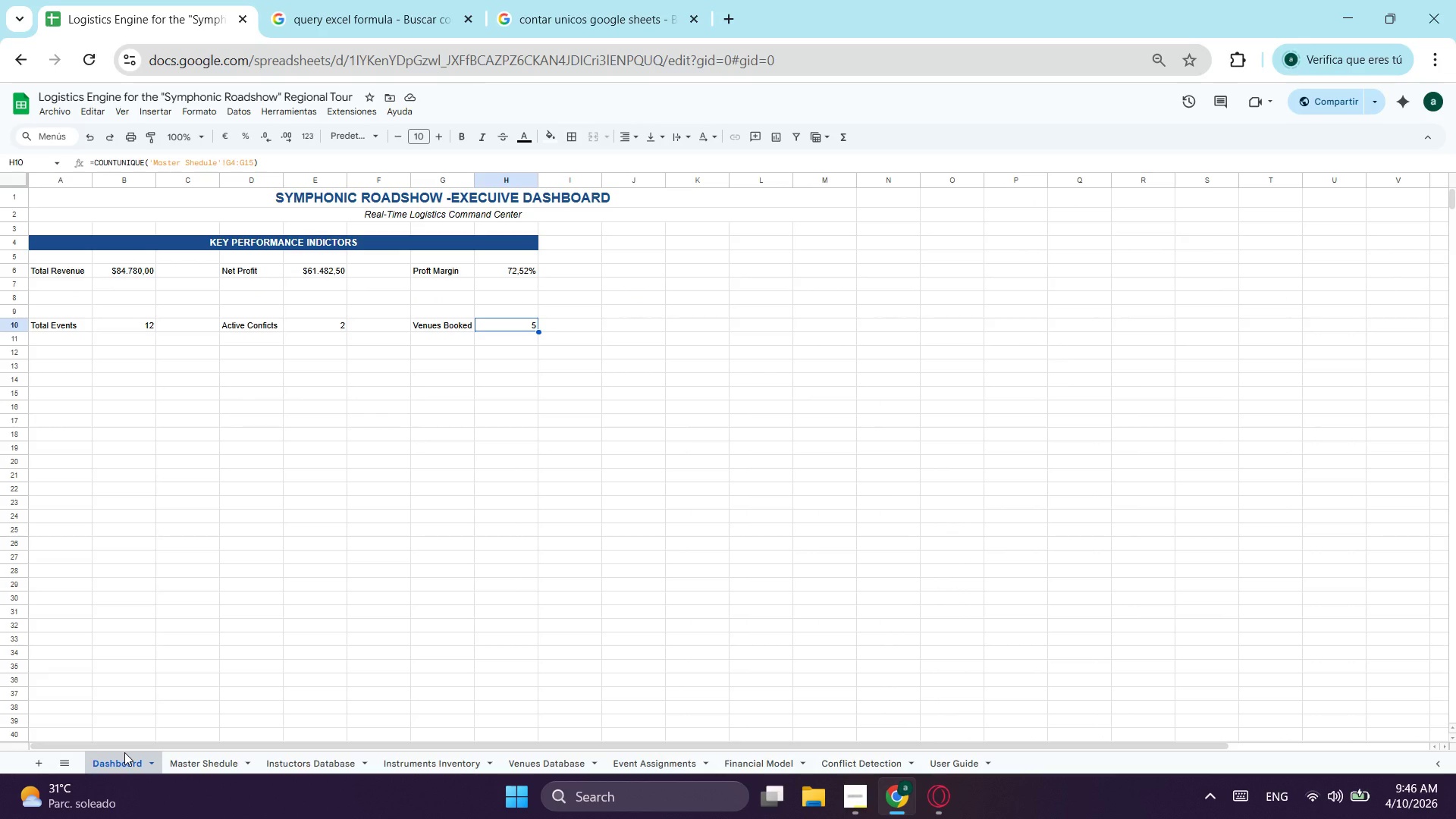 
wait(8.94)
 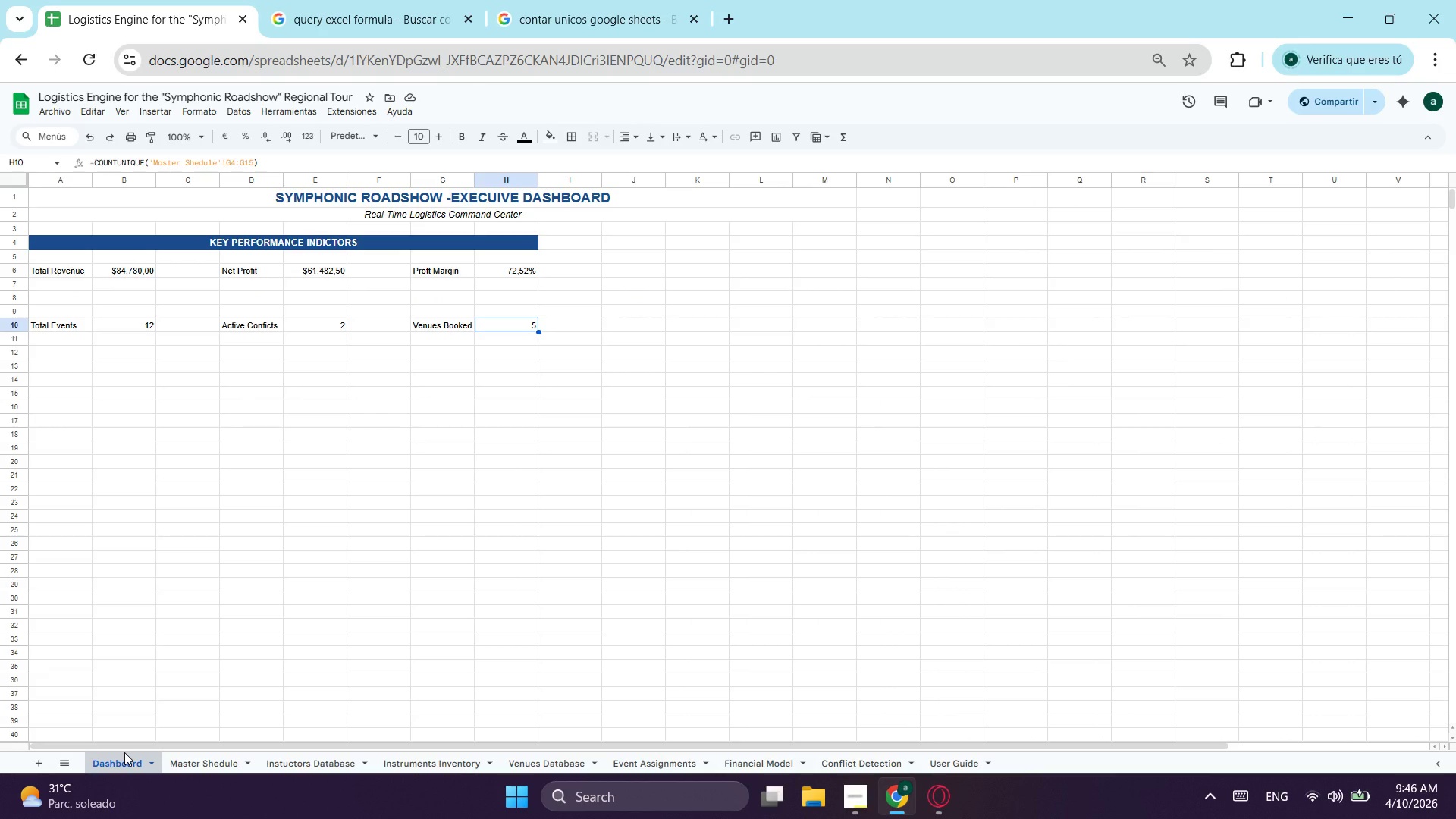 
left_click([74, 268])
 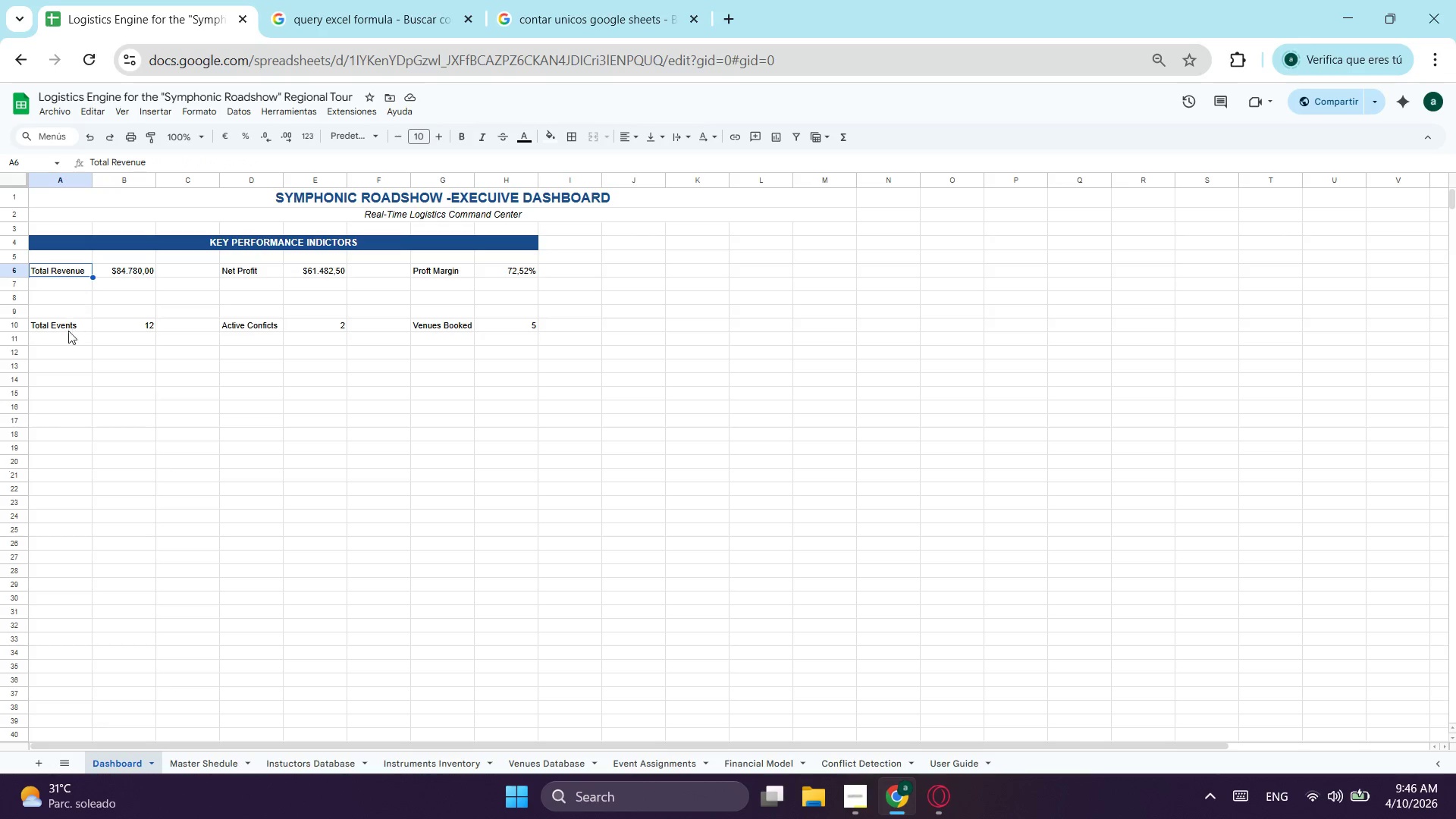 
hold_key(key=ControlLeft, duration=0.53)
 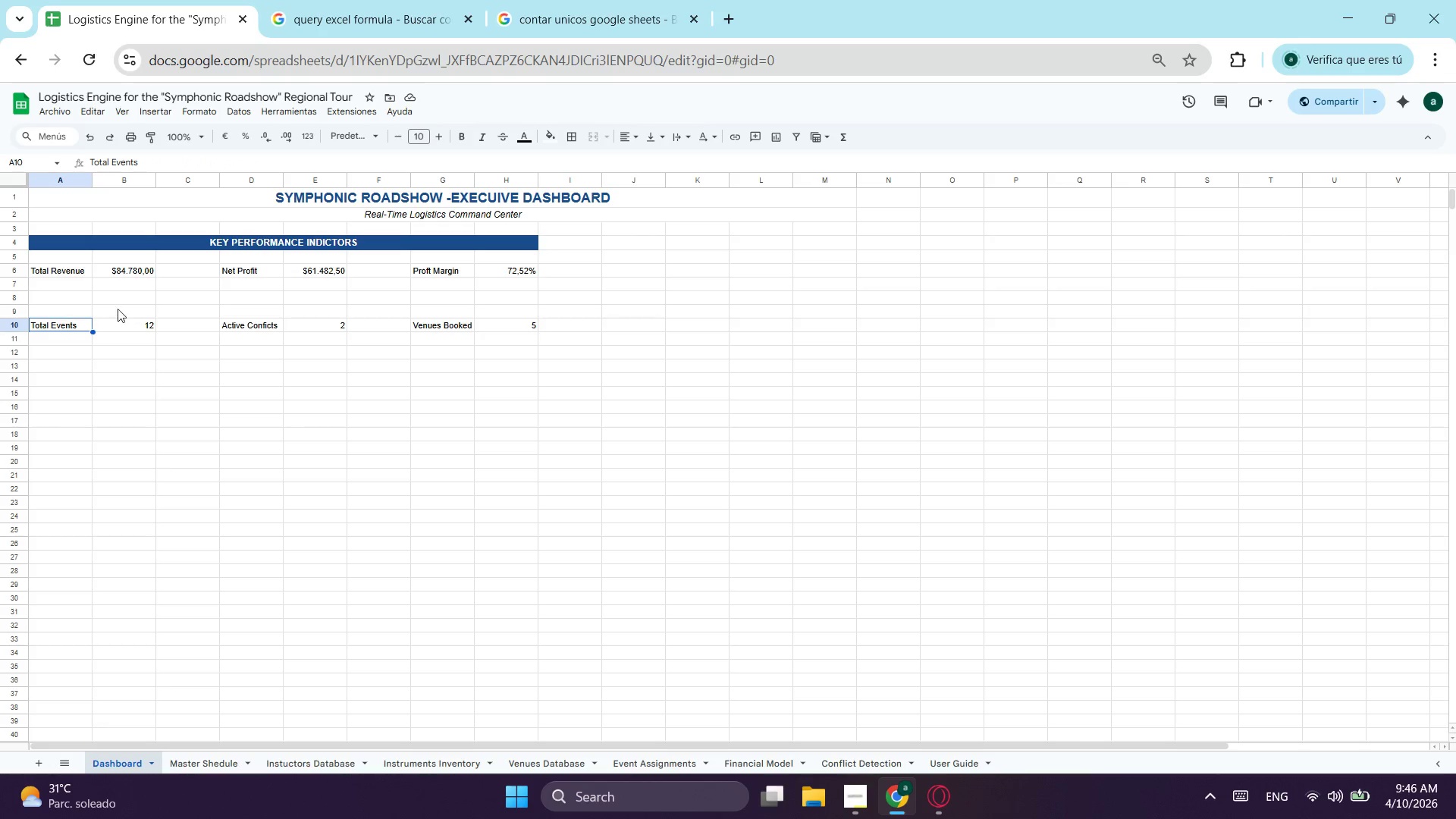 
hold_key(key=ControlLeft, duration=3.08)
left_click([64, 275])
 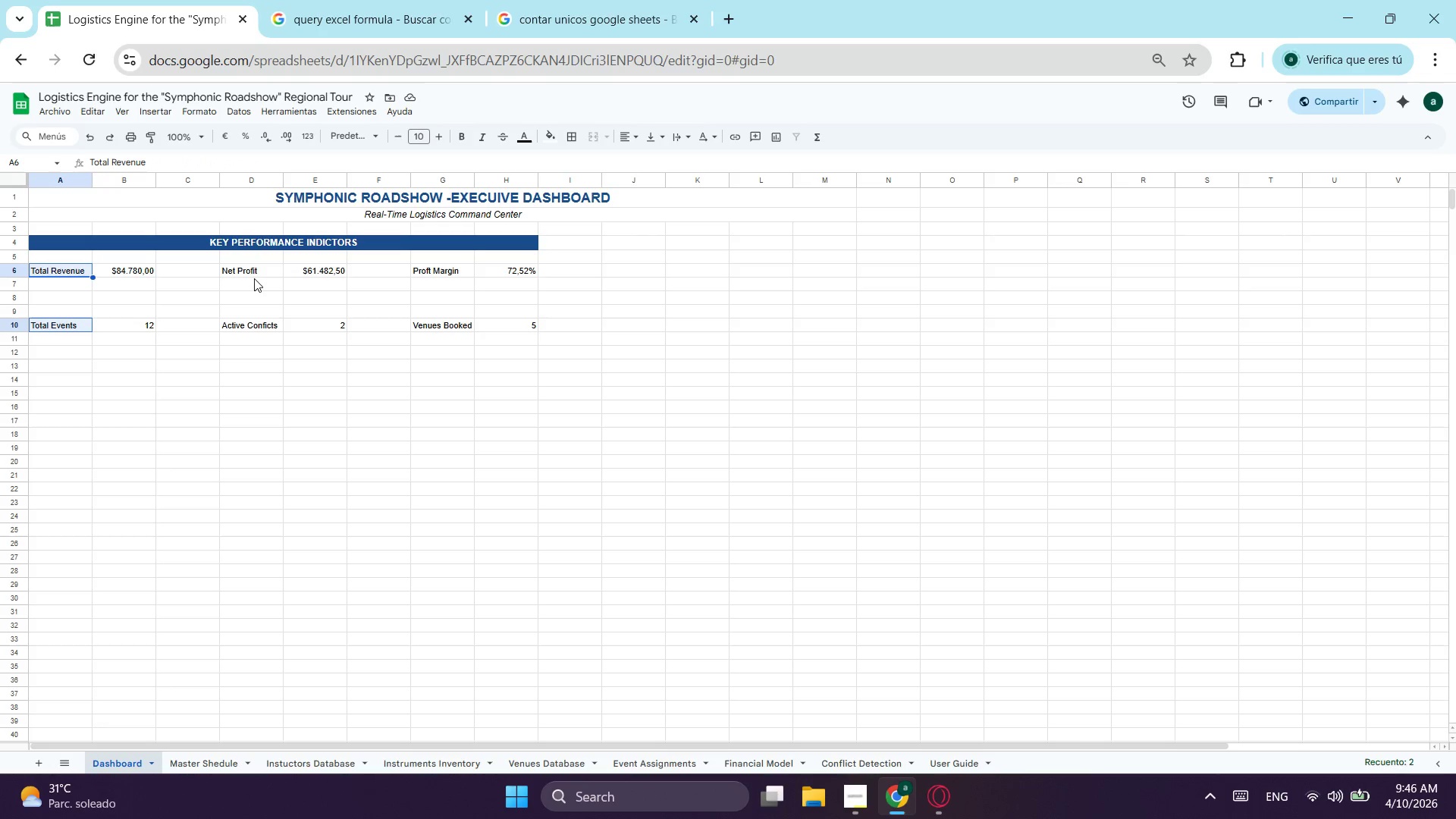 
left_click([254, 273])
 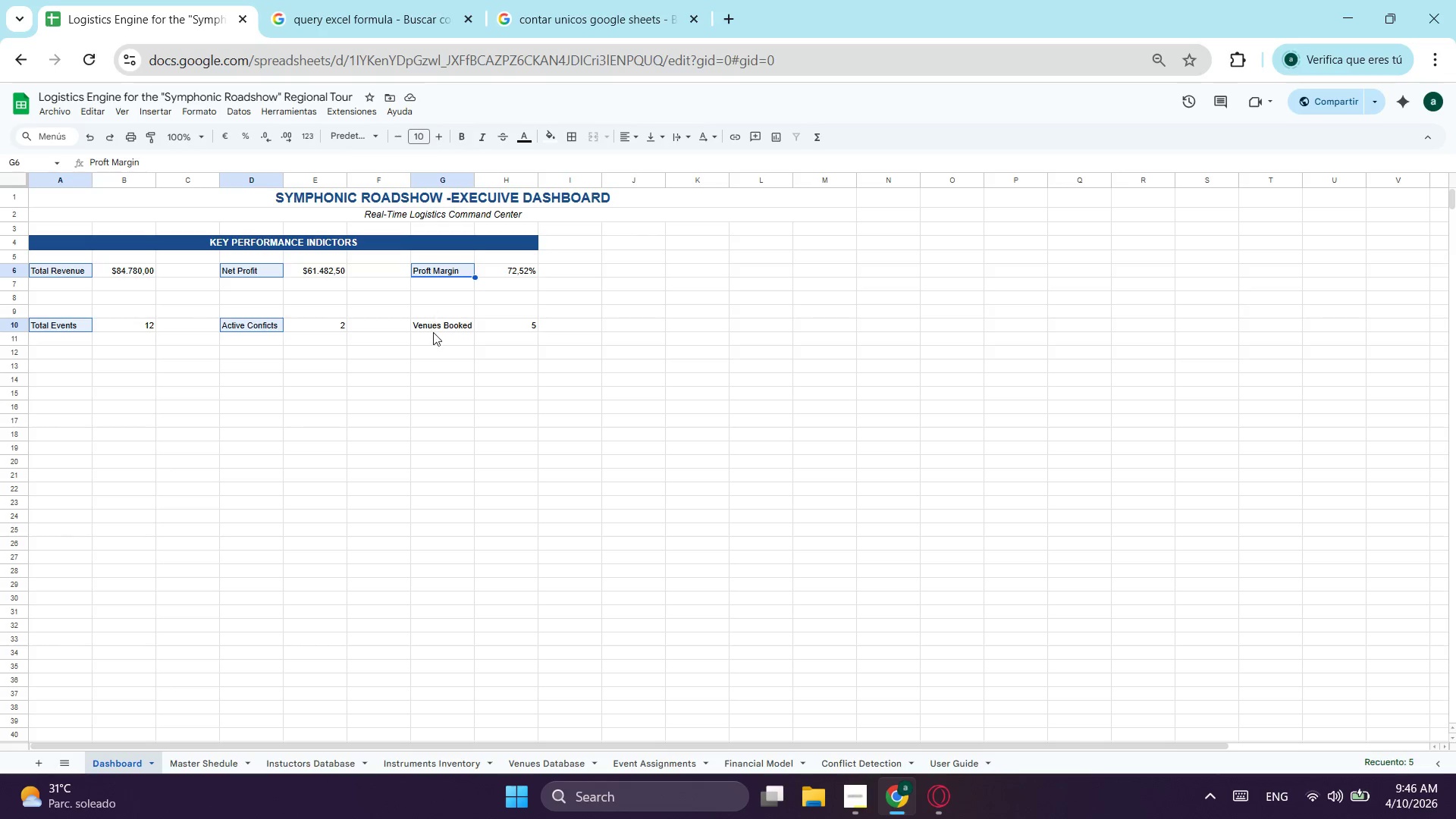 
left_click([435, 324])
 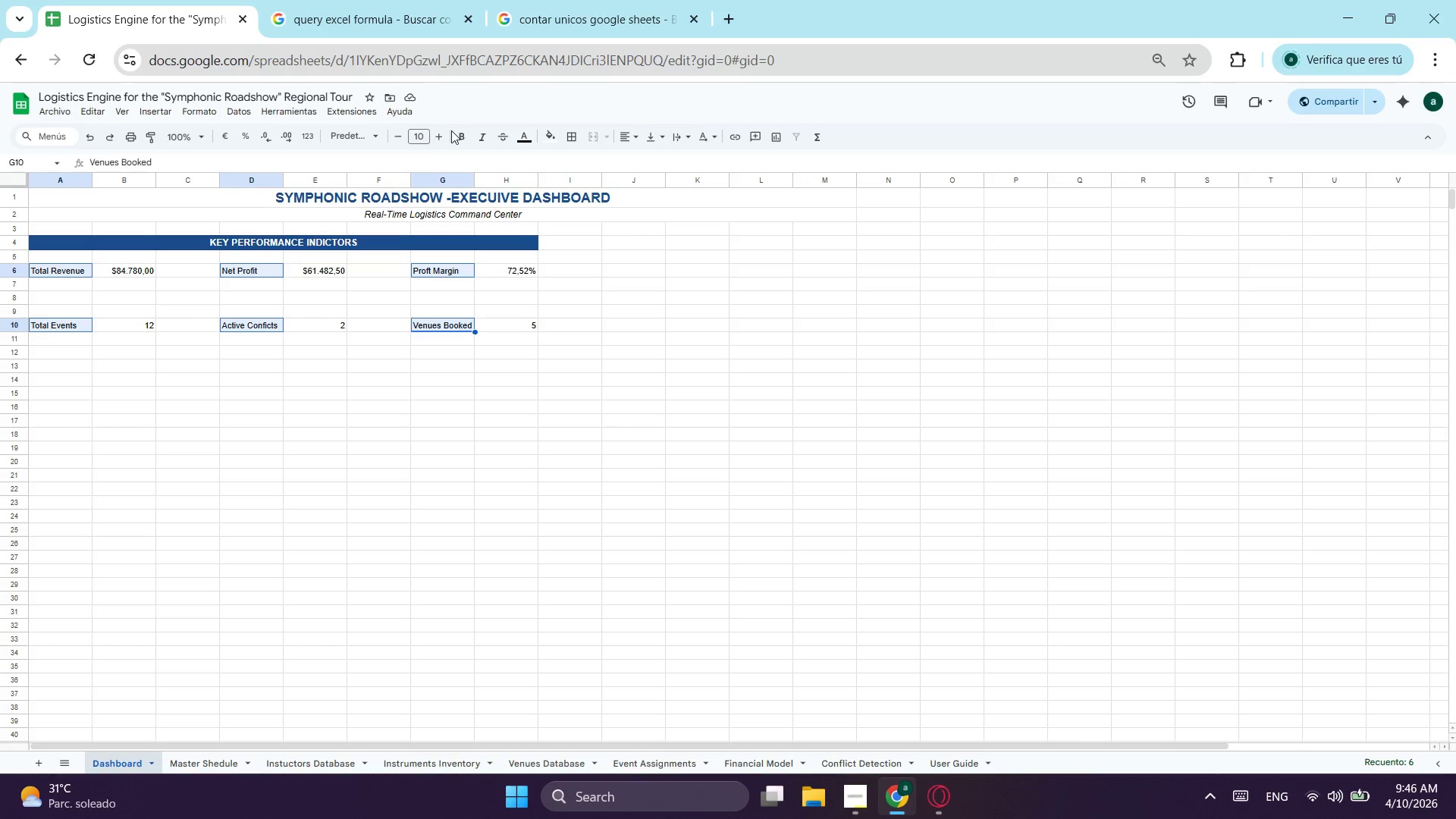 
left_click([457, 135])
 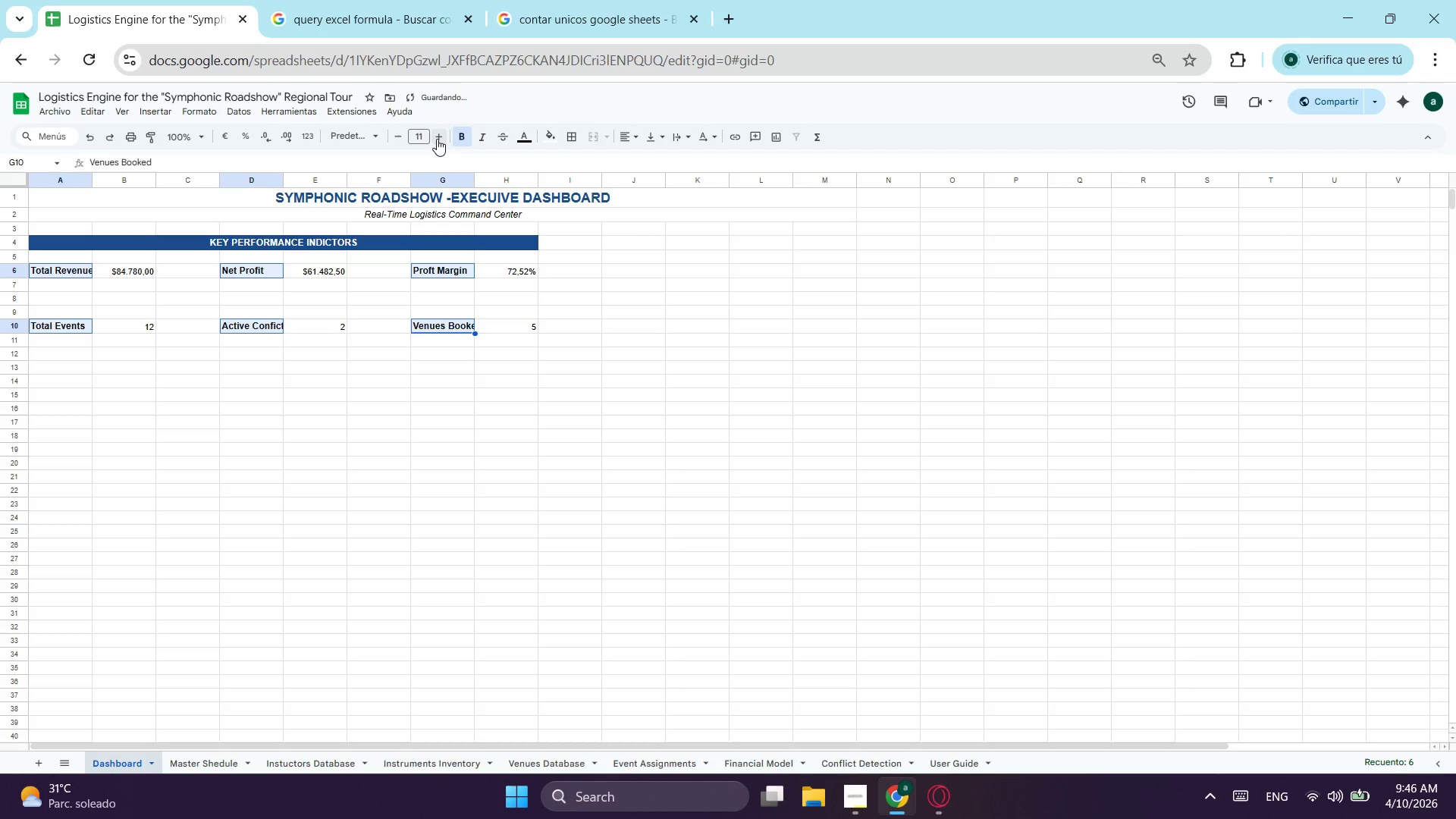 
double_click([437, 139])
 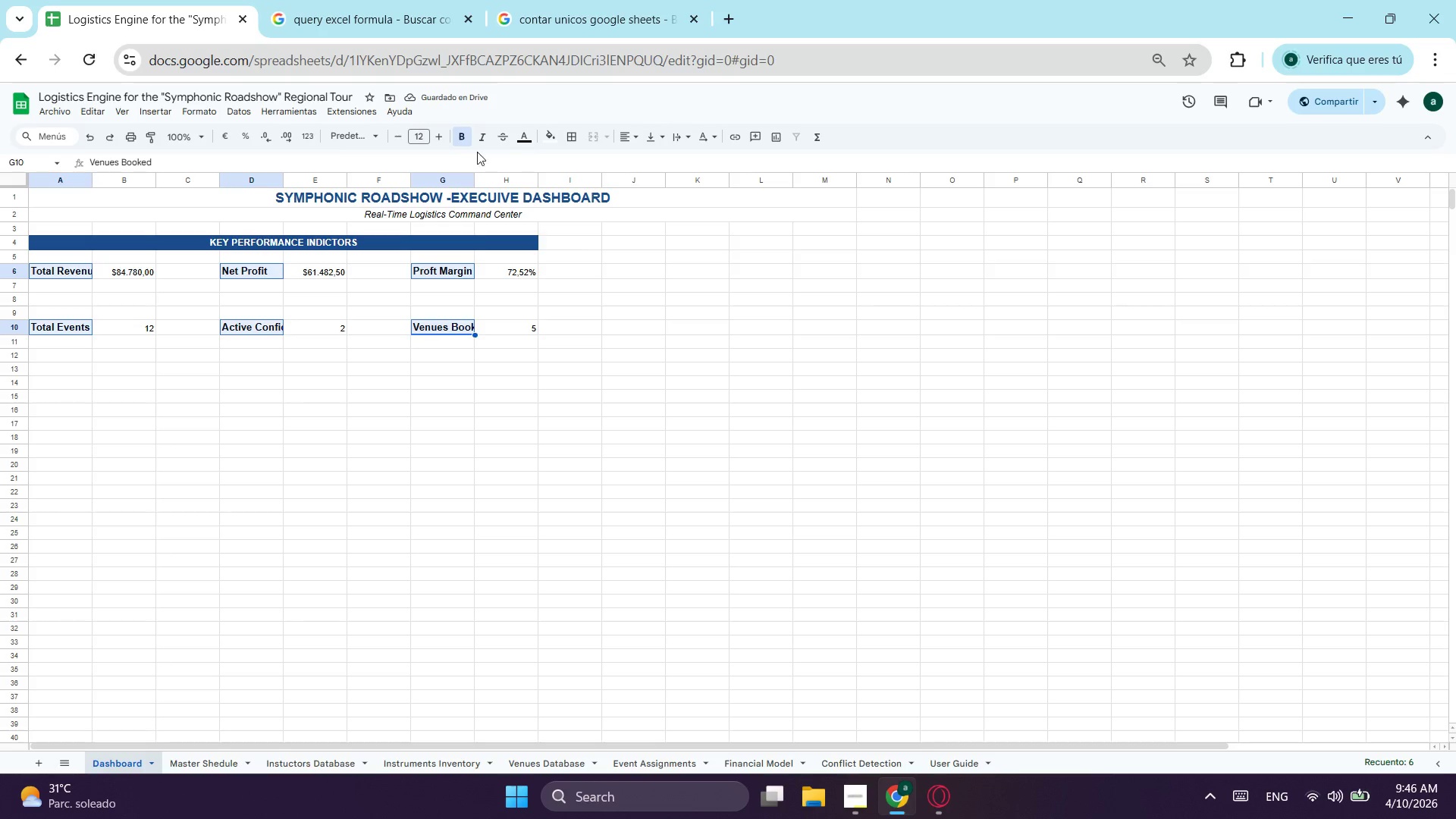 
hold_key(key=ControlLeft, duration=10.59)
left_click_drag(start_coordinate=[96, 181], to_coordinate=[106, 183])
 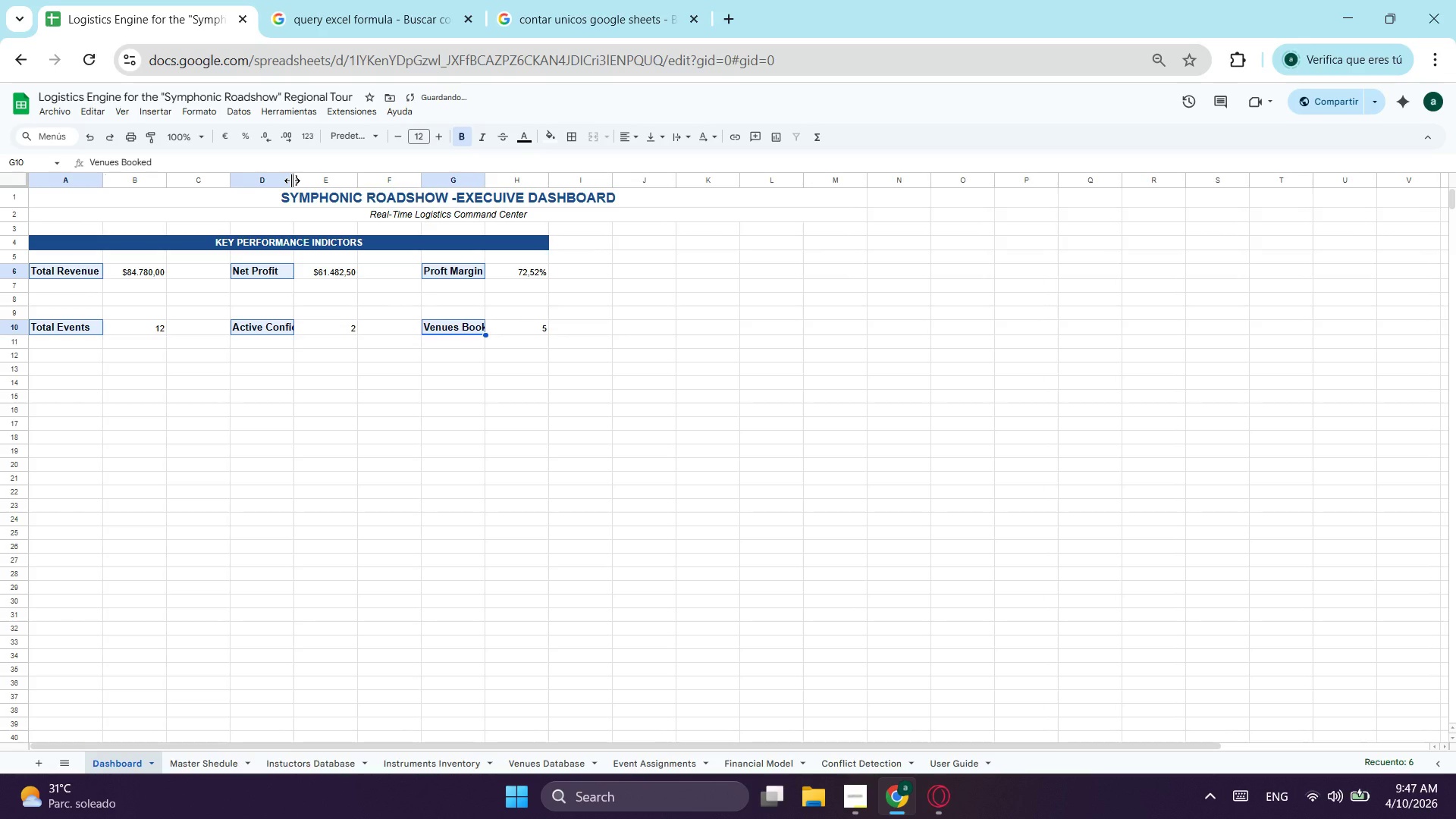 
left_click_drag(start_coordinate=[292, 180], to_coordinate=[300, 180])
 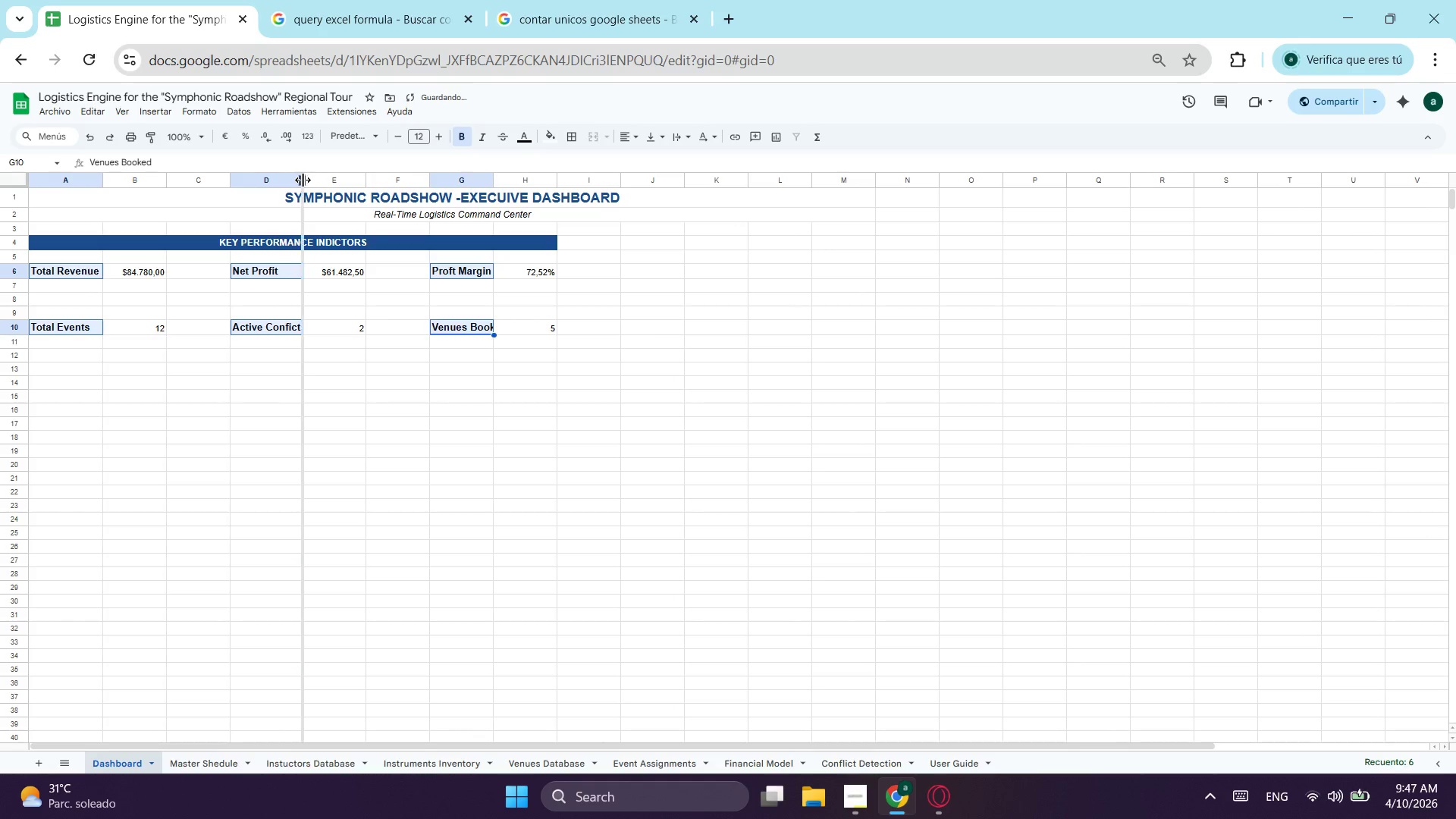 
left_click_drag(start_coordinate=[300, 180], to_coordinate=[308, 180])
 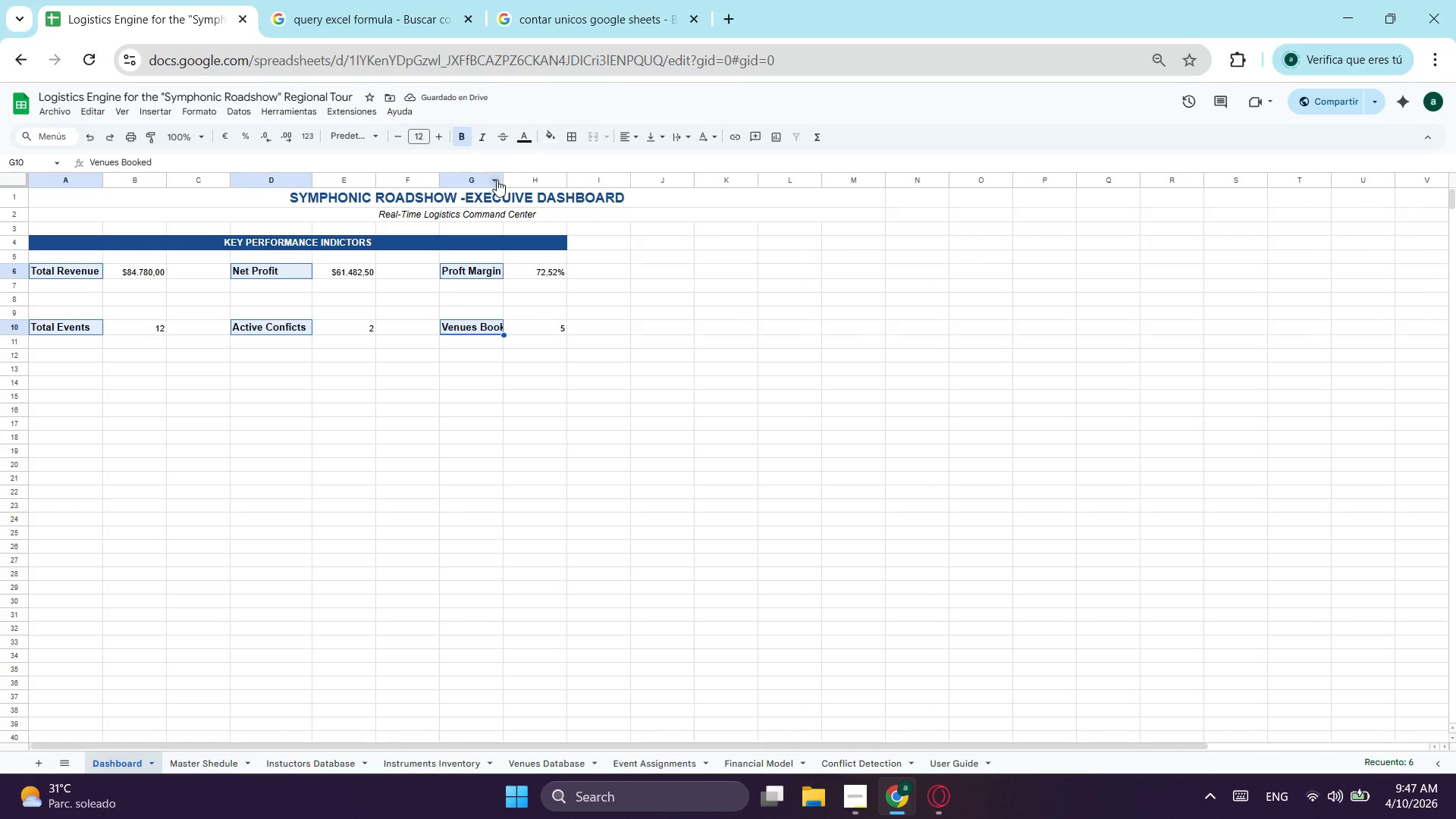 
left_click_drag(start_coordinate=[504, 180], to_coordinate=[516, 180])
 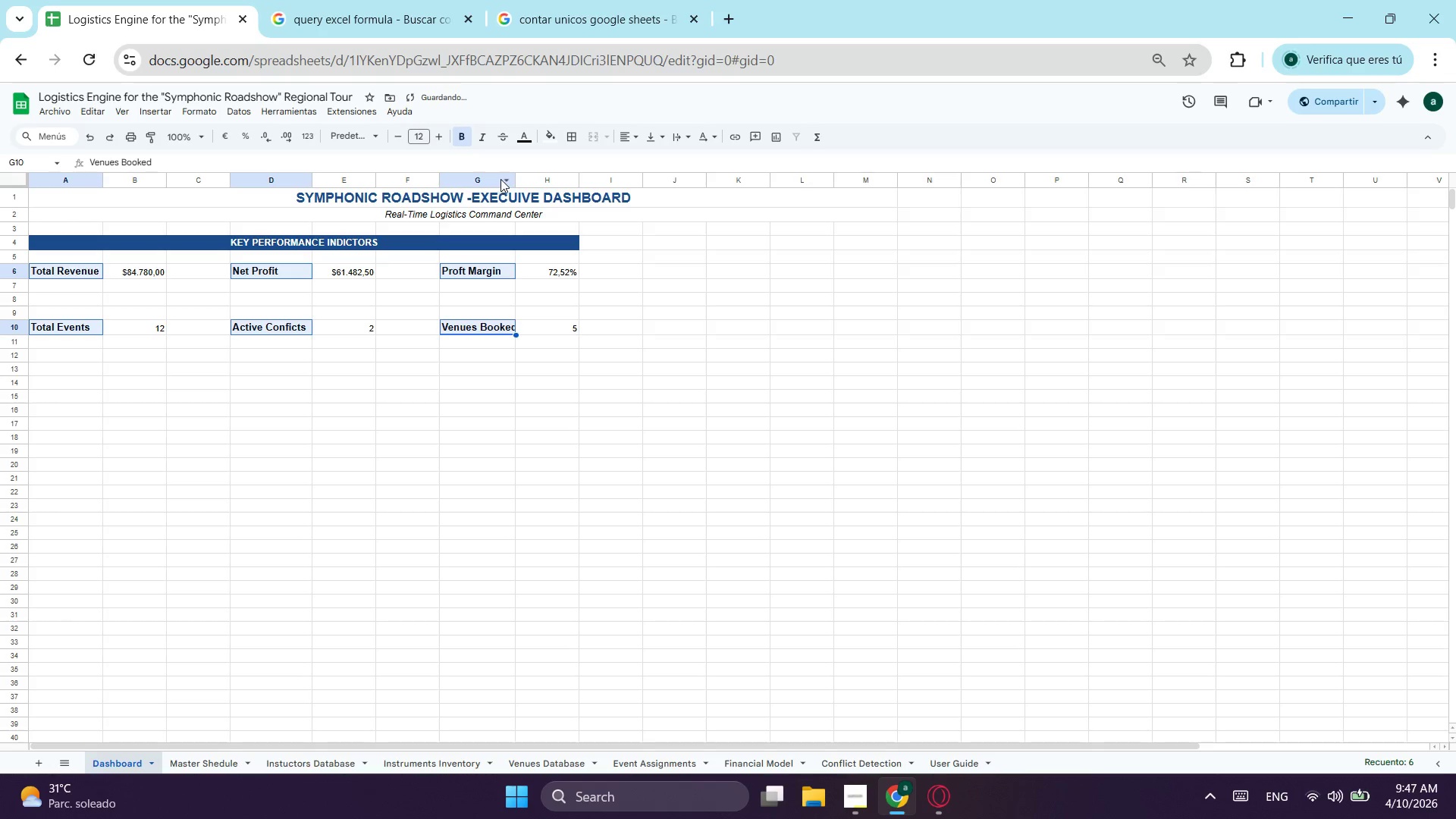 
left_click_drag(start_coordinate=[514, 181], to_coordinate=[527, 184])
 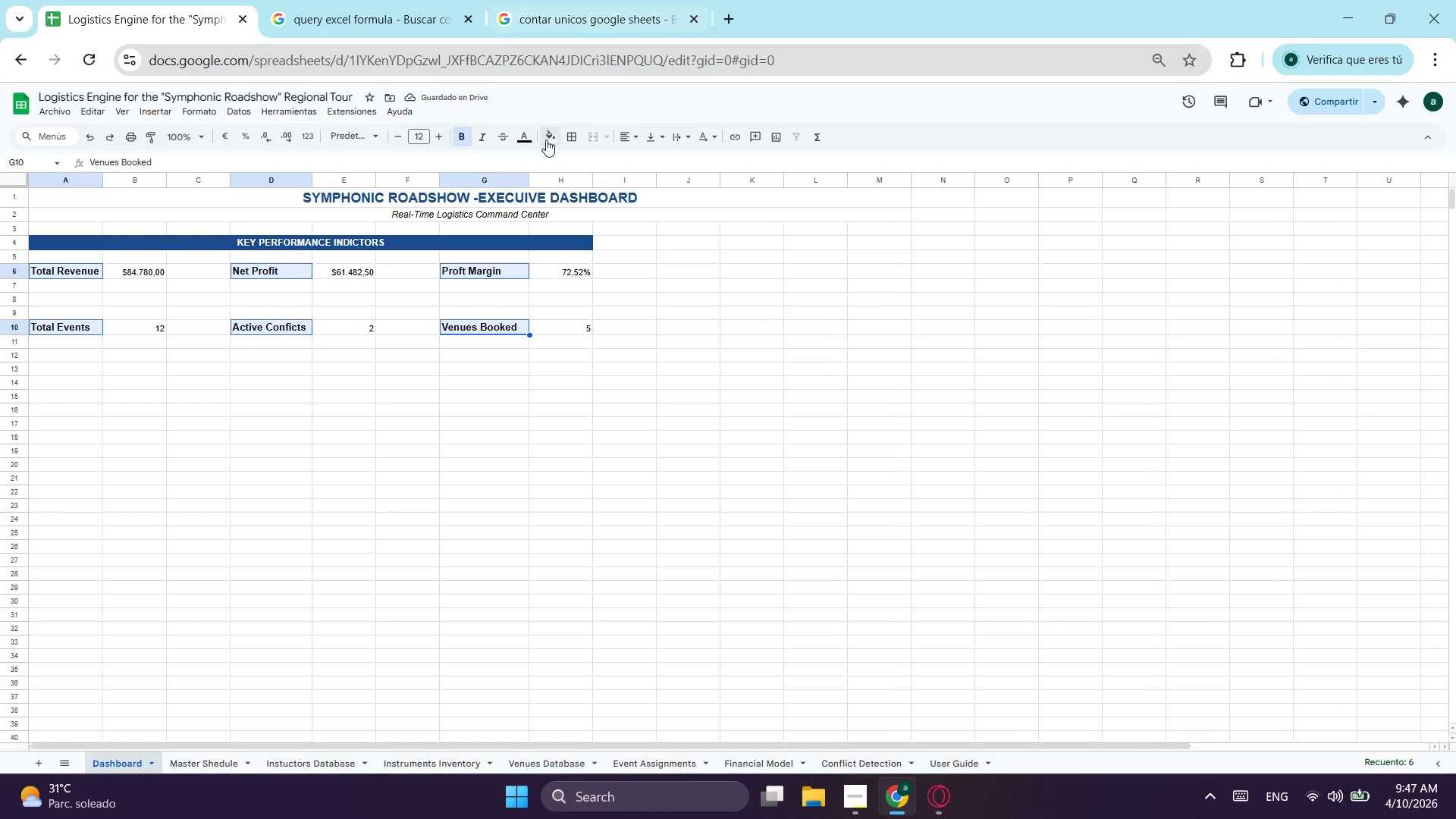 
wait(7.67)
 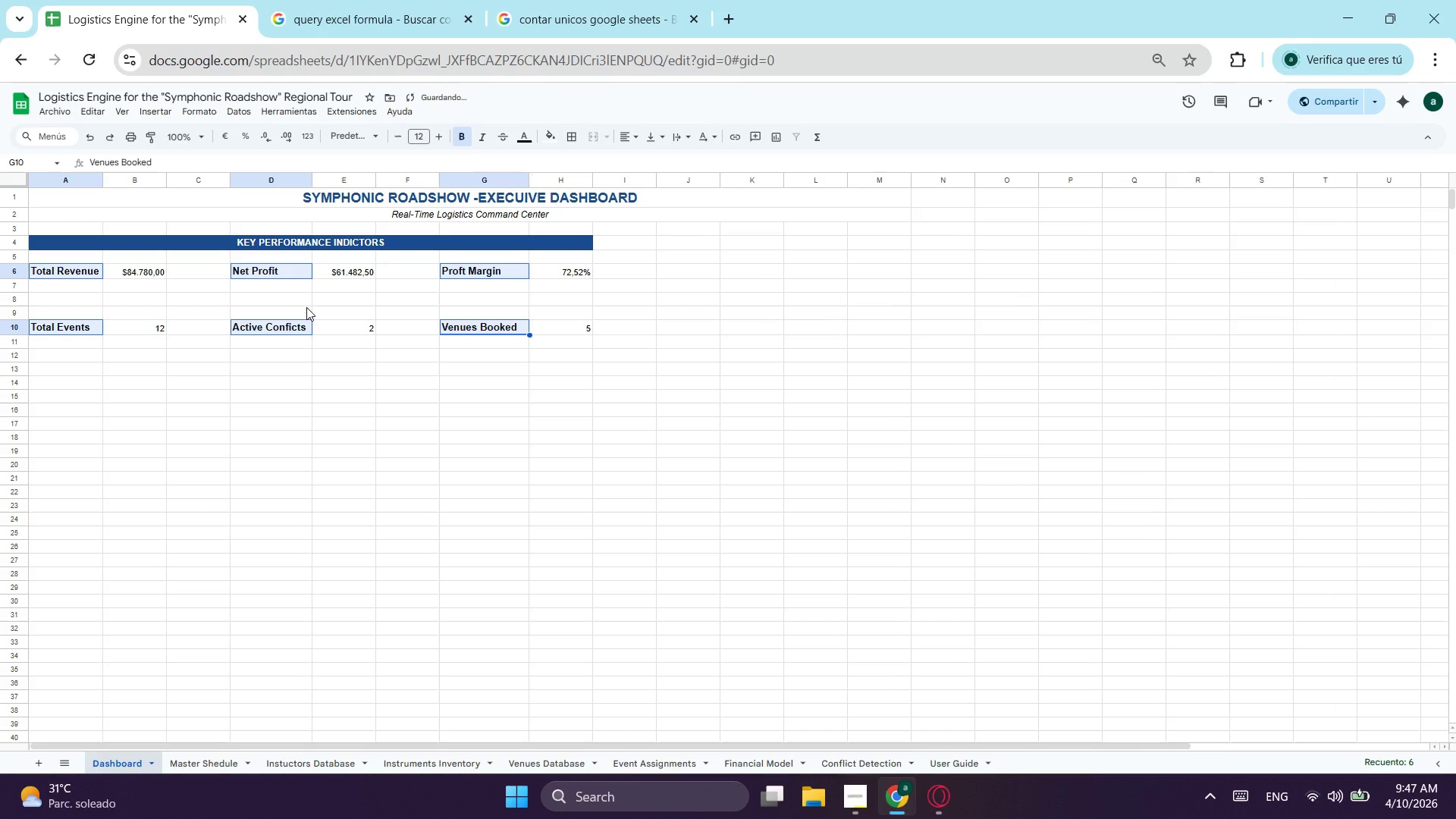 
left_click([525, 141])
 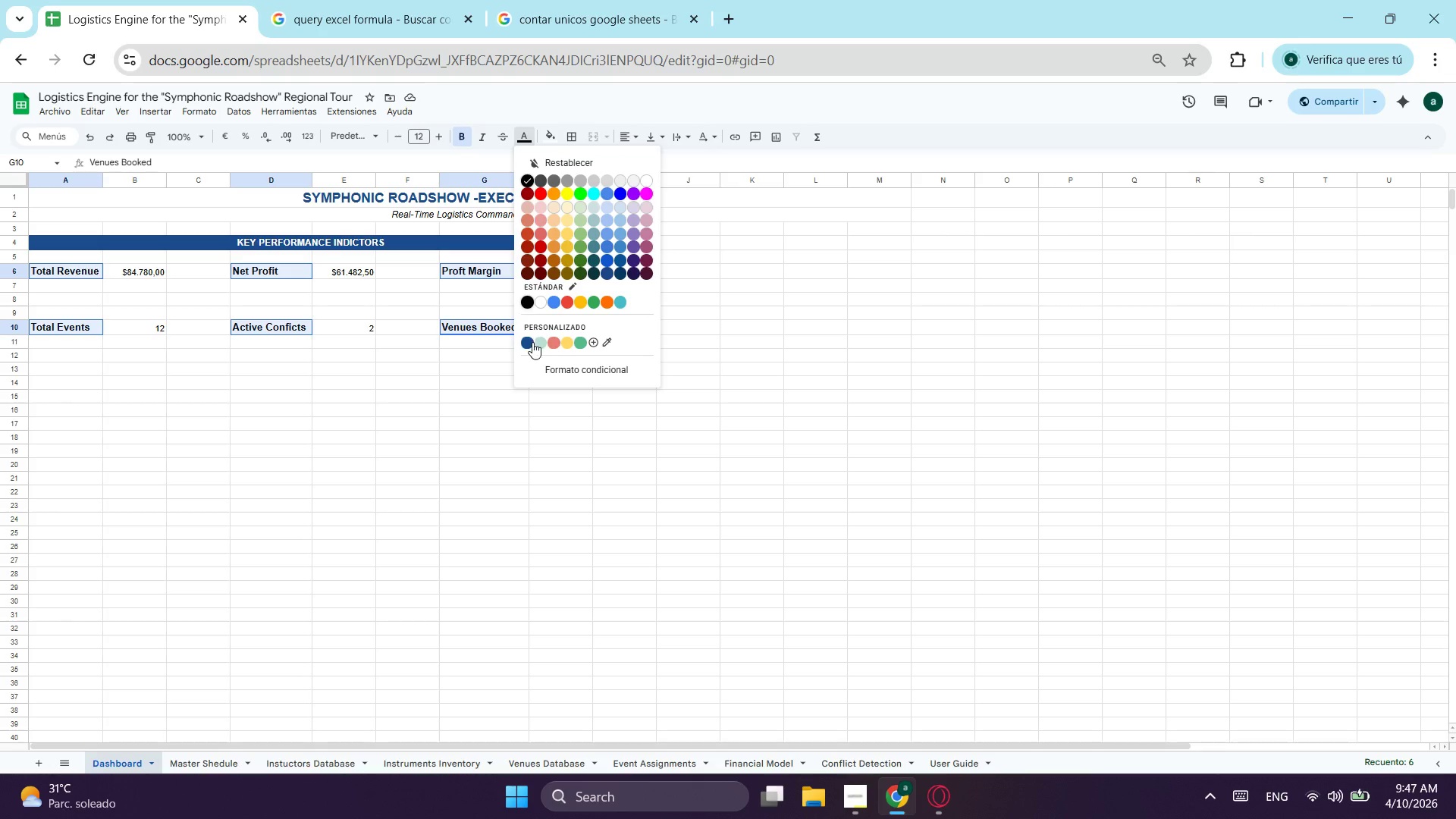 
left_click([532, 344])
 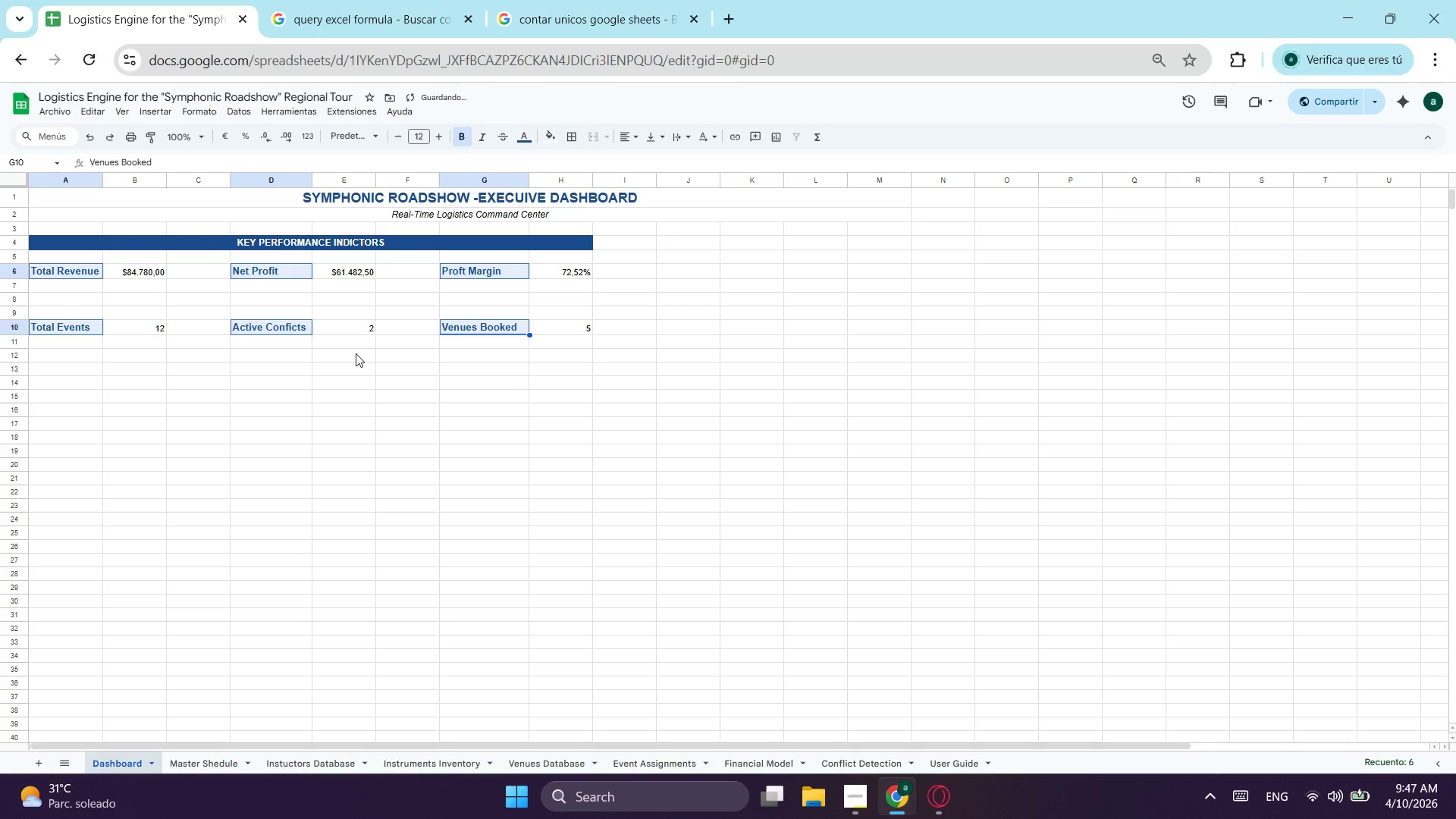 
left_click([263, 396])
 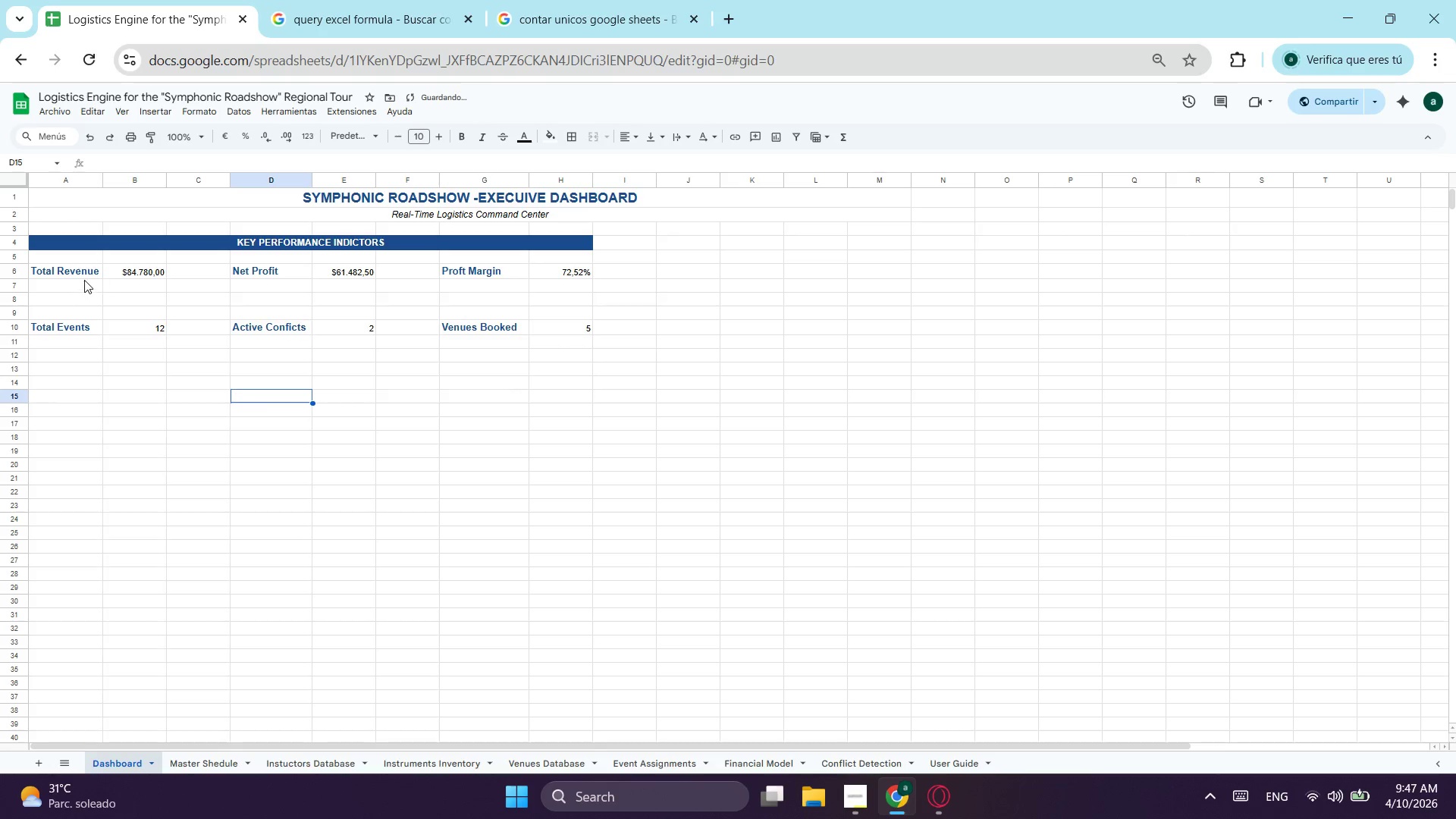 
left_click_drag(start_coordinate=[77, 278], to_coordinate=[136, 273])
 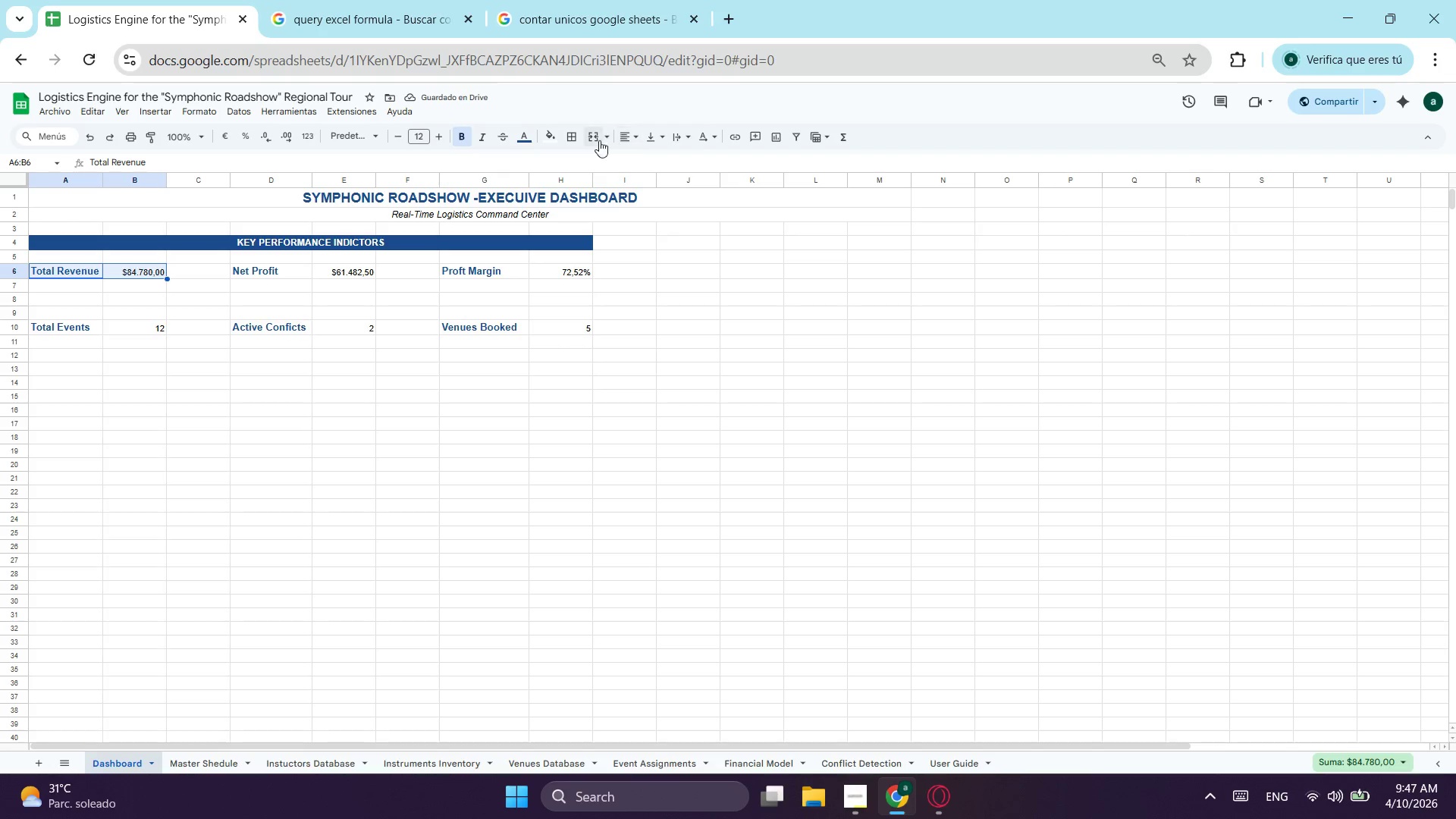 
left_click([575, 136])
 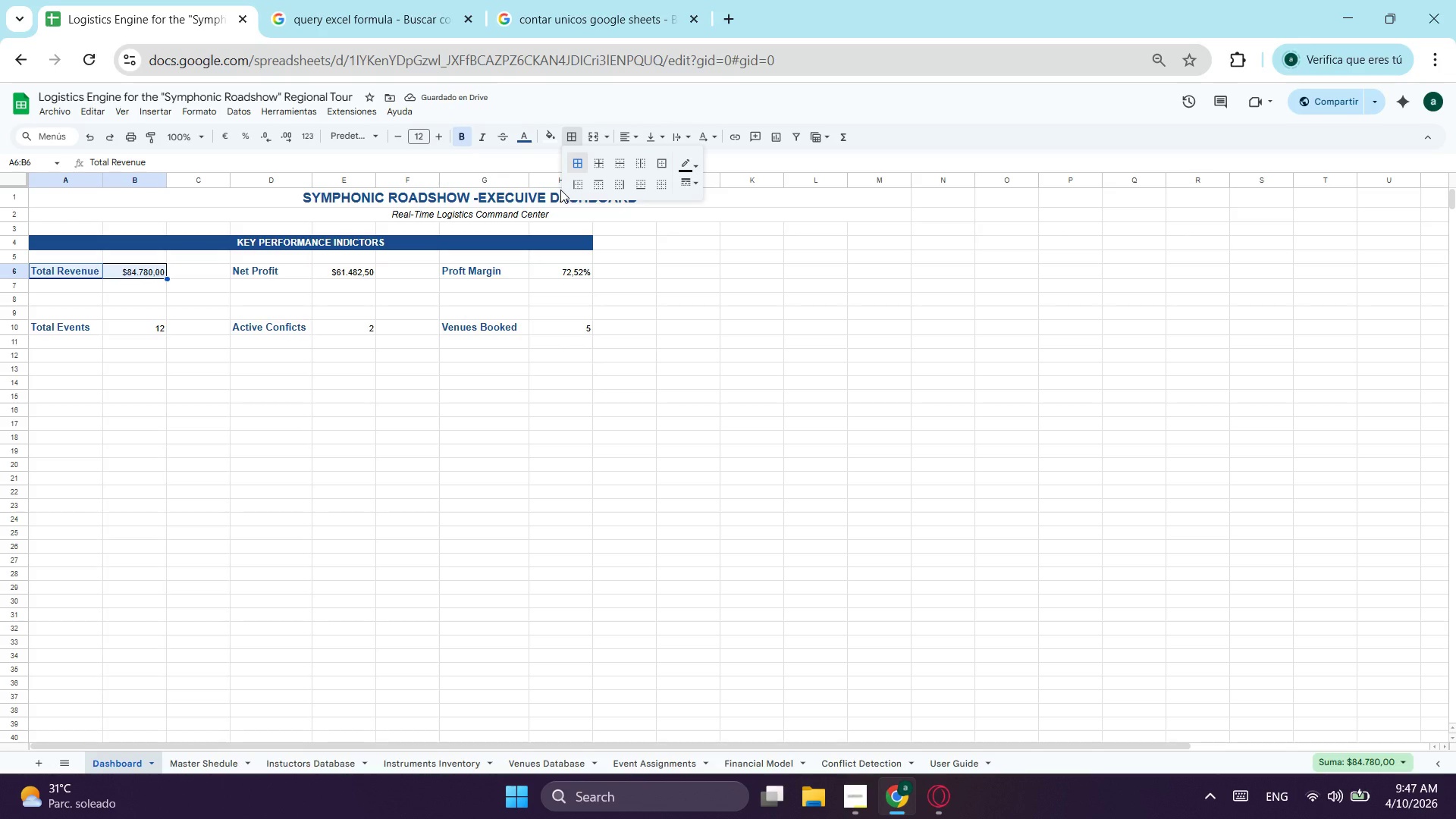 
wait(6.51)
 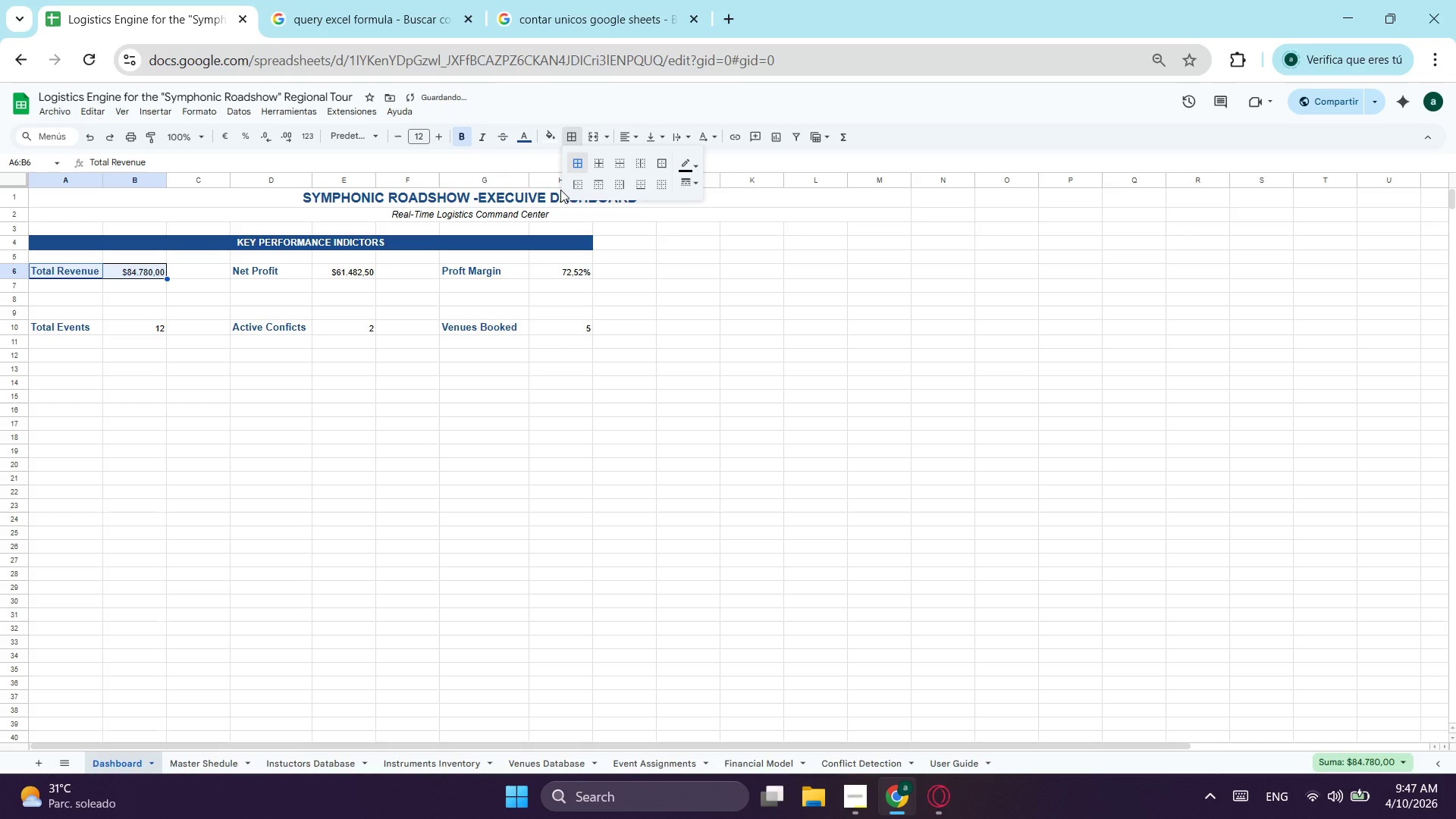 
left_click_drag(start_coordinate=[262, 274], to_coordinate=[342, 275])
 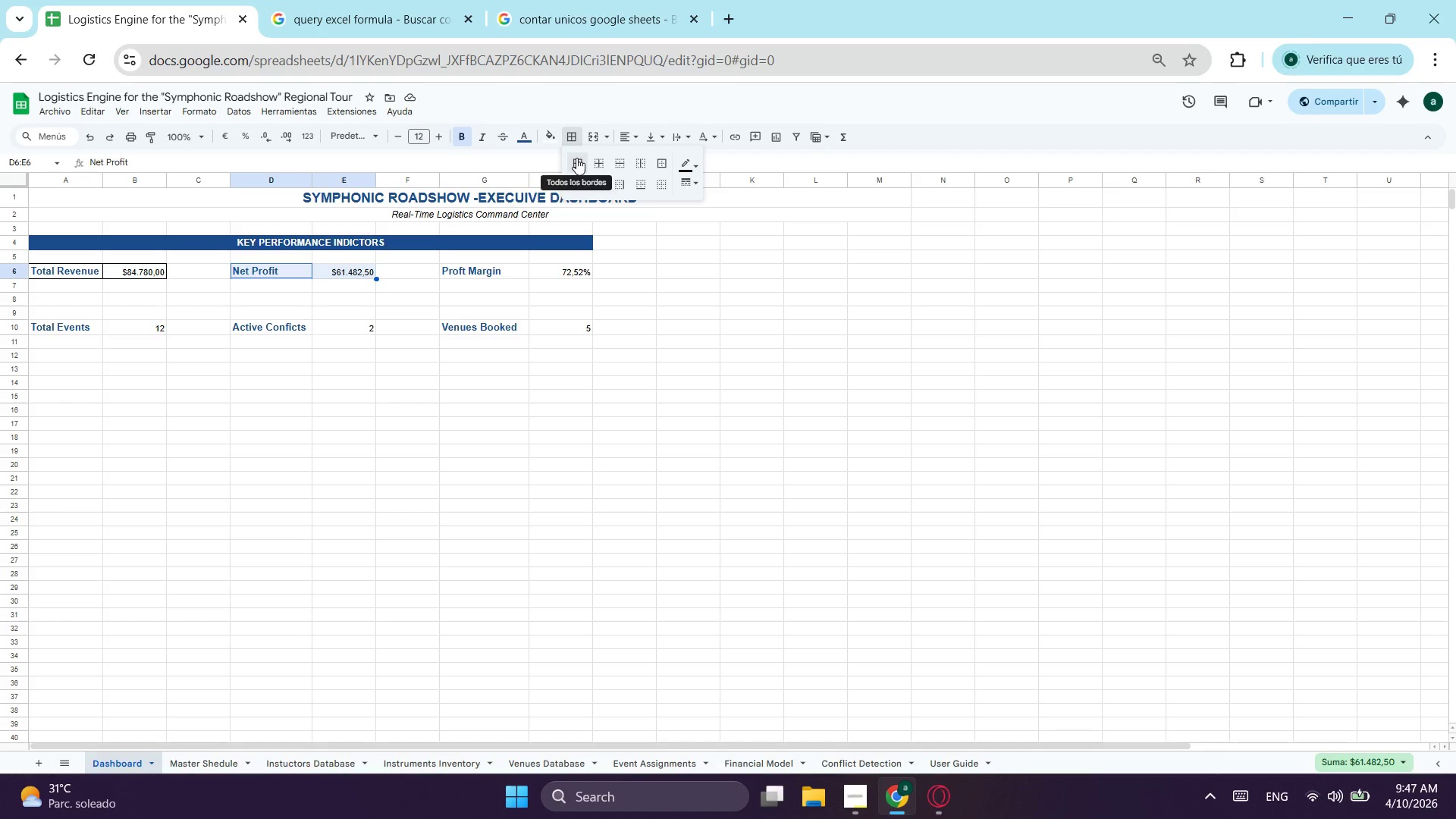 
left_click([575, 158])
 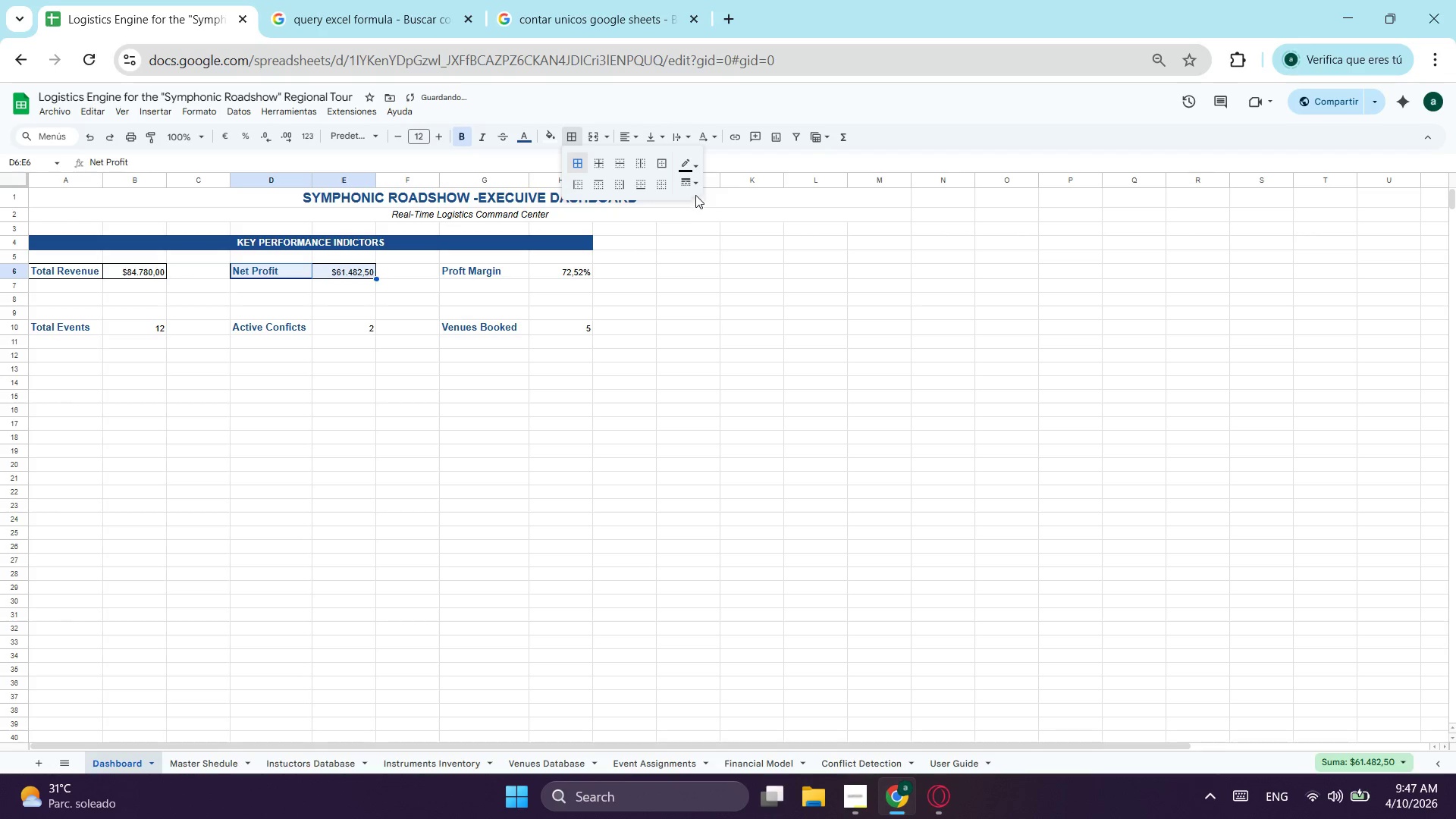 
left_click([695, 187])
 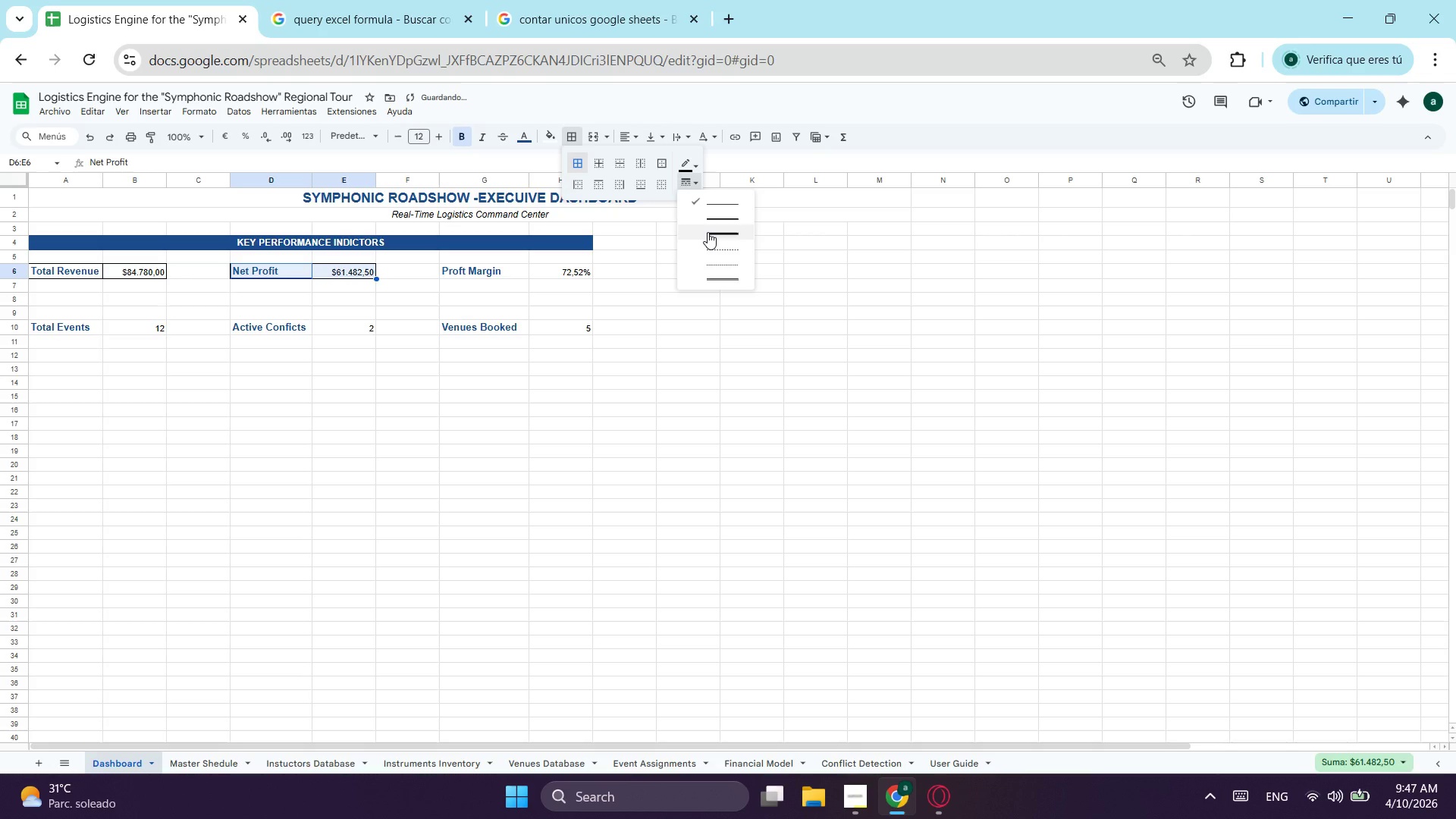 
left_click([708, 232])
 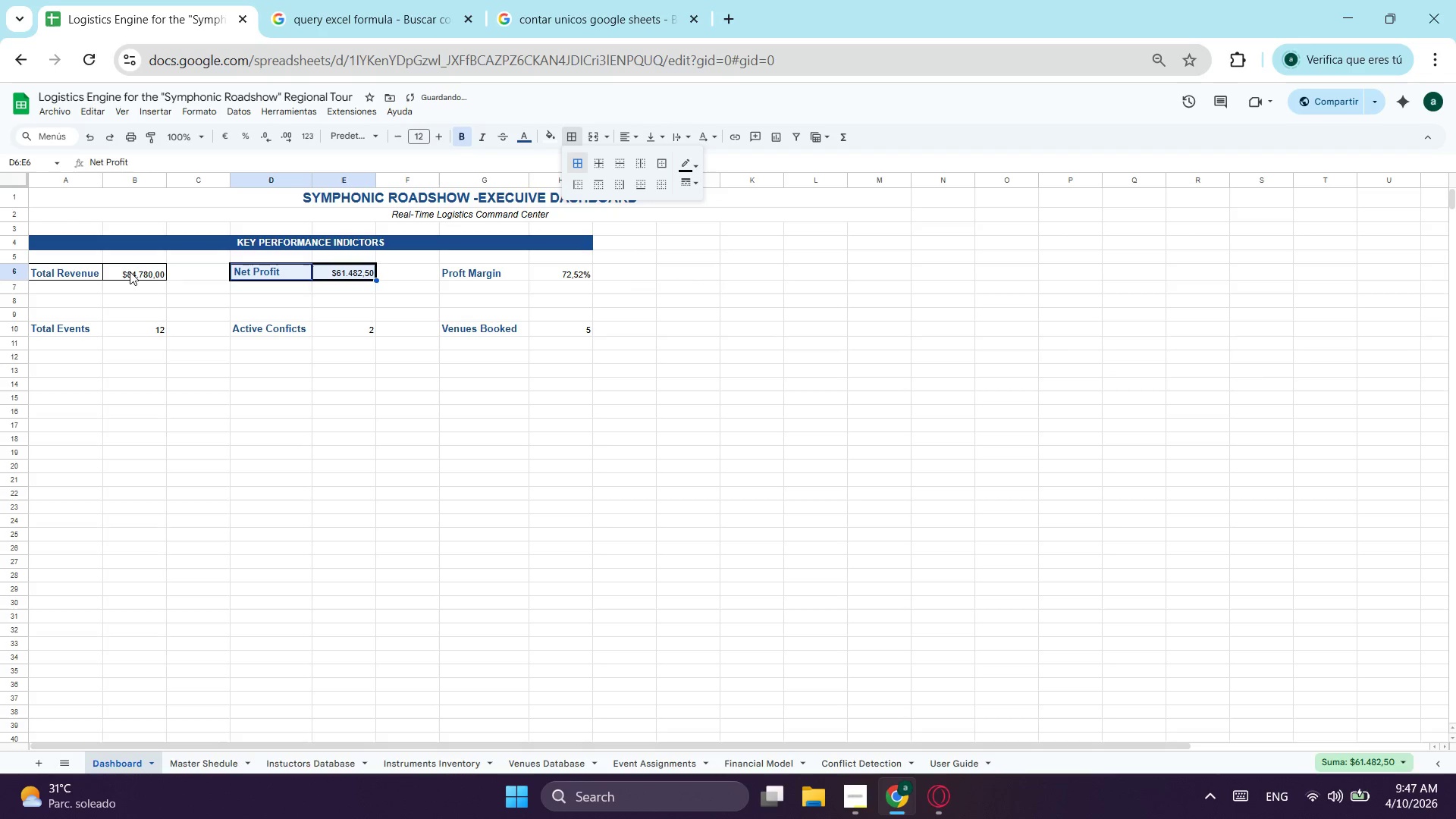 
left_click_drag(start_coordinate=[71, 274], to_coordinate=[115, 273])
 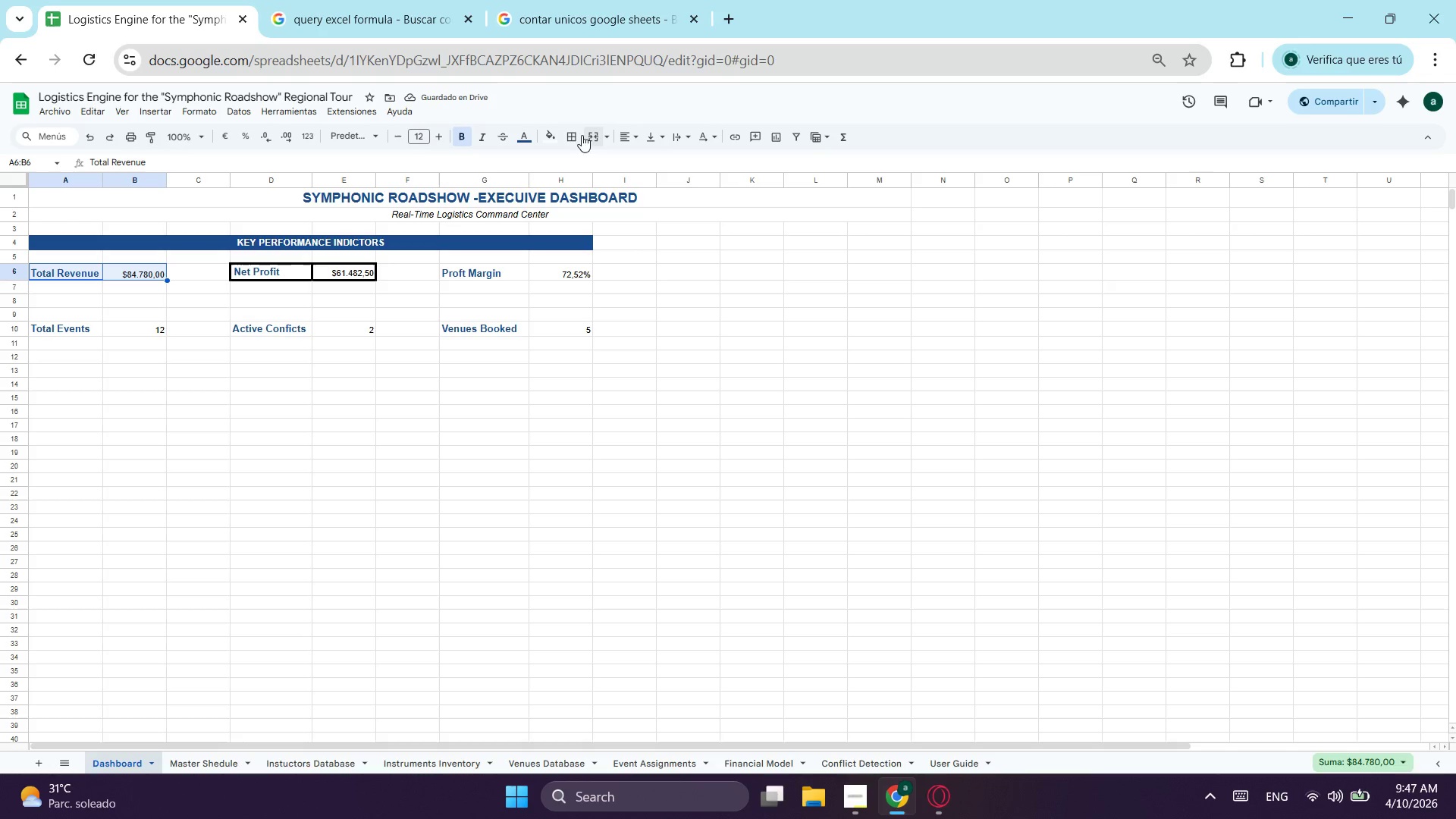 
left_click([575, 135])
 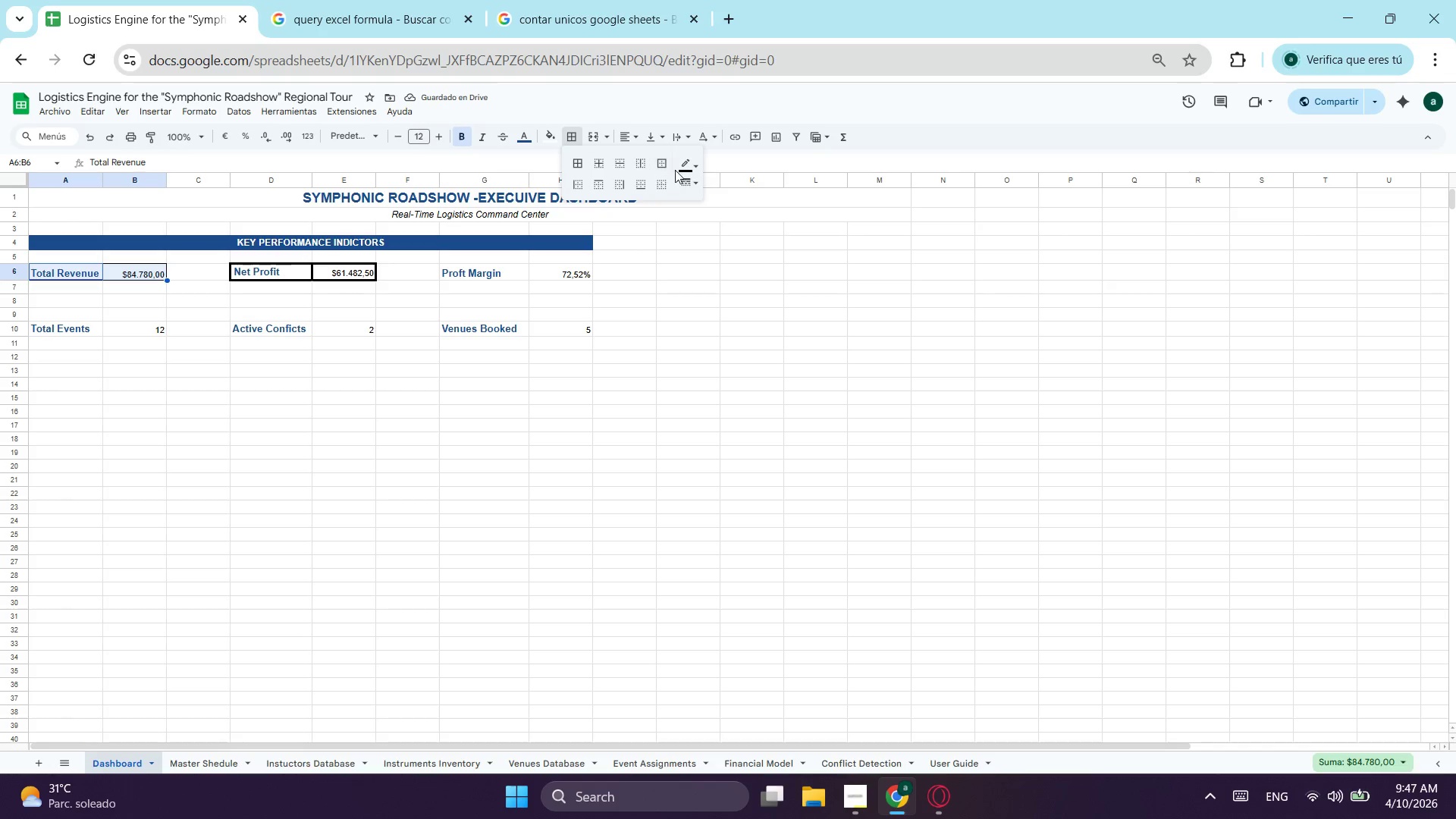 
left_click([695, 180])
 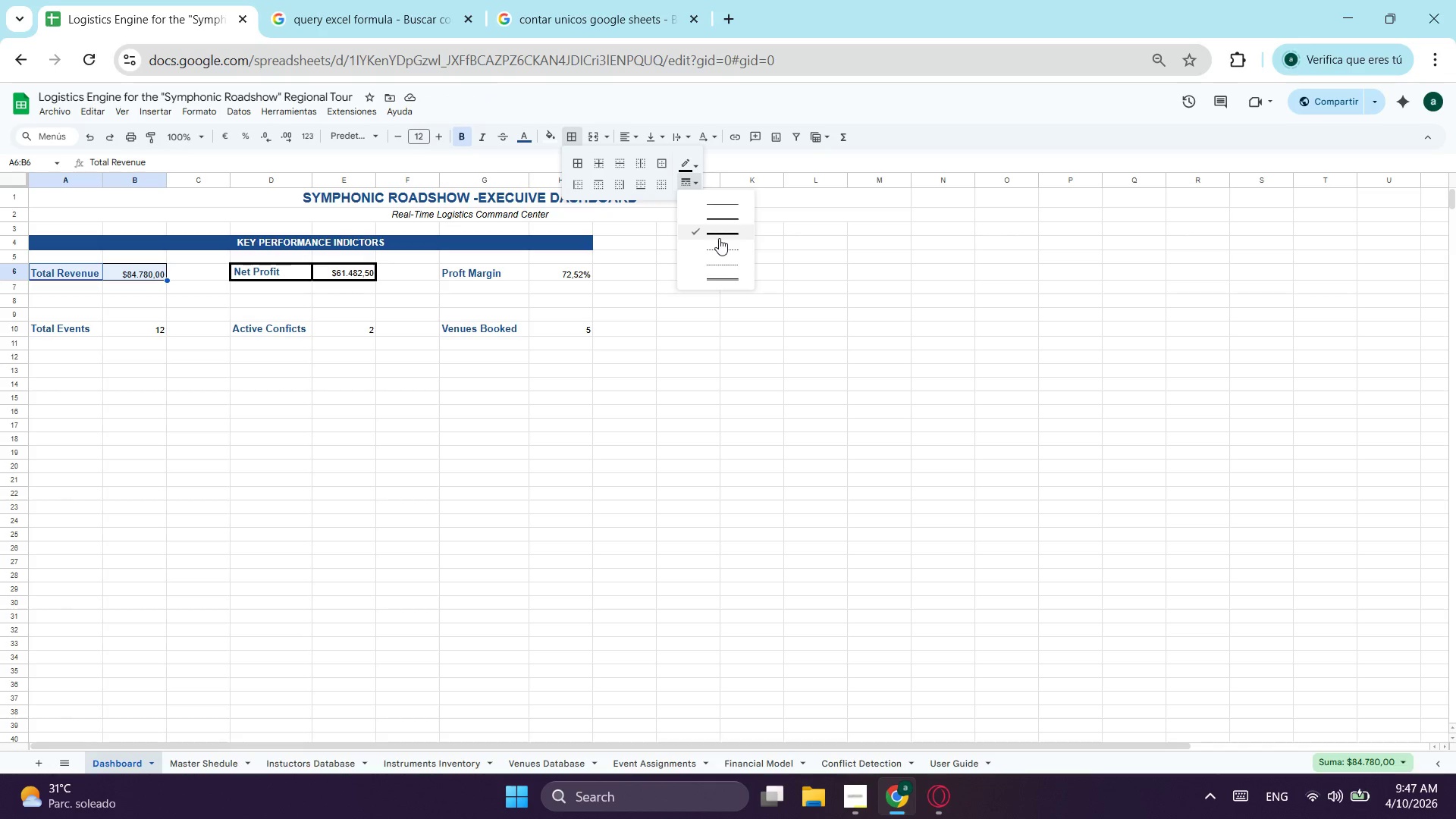 
left_click([719, 238])
 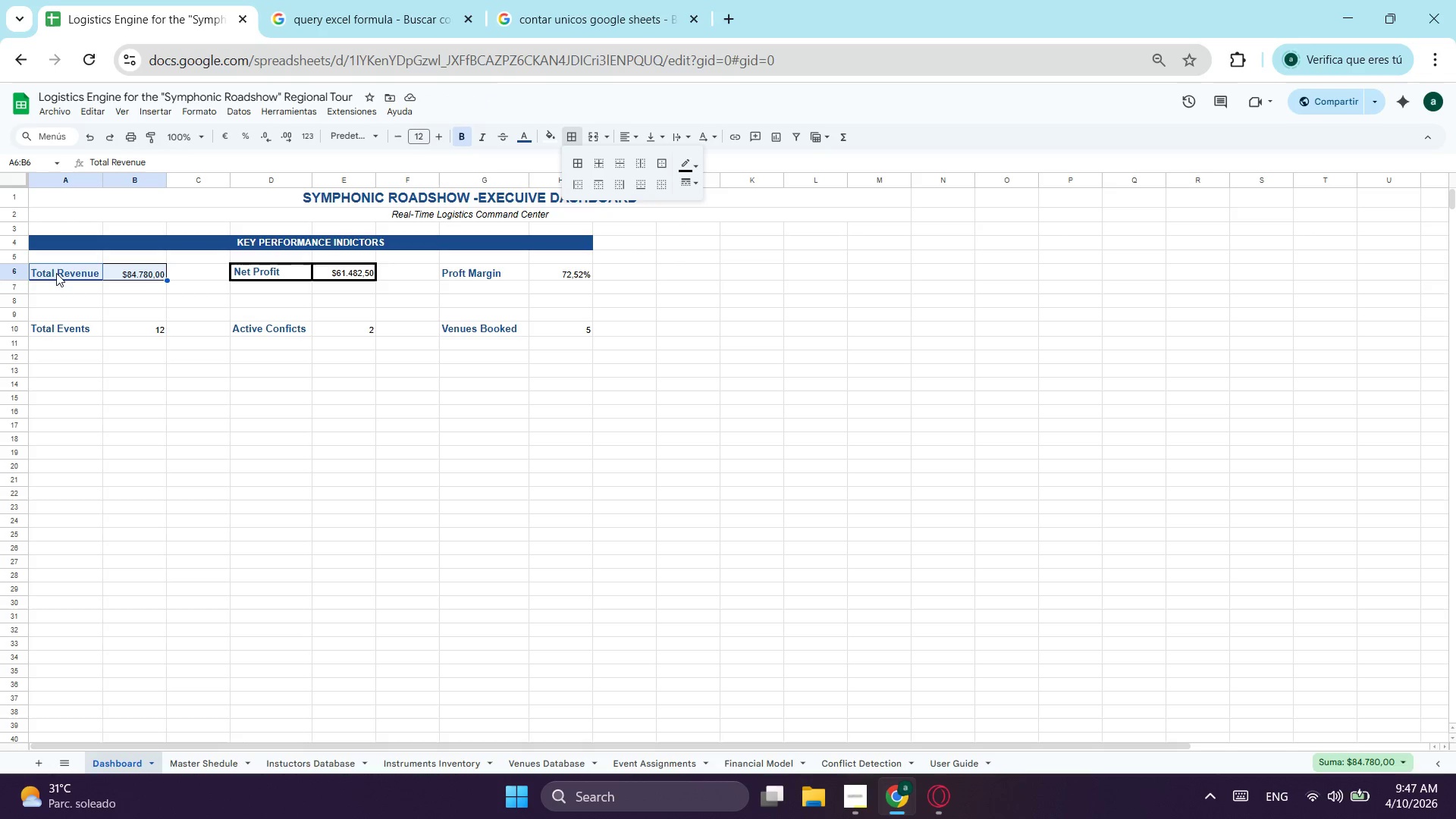 
left_click([96, 293])
 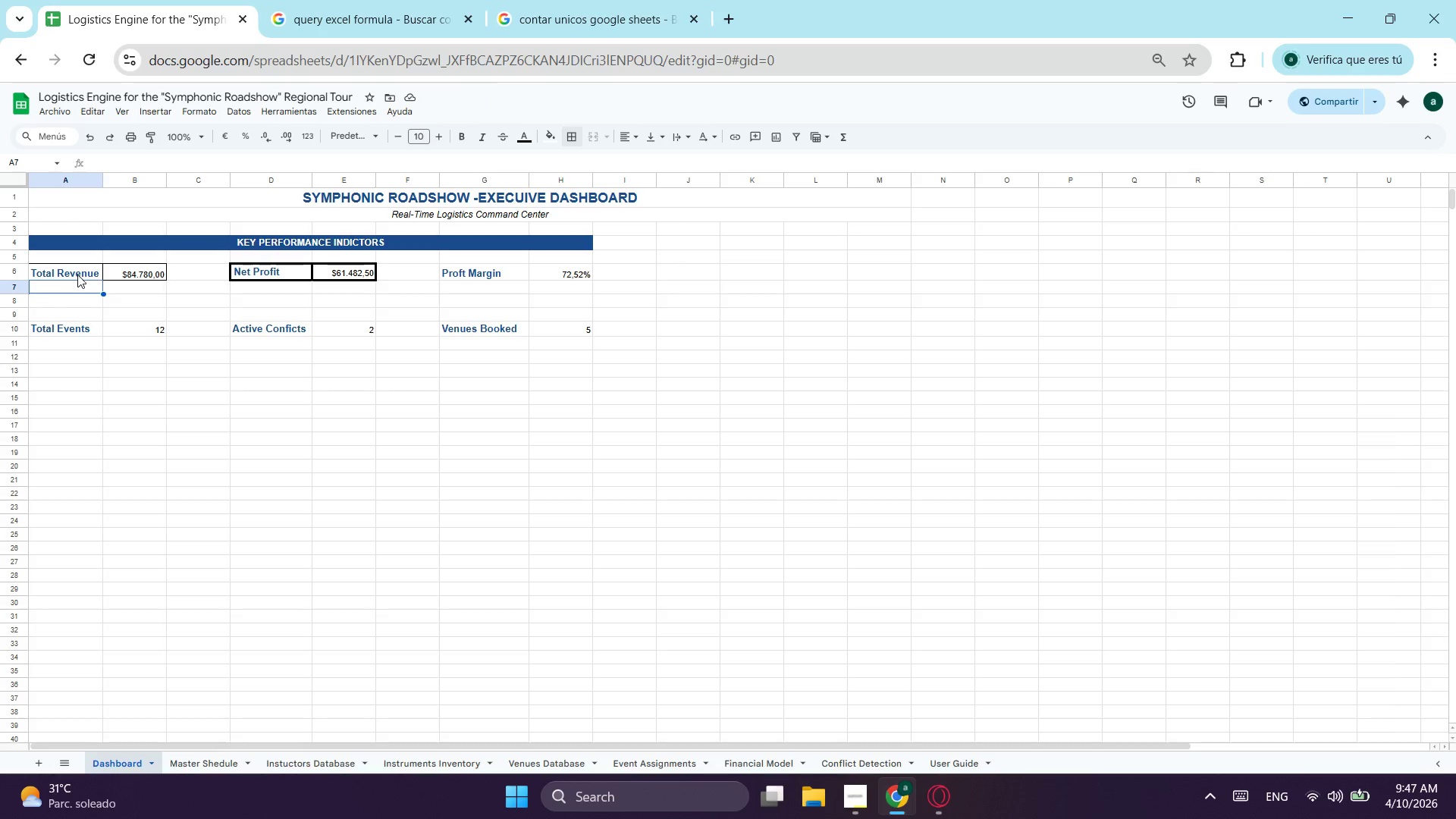 
left_click_drag(start_coordinate=[78, 273], to_coordinate=[135, 276])
 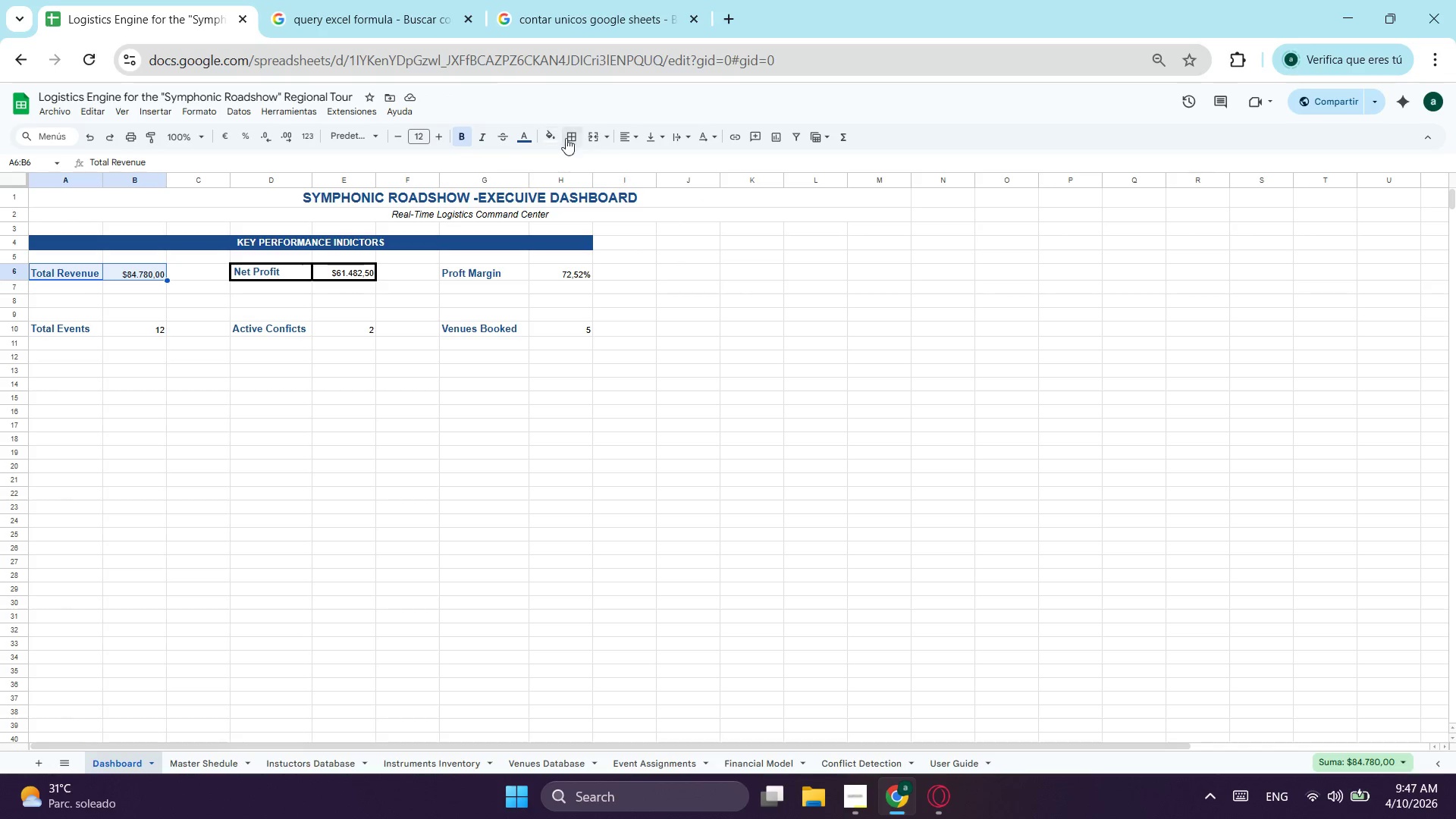 
left_click([574, 135])
 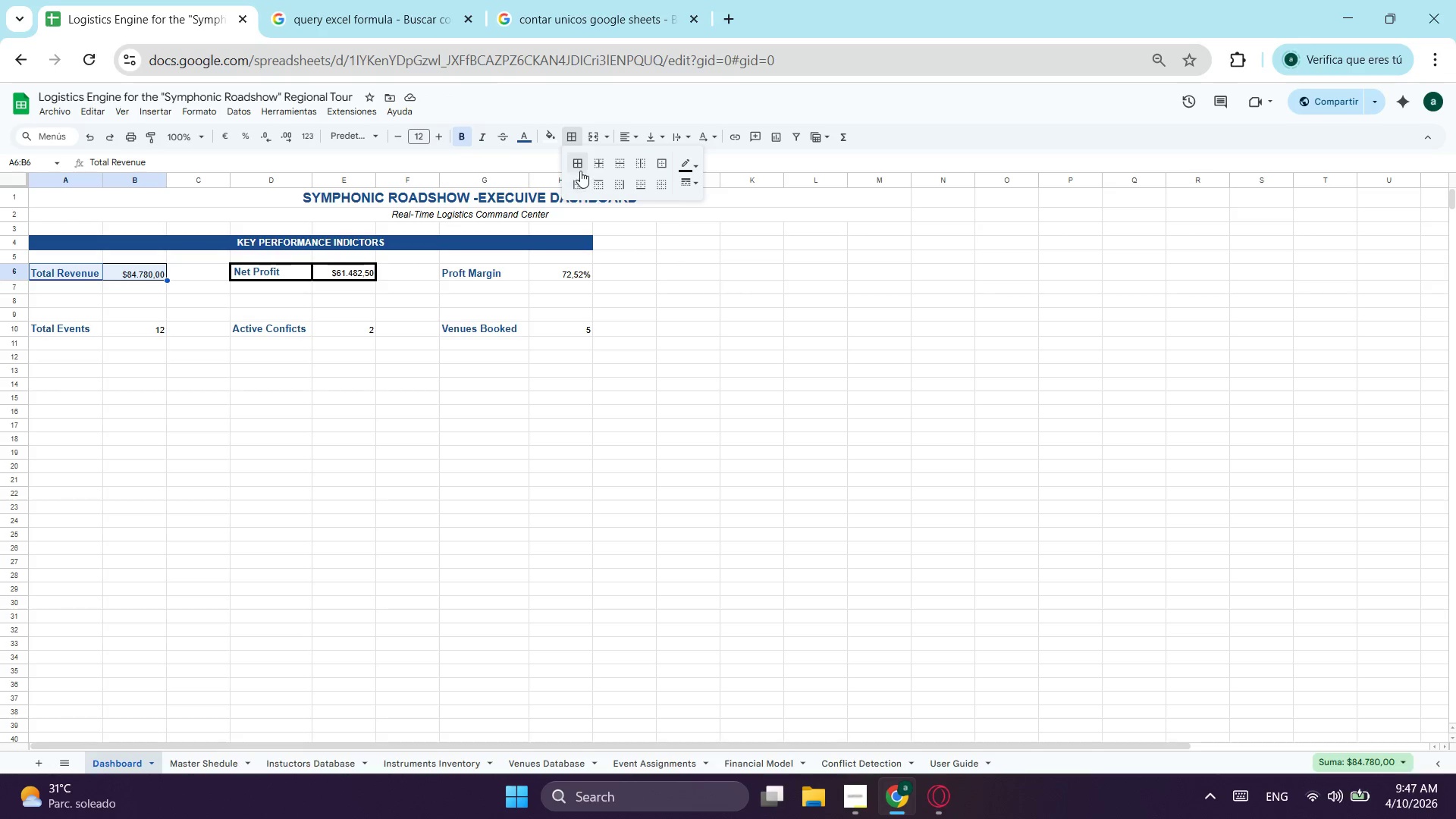 
left_click([580, 171])
 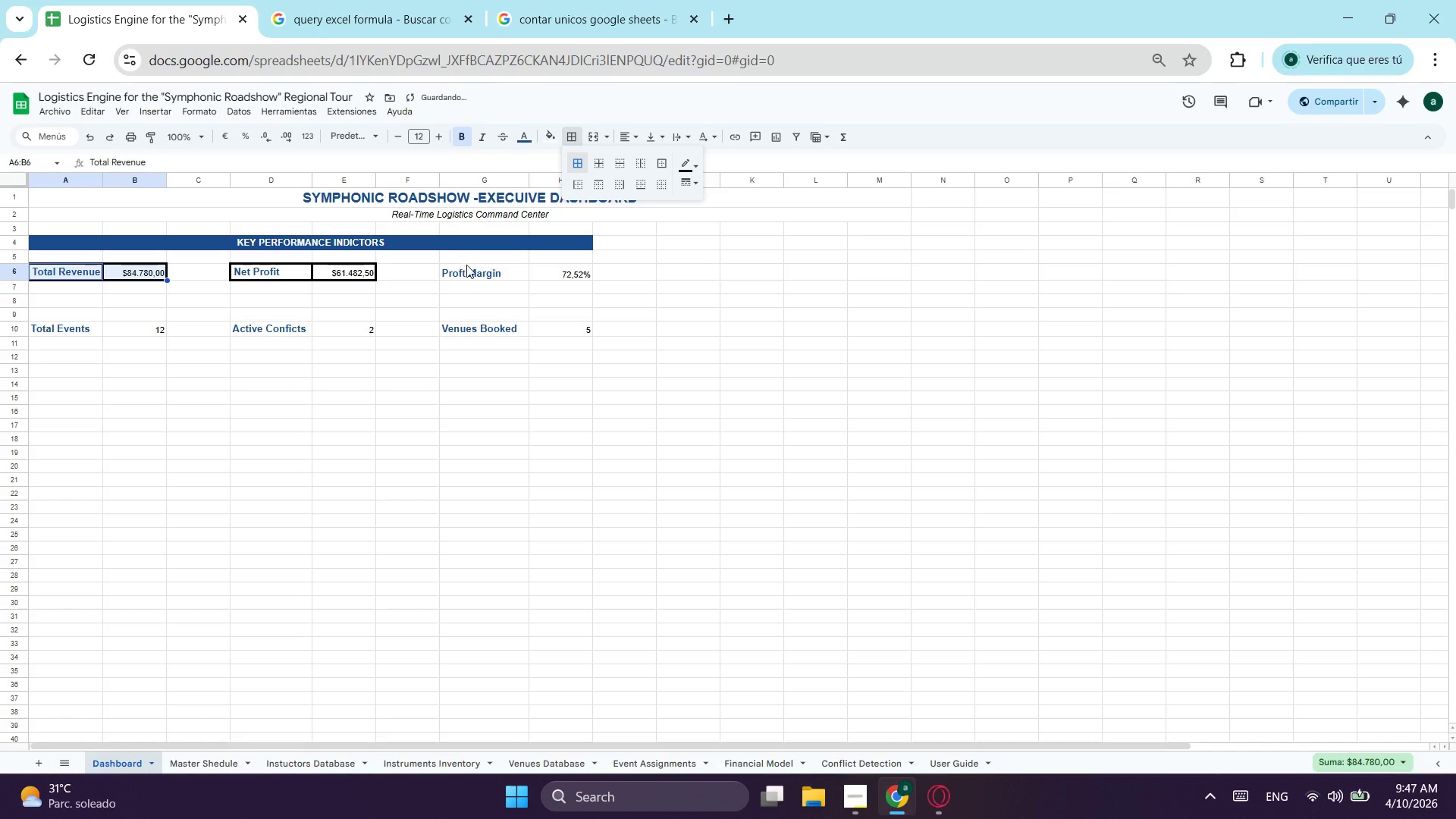 
left_click_drag(start_coordinate=[472, 275], to_coordinate=[551, 279])
 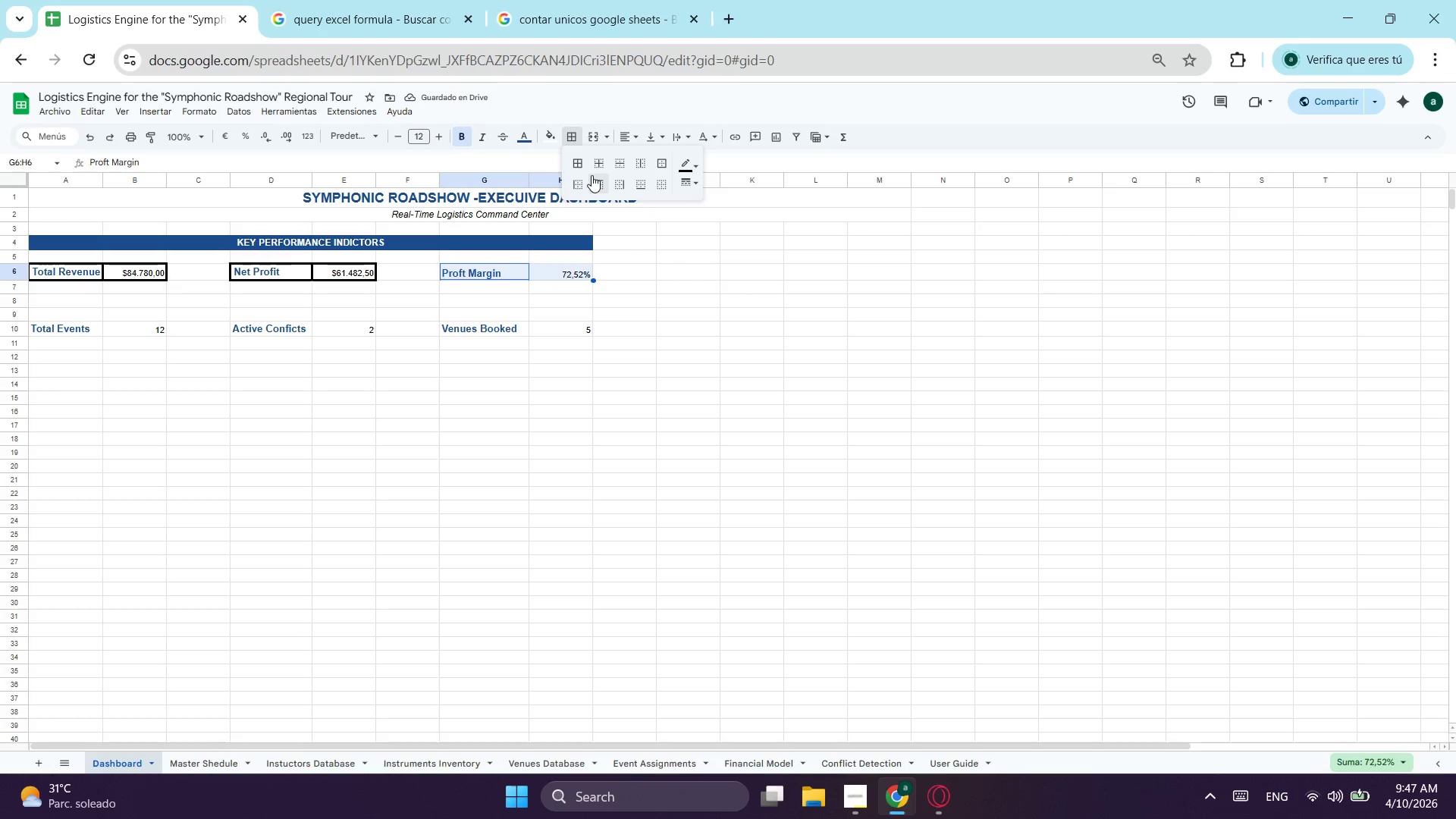 
left_click([579, 159])
 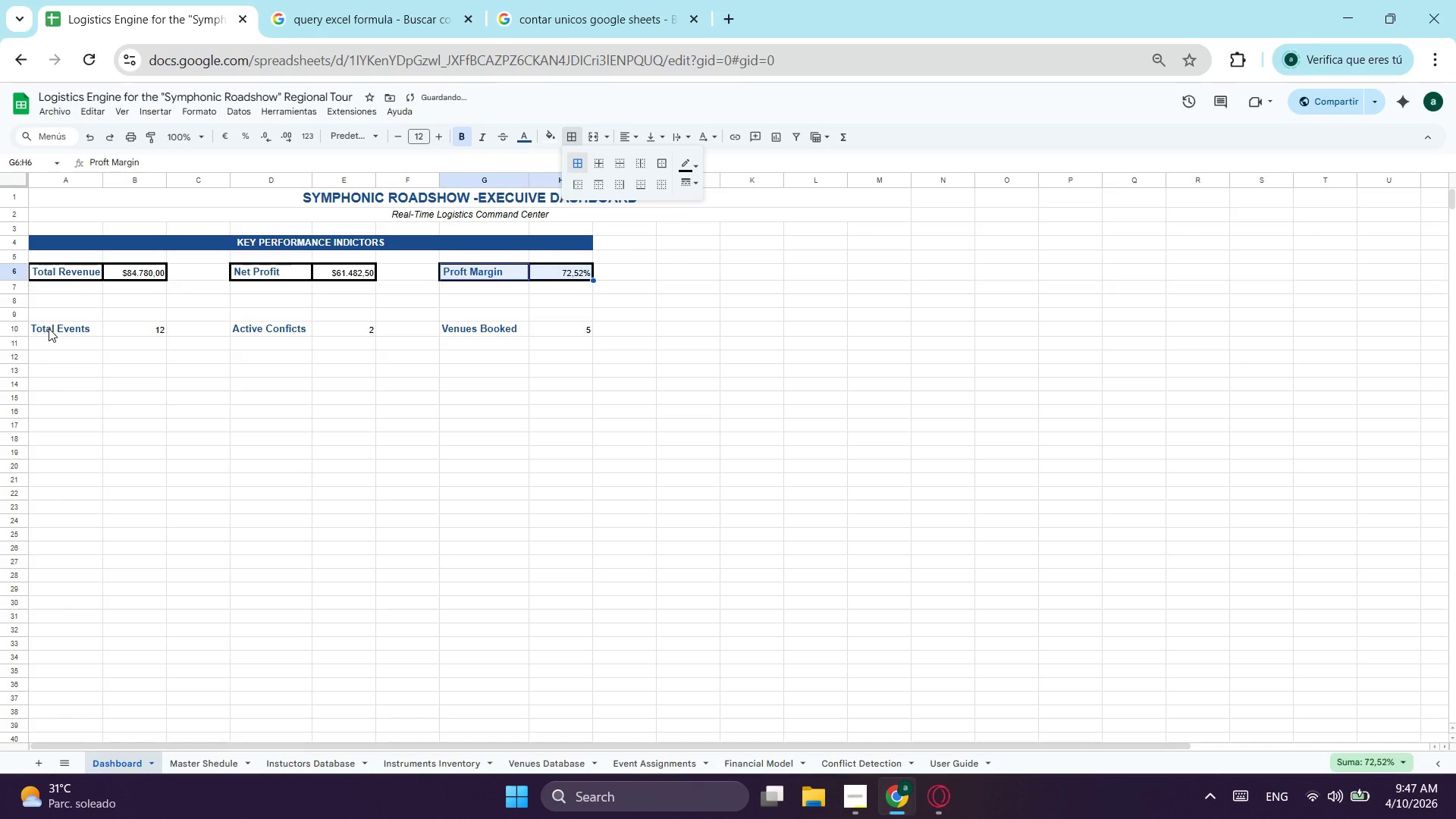 
left_click_drag(start_coordinate=[65, 328], to_coordinate=[143, 332])
 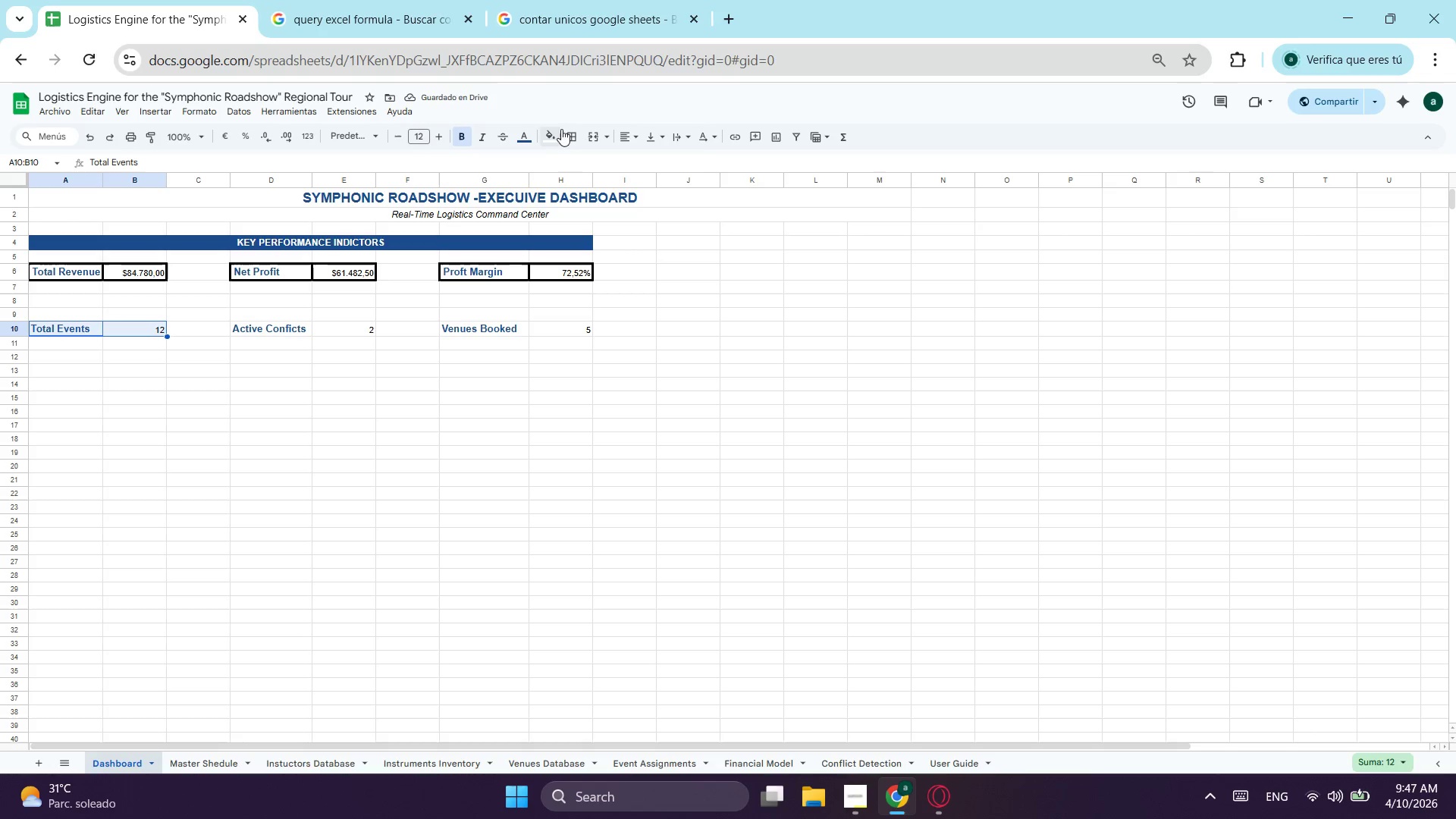 
left_click([570, 127])
 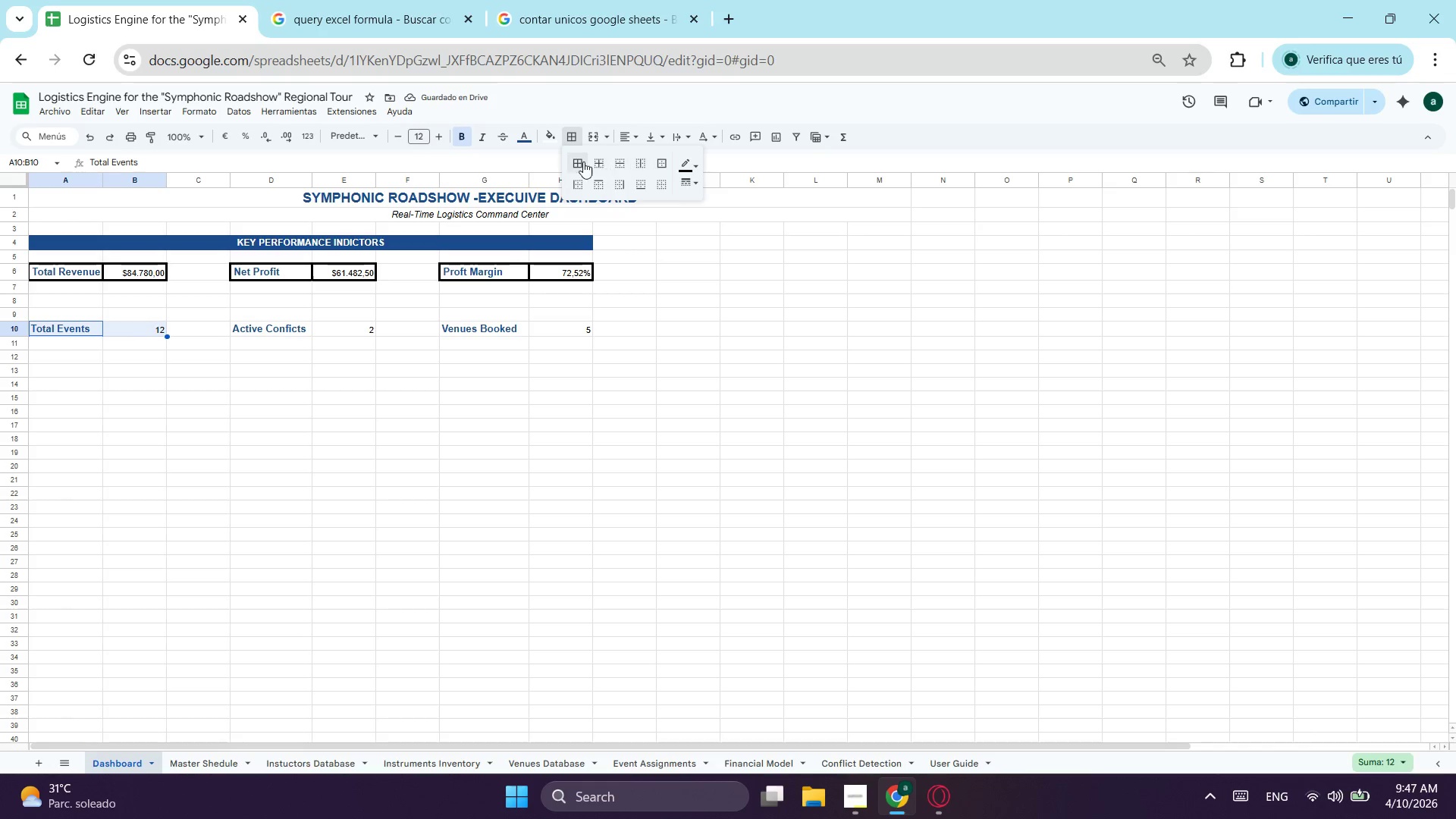 
left_click([576, 162])
 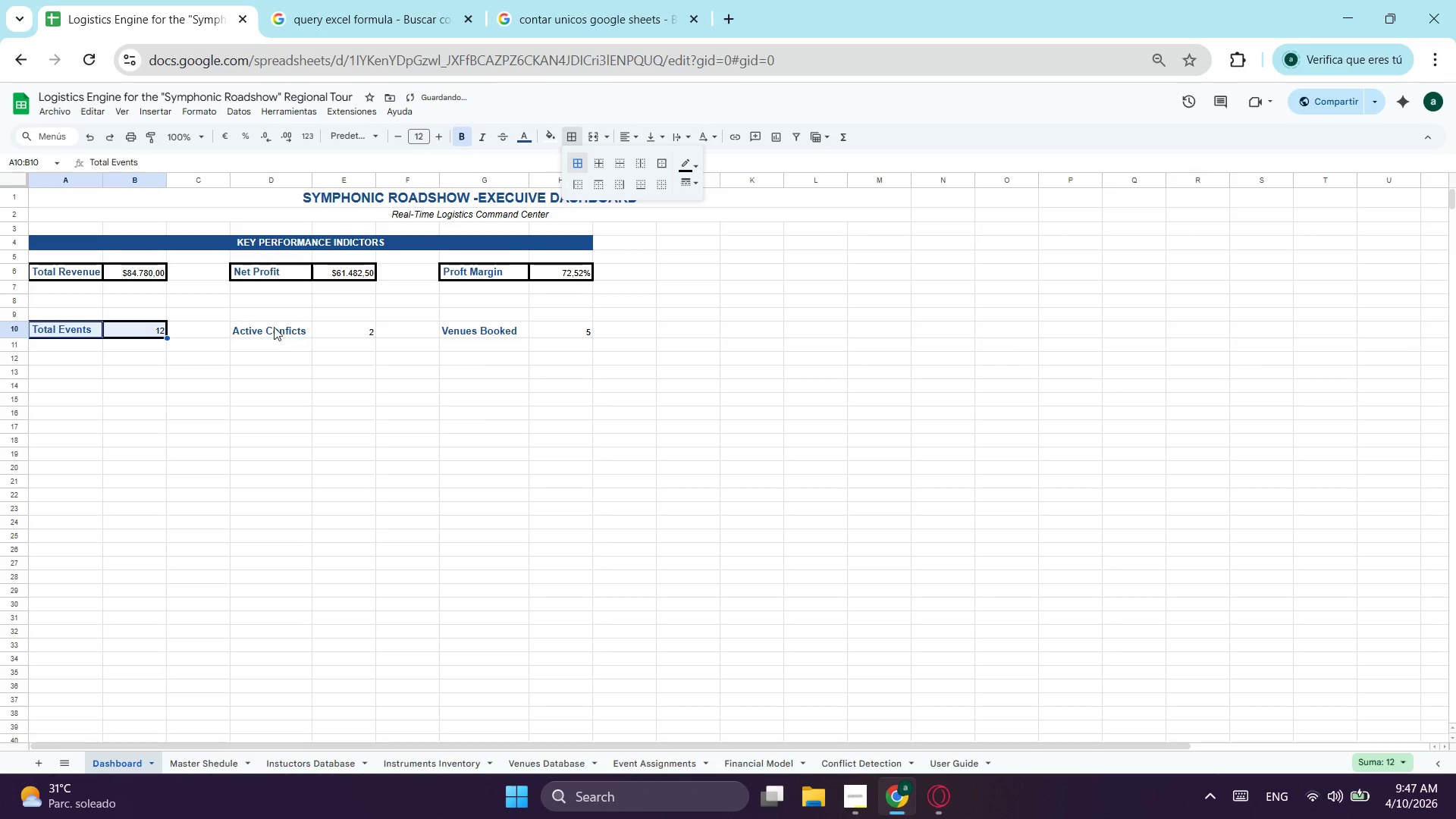 
left_click_drag(start_coordinate=[281, 327], to_coordinate=[374, 327])
 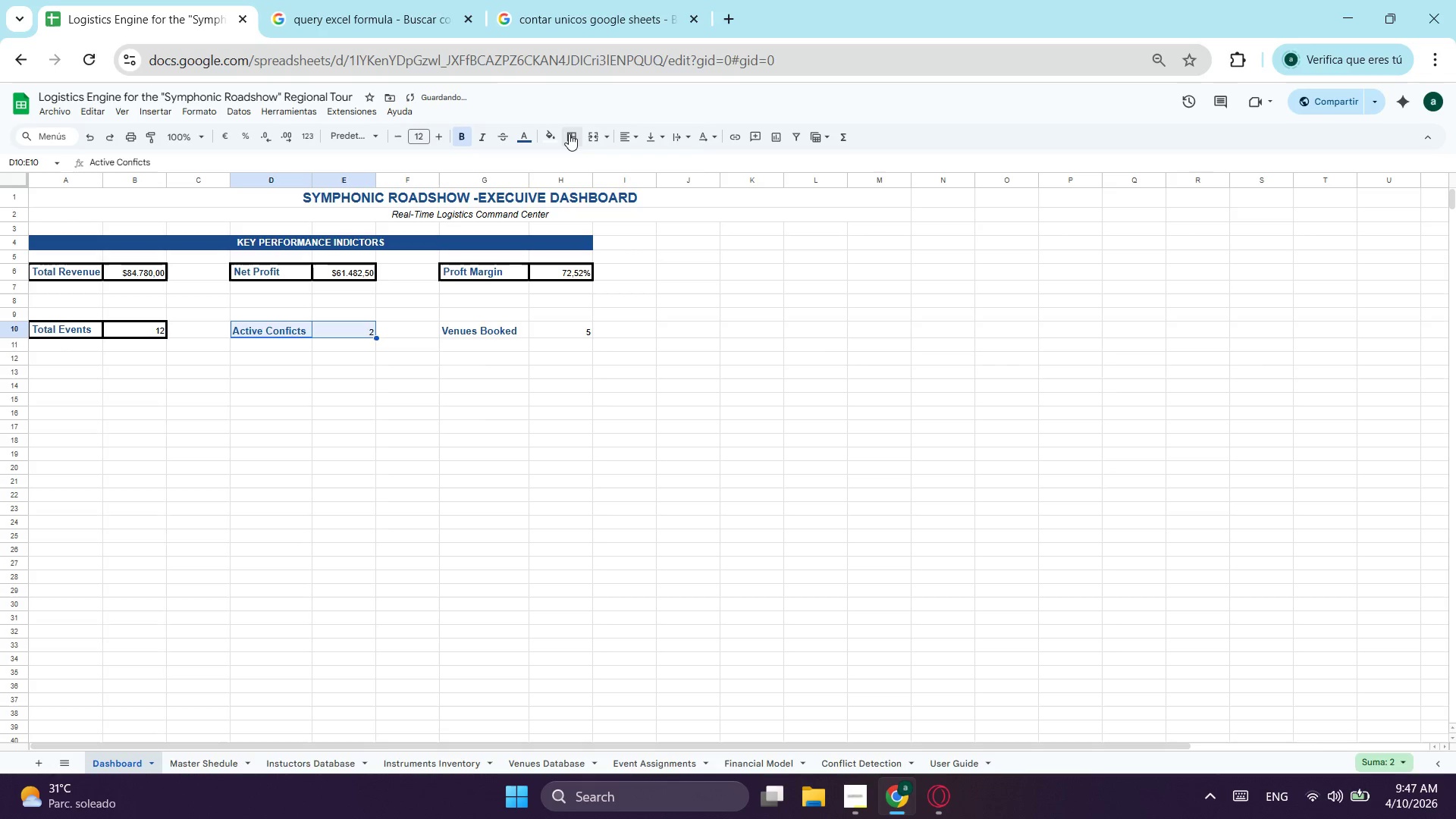 
left_click([569, 133])
 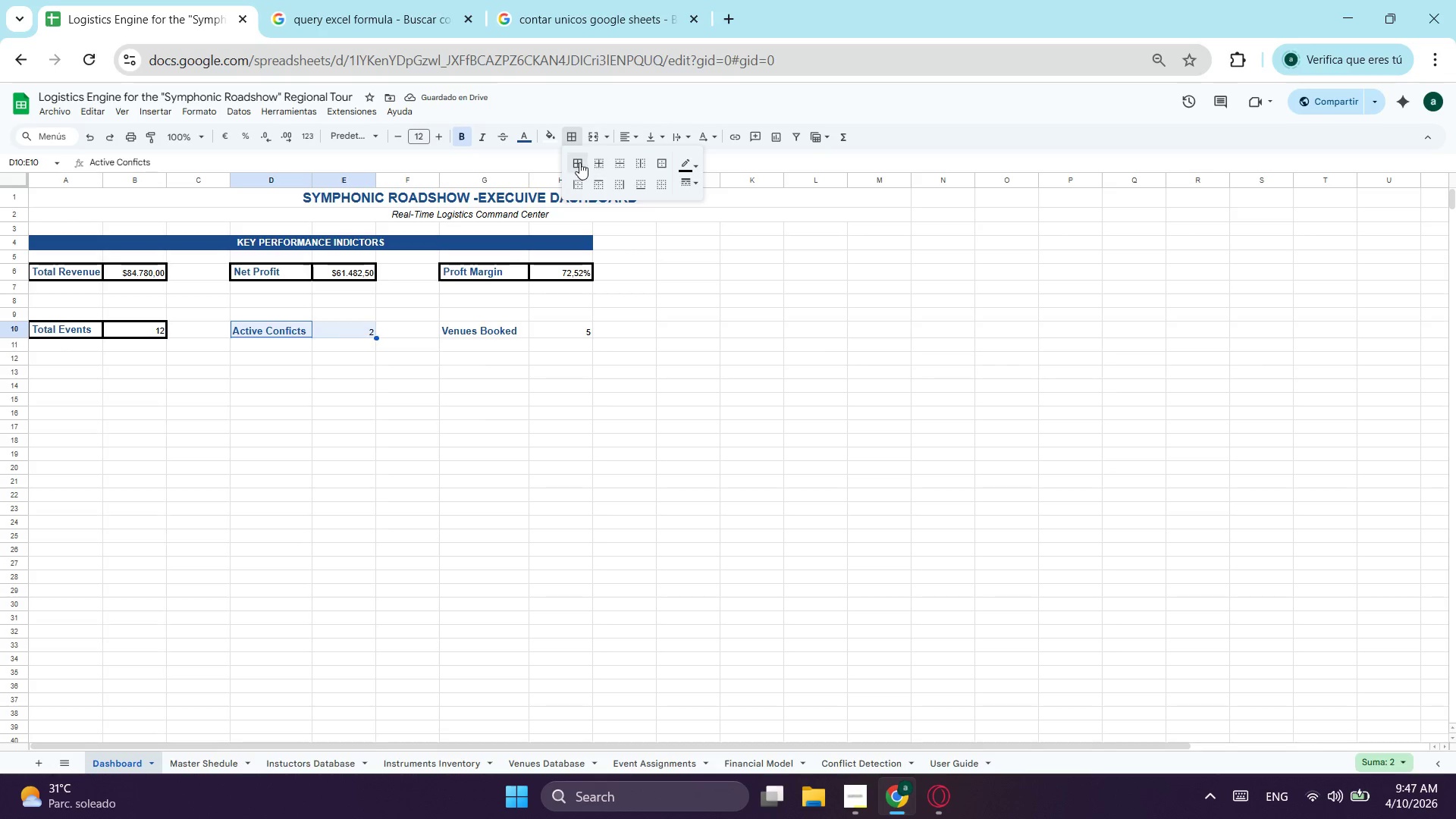 
left_click([579, 162])
 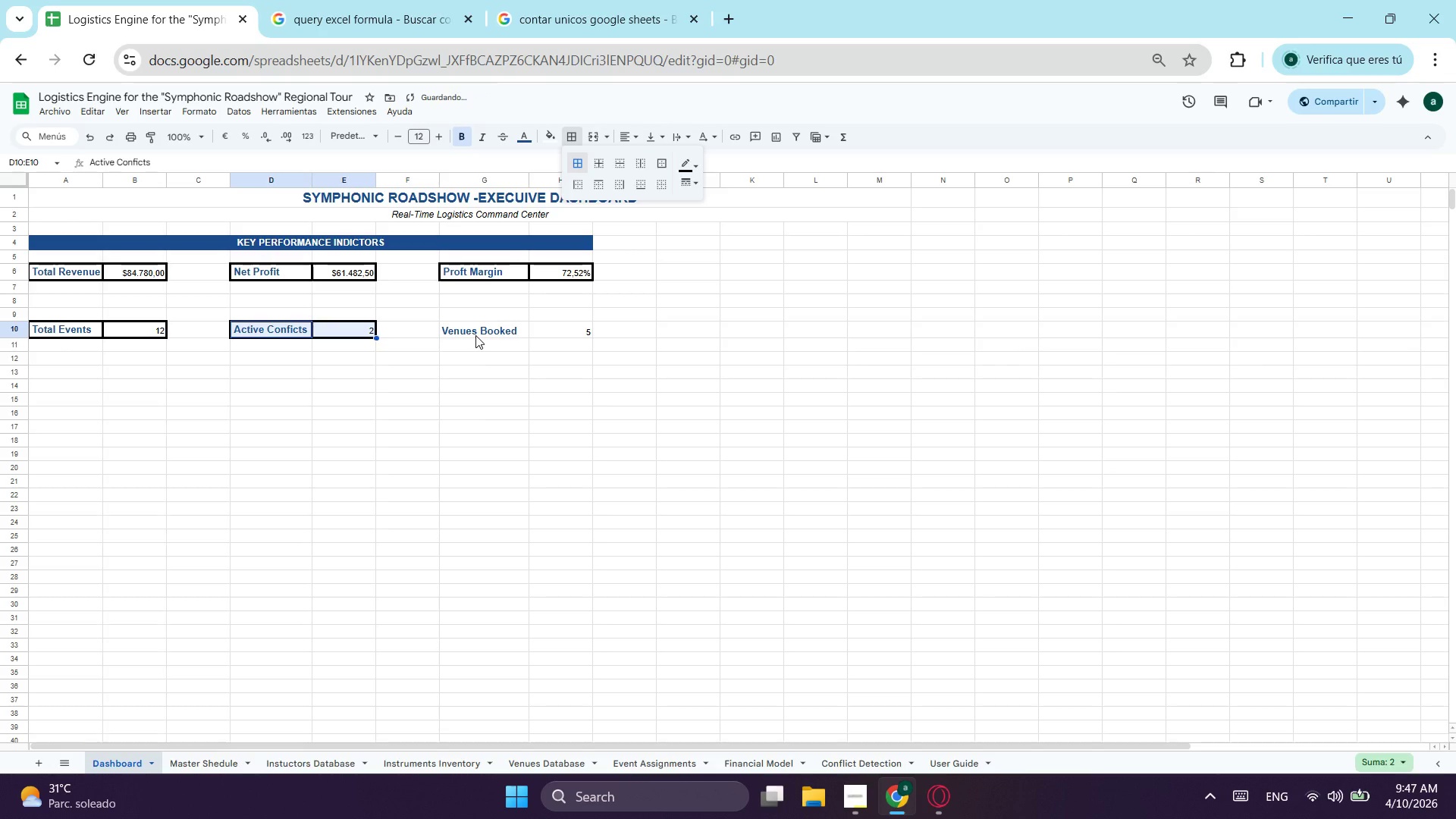 
left_click_drag(start_coordinate=[475, 335], to_coordinate=[558, 334])
 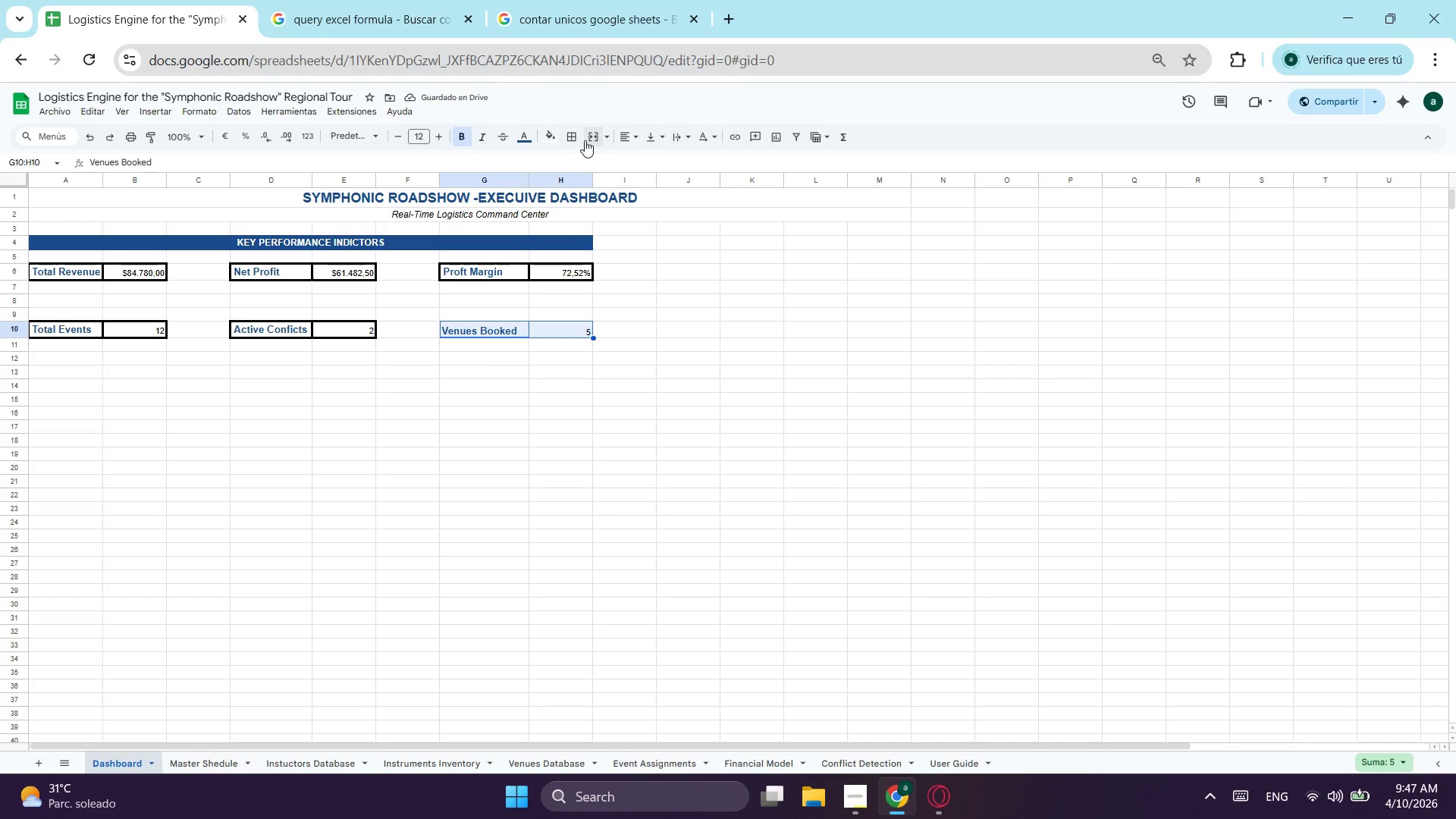 
left_click([570, 140])
 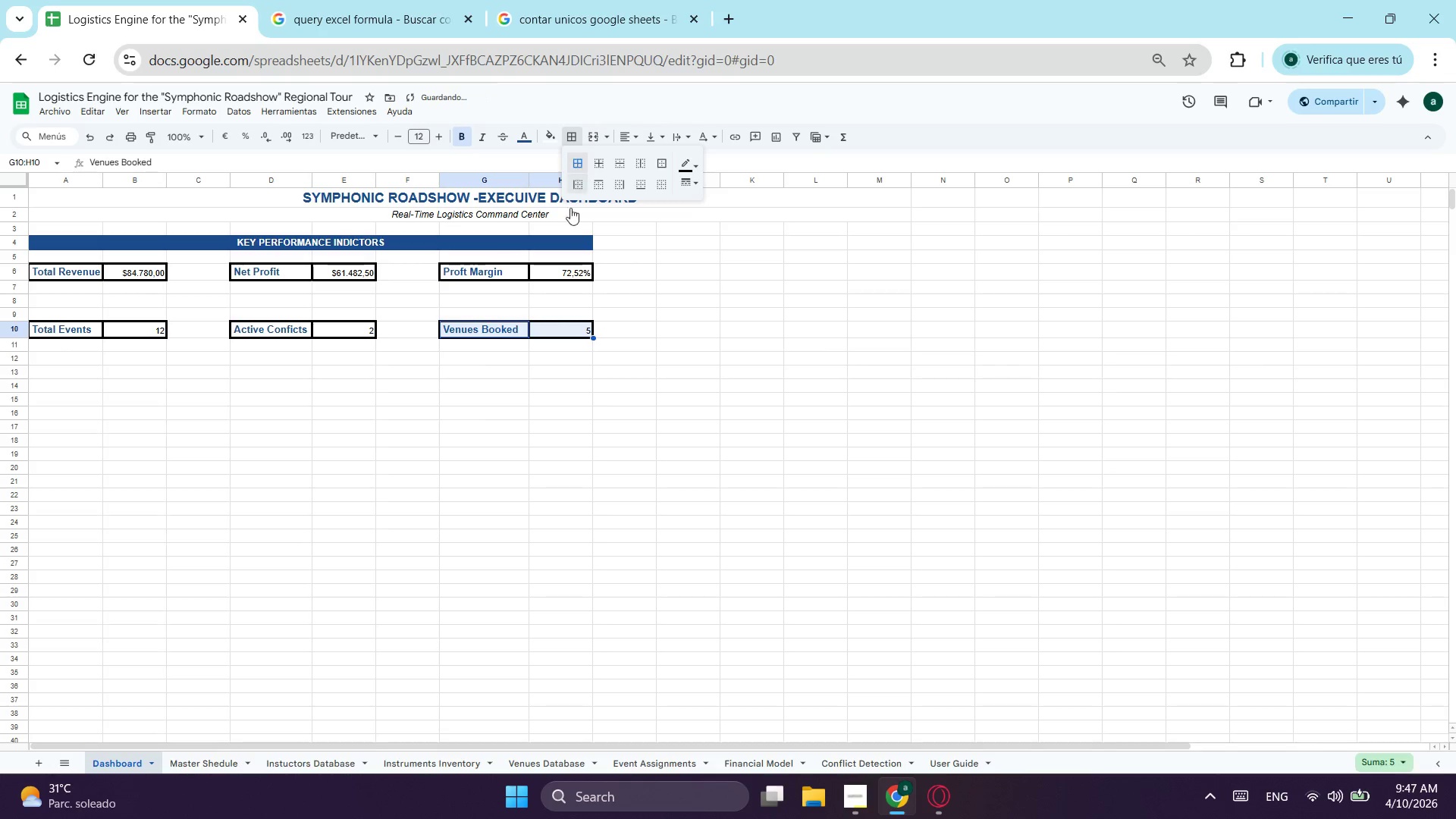 
left_click([404, 405])
 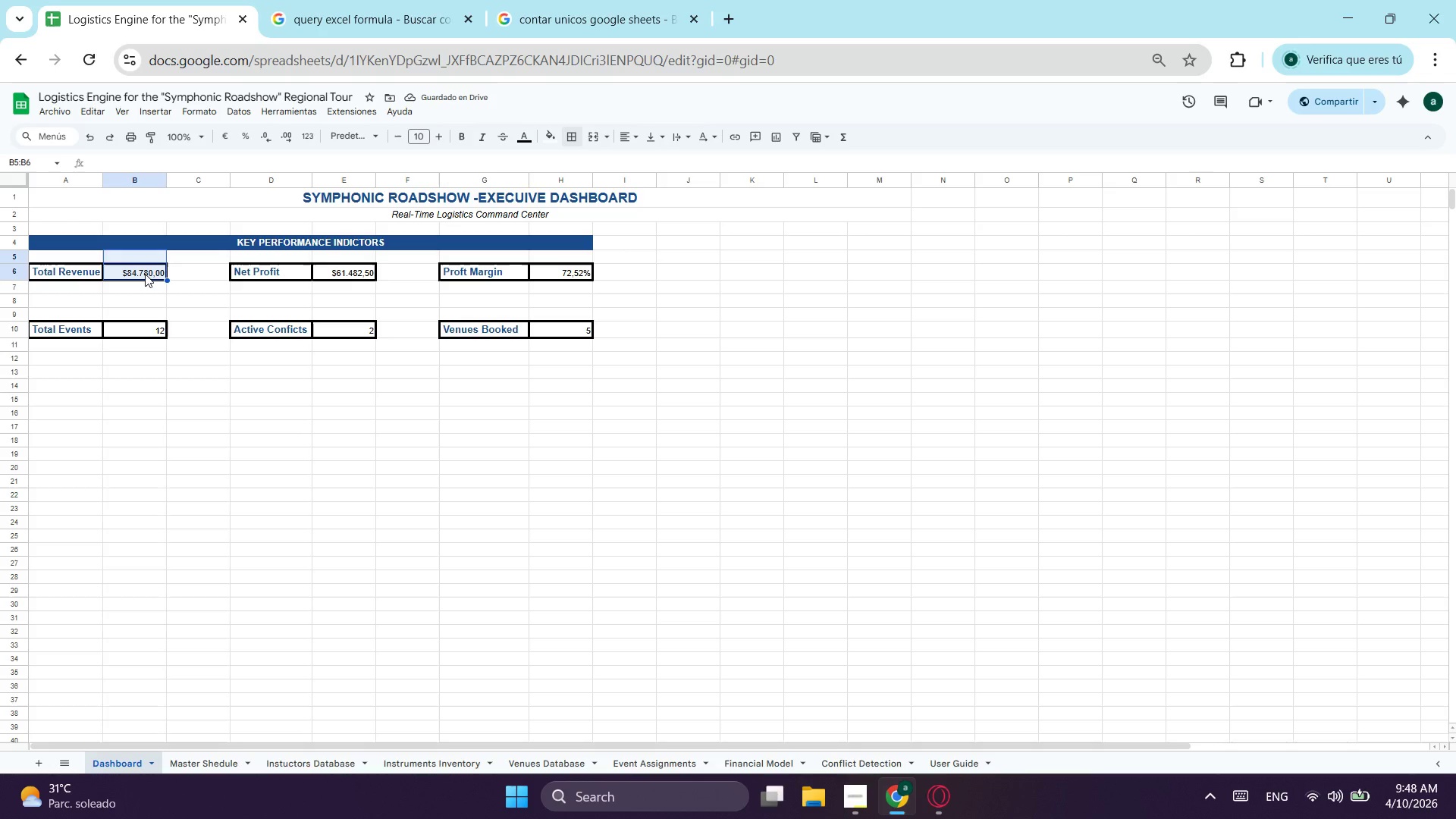 
hold_key(key=ControlLeft, duration=1.09)
left_click([367, 271])
 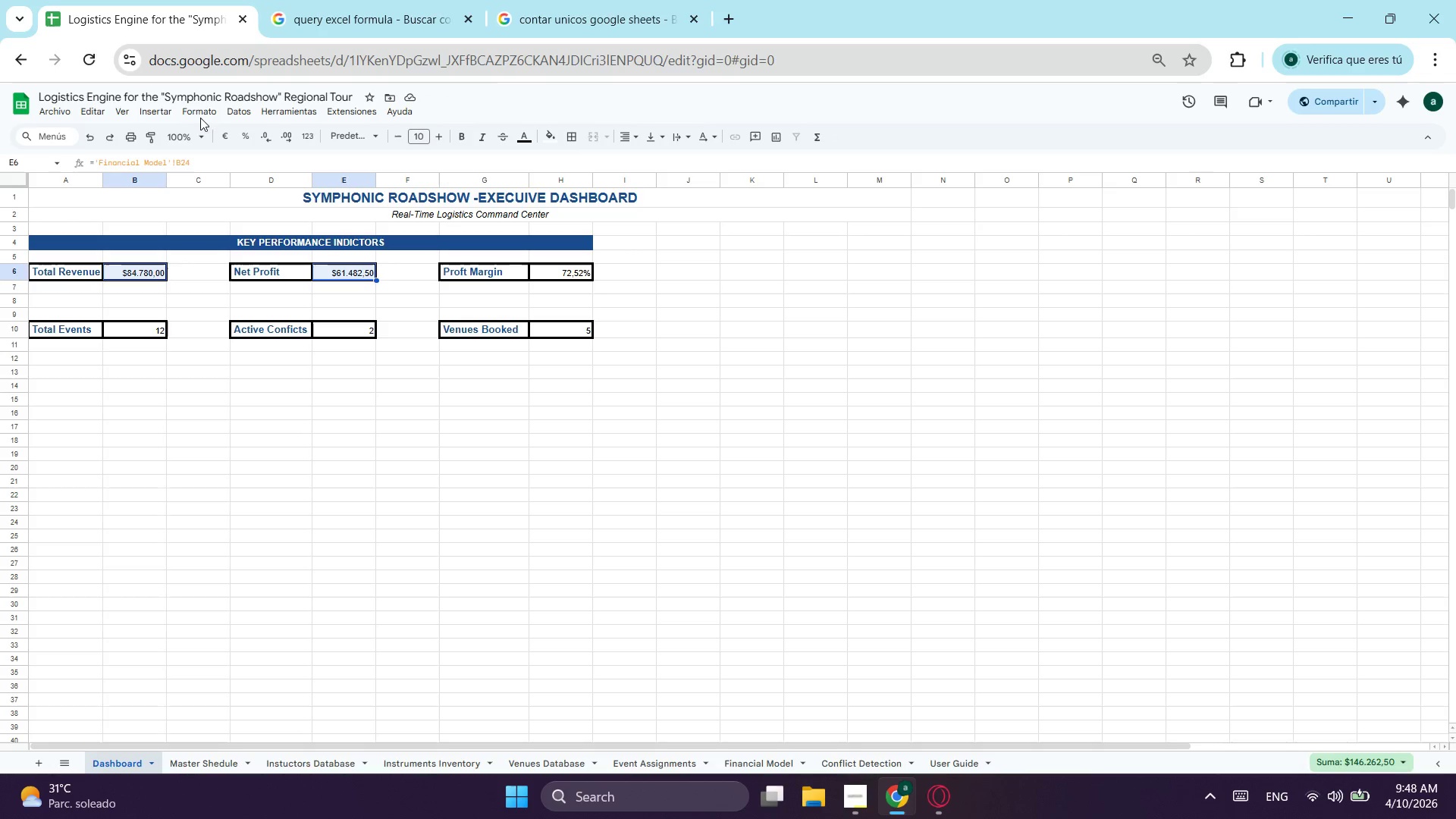 
left_click([209, 109])
 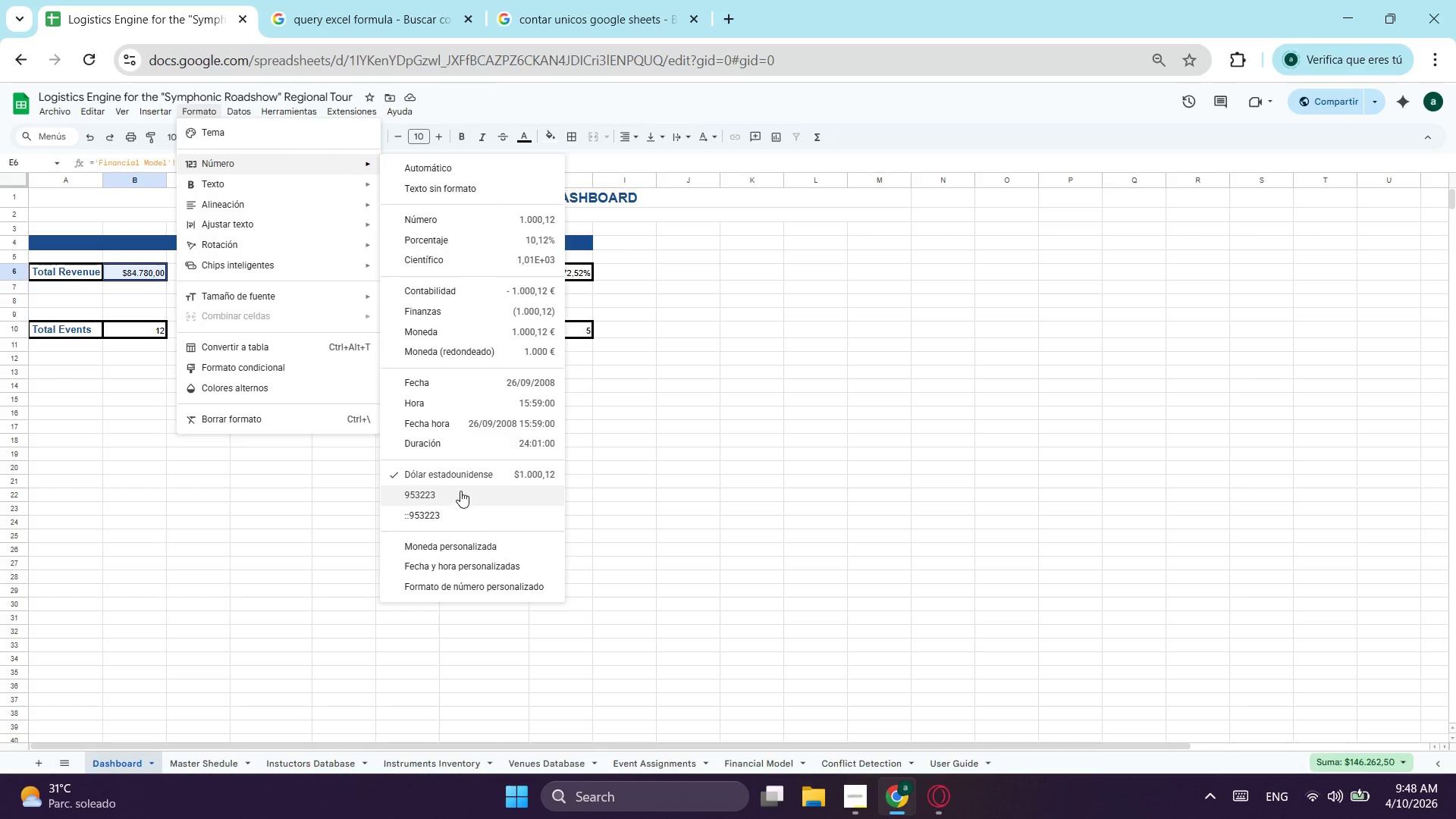 
left_click([466, 479])
 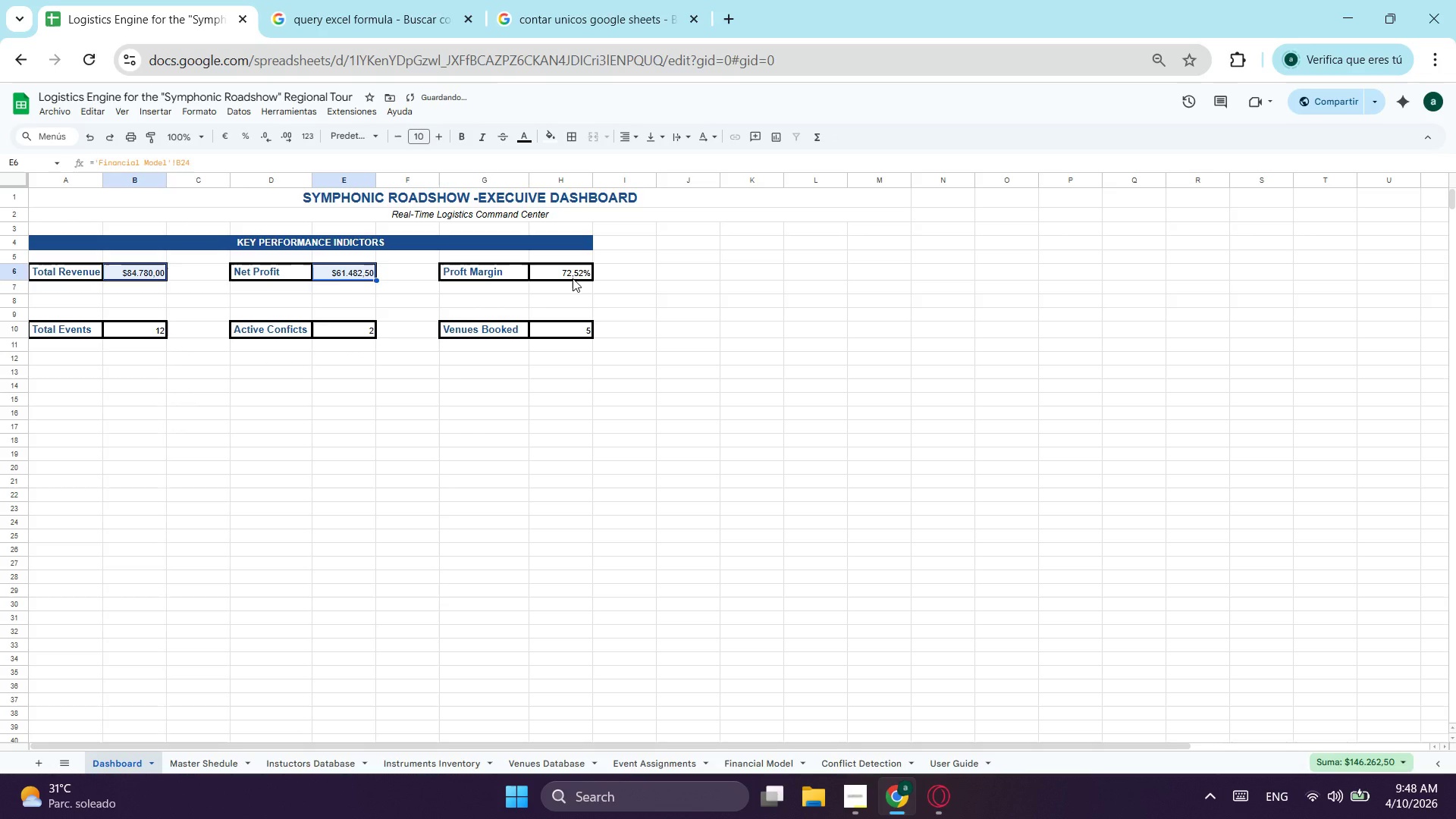 
left_click([573, 278])
 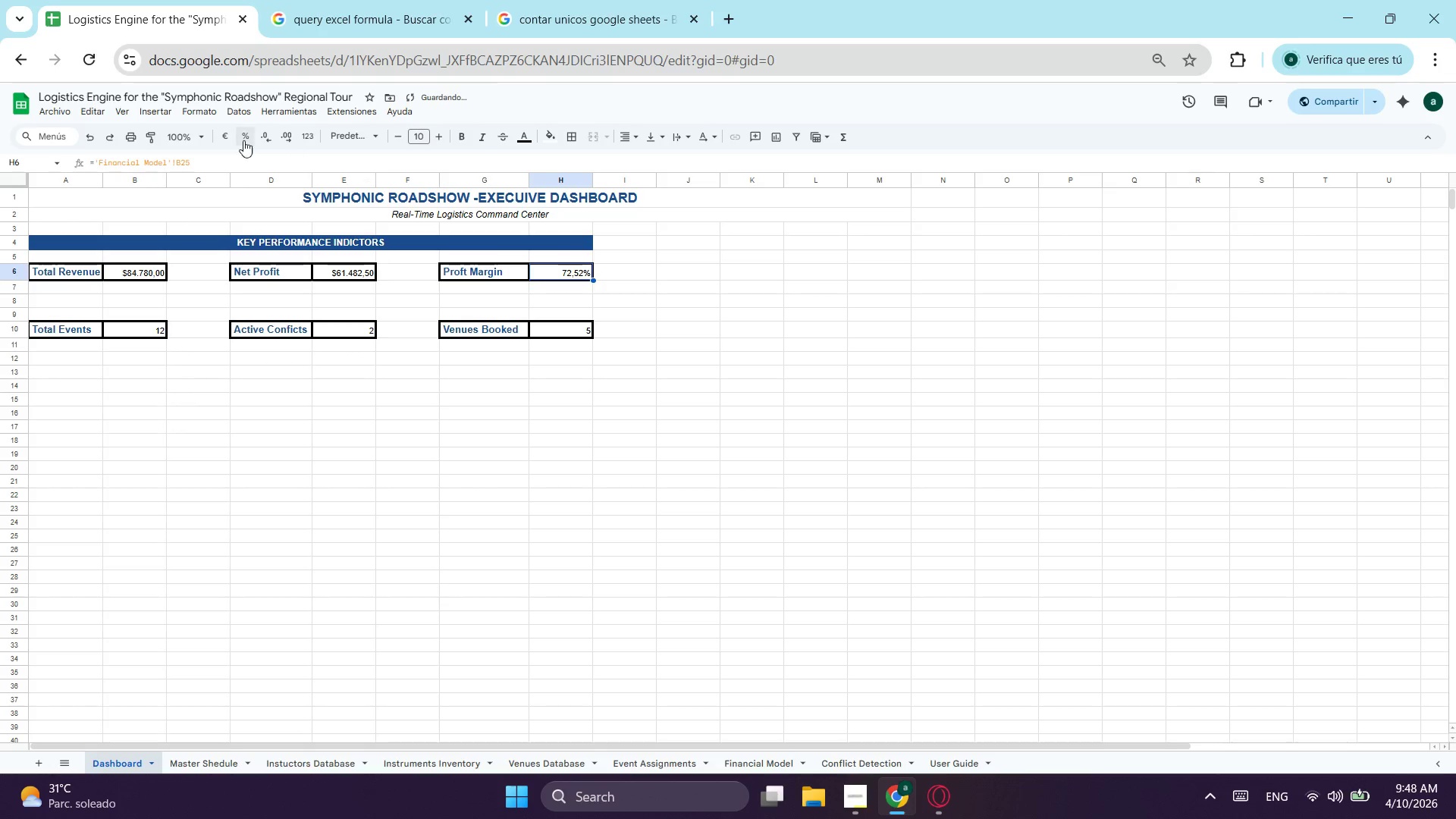 
left_click([240, 139])
 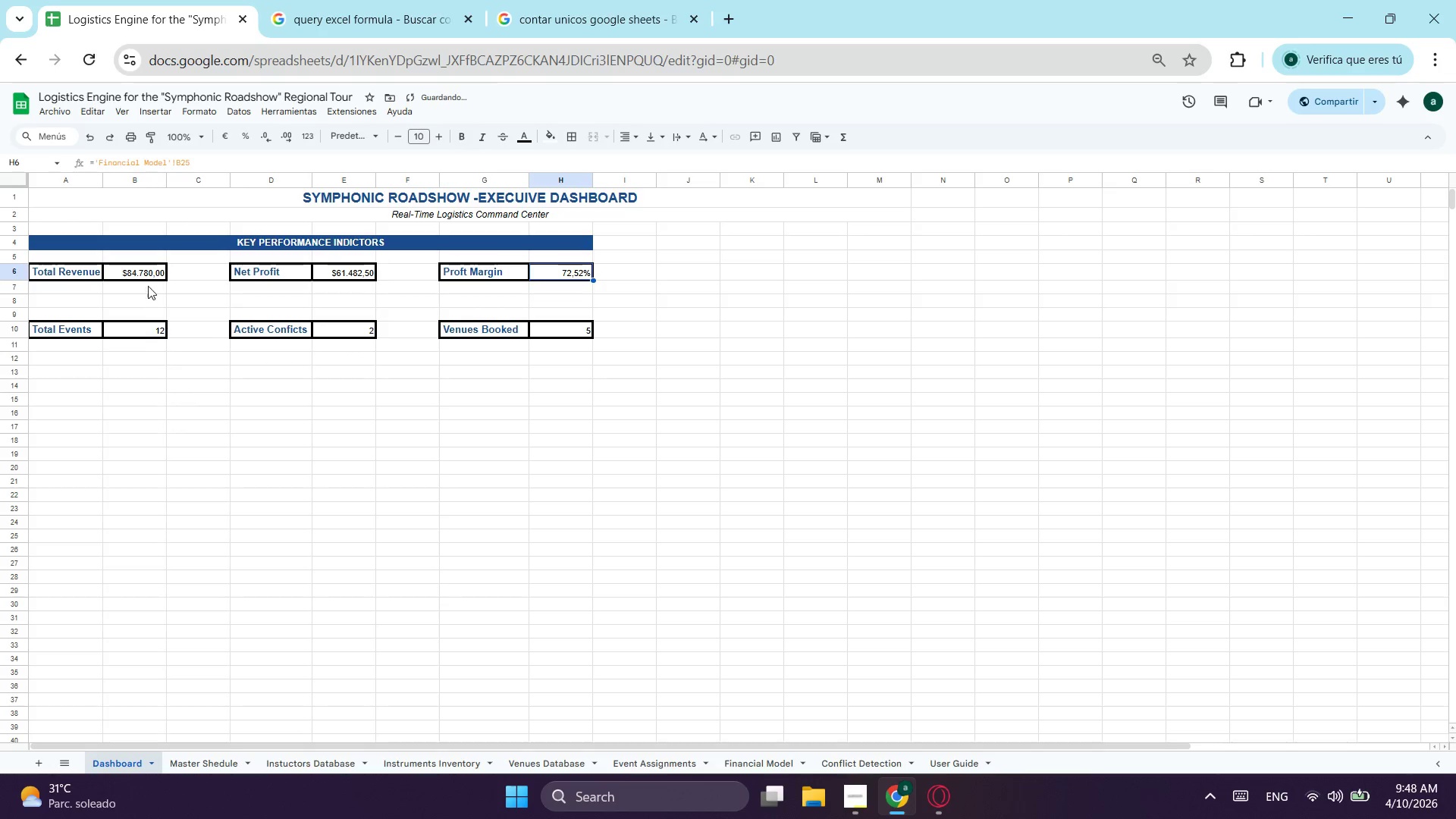 
left_click([150, 271])
 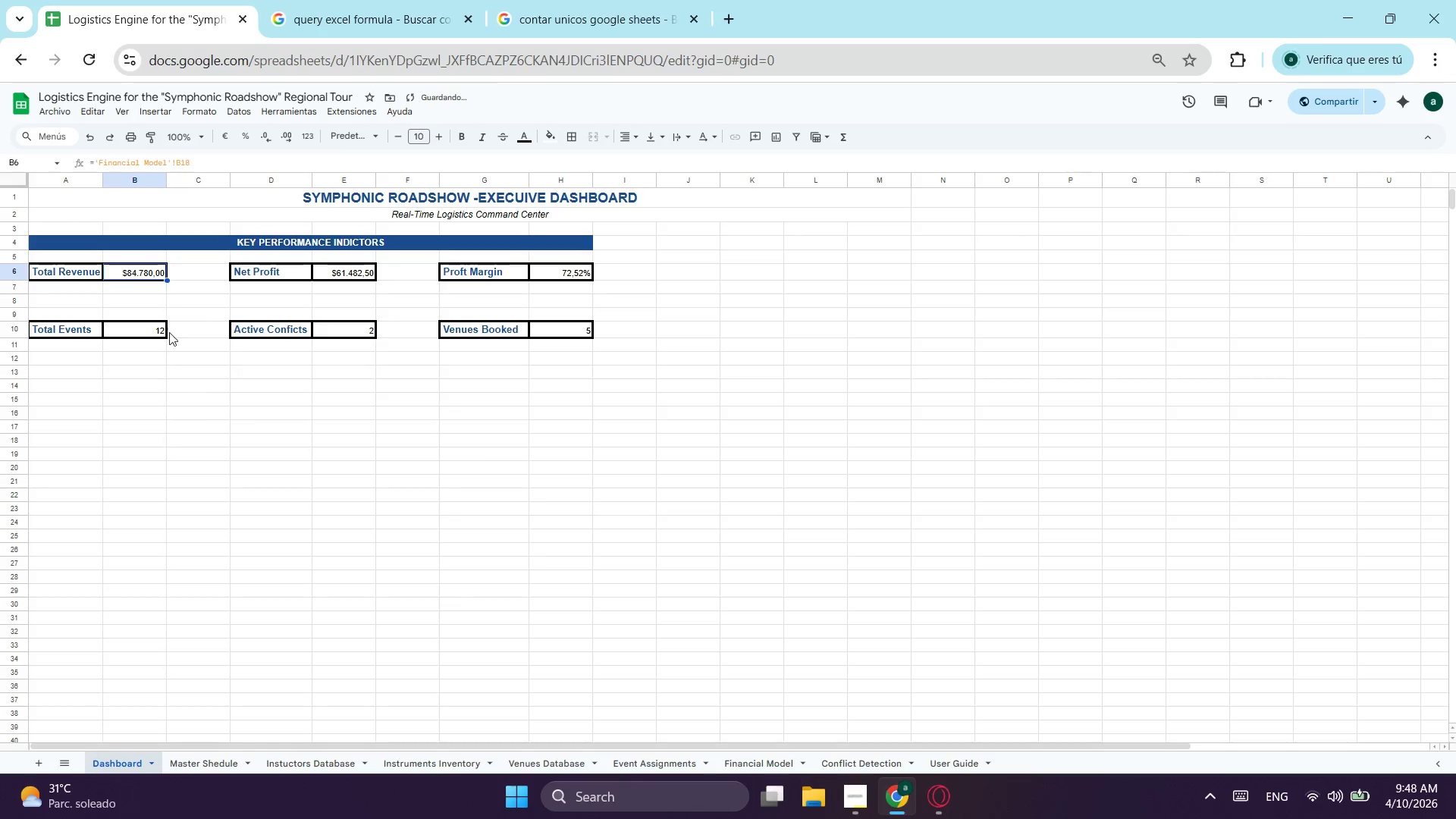 
hold_key(key=ControlLeft, duration=3.33)
left_click([143, 336])
 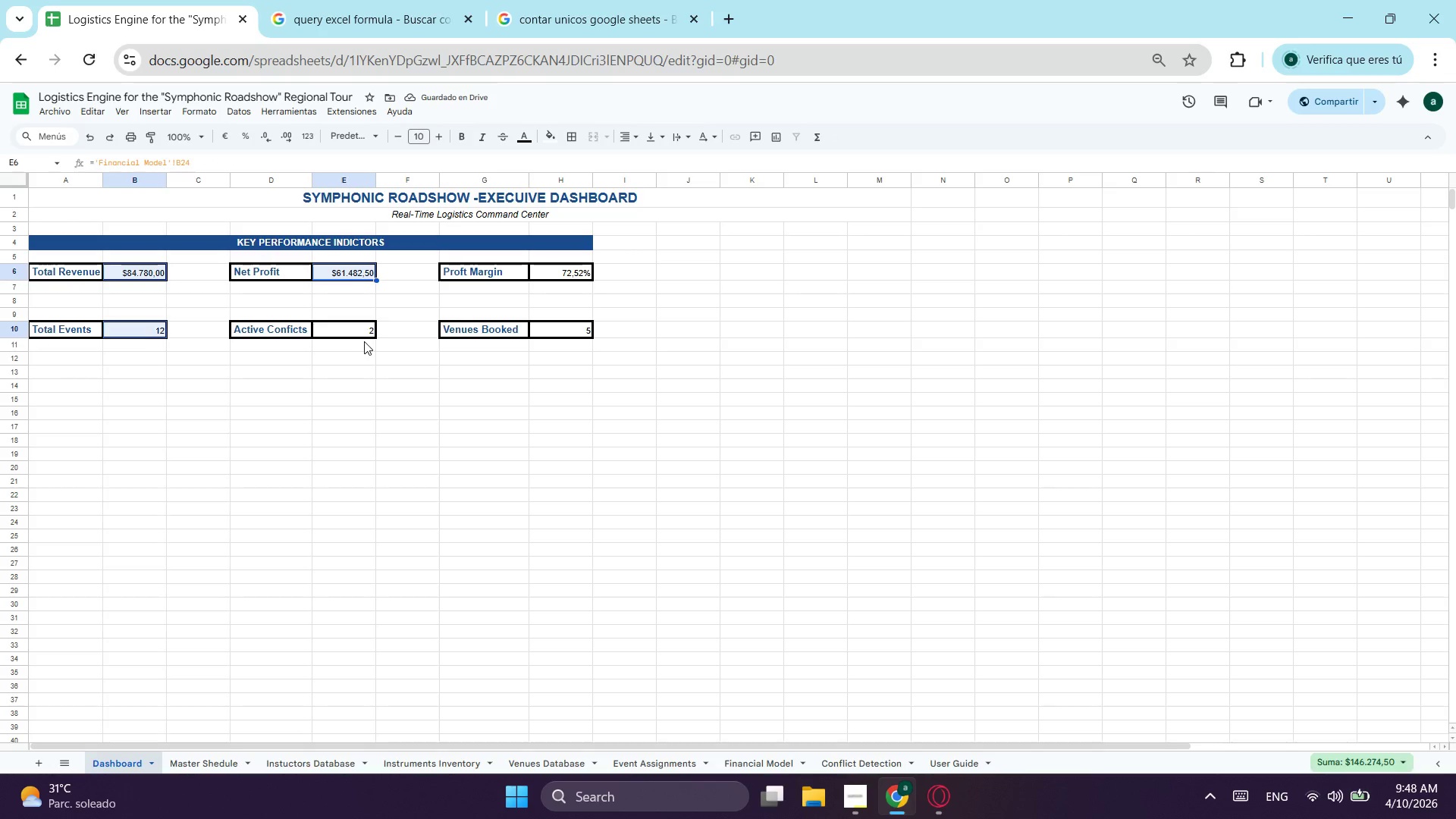 
left_click([362, 332])
 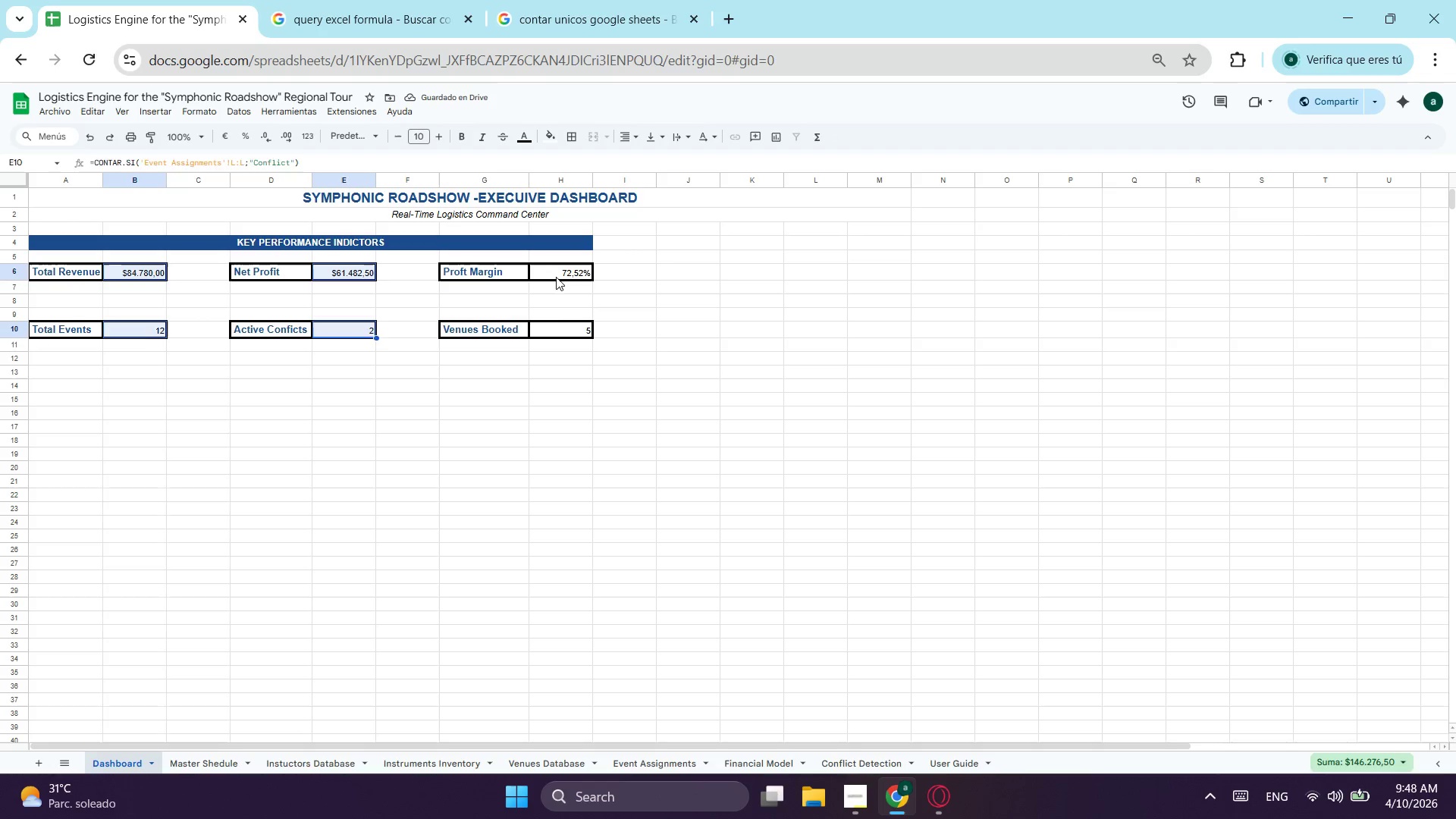 
left_click([556, 277])
 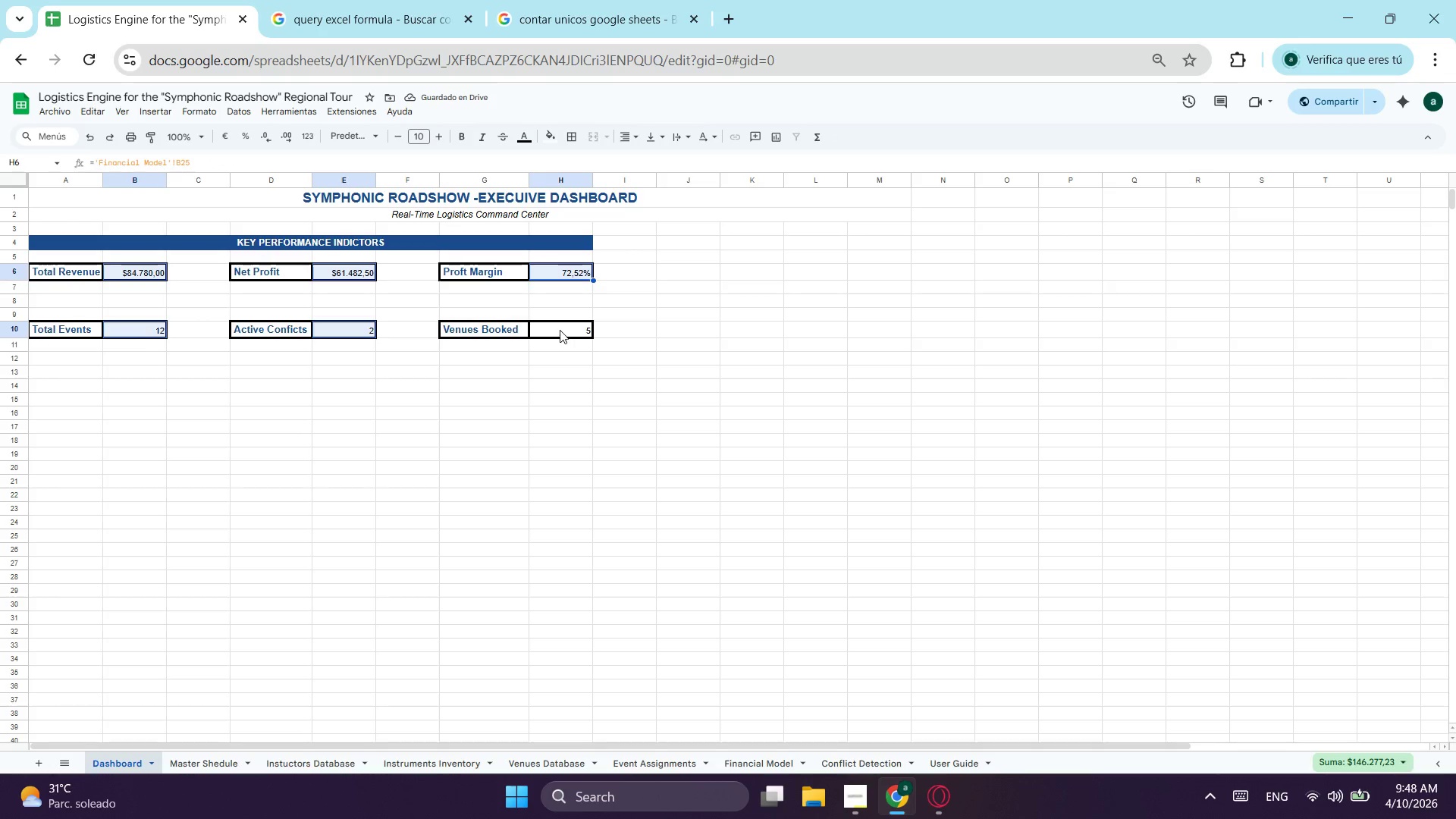 
left_click([560, 330])
 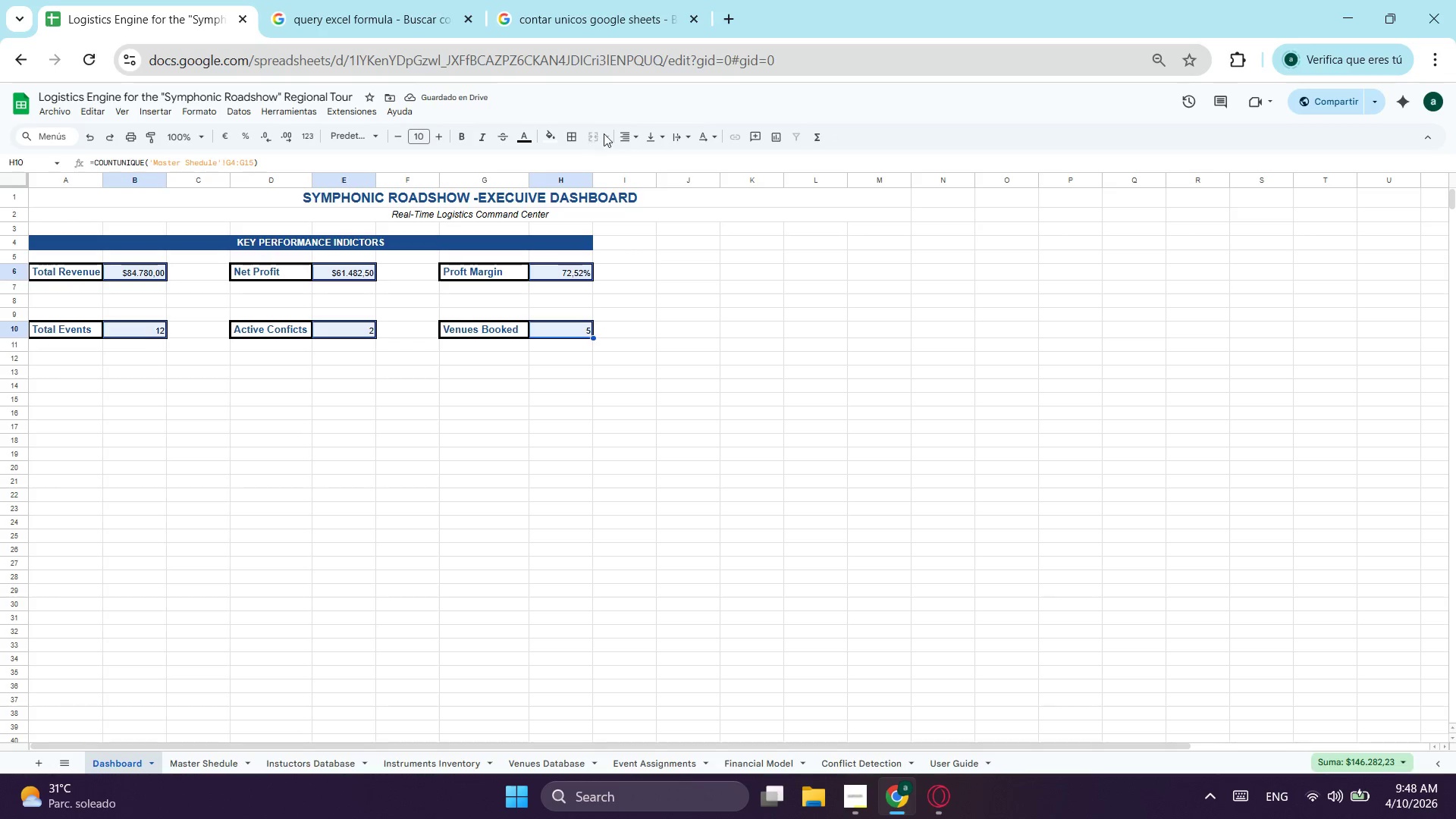 
left_click([637, 133])
 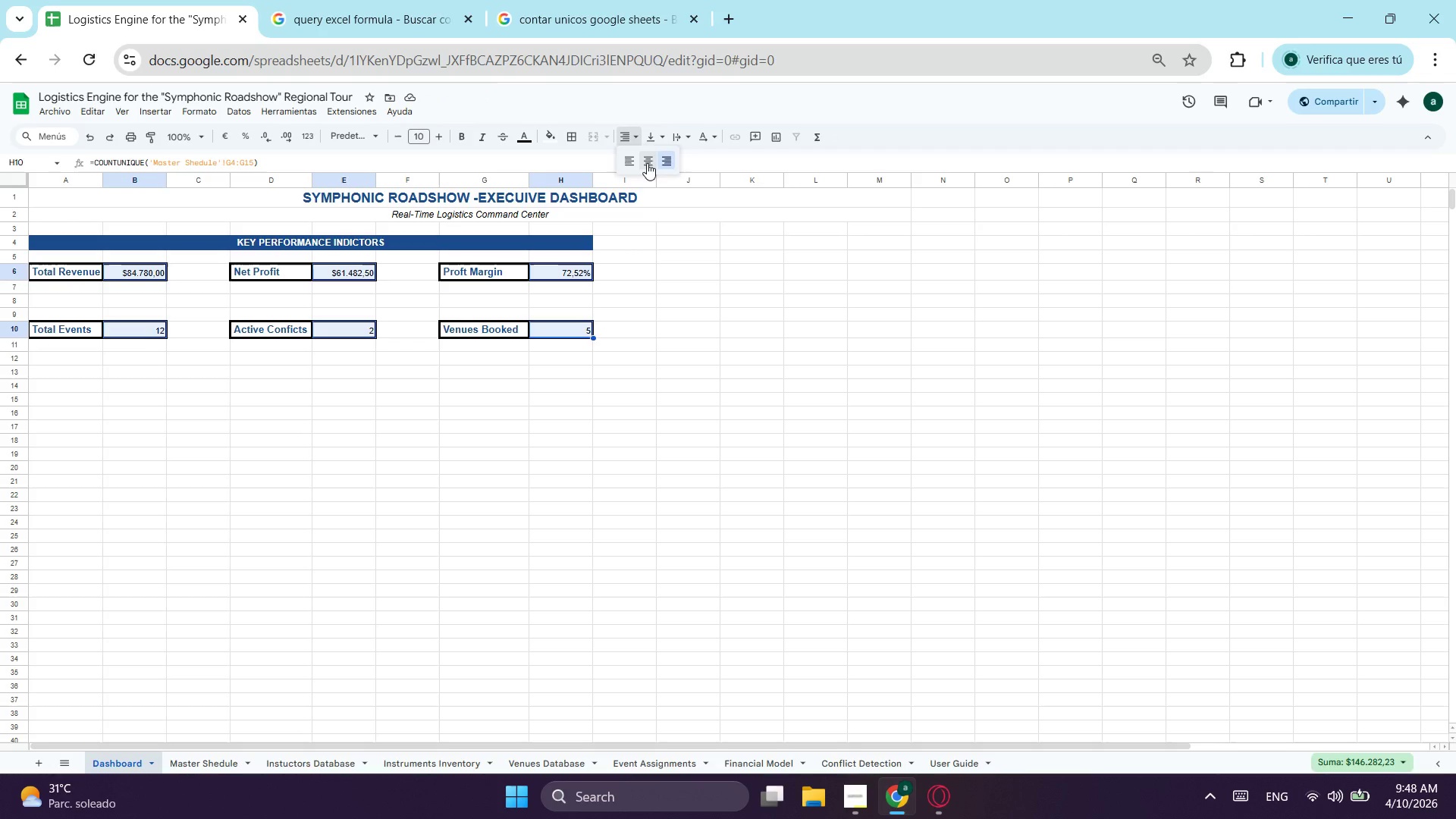 
left_click([647, 163])
 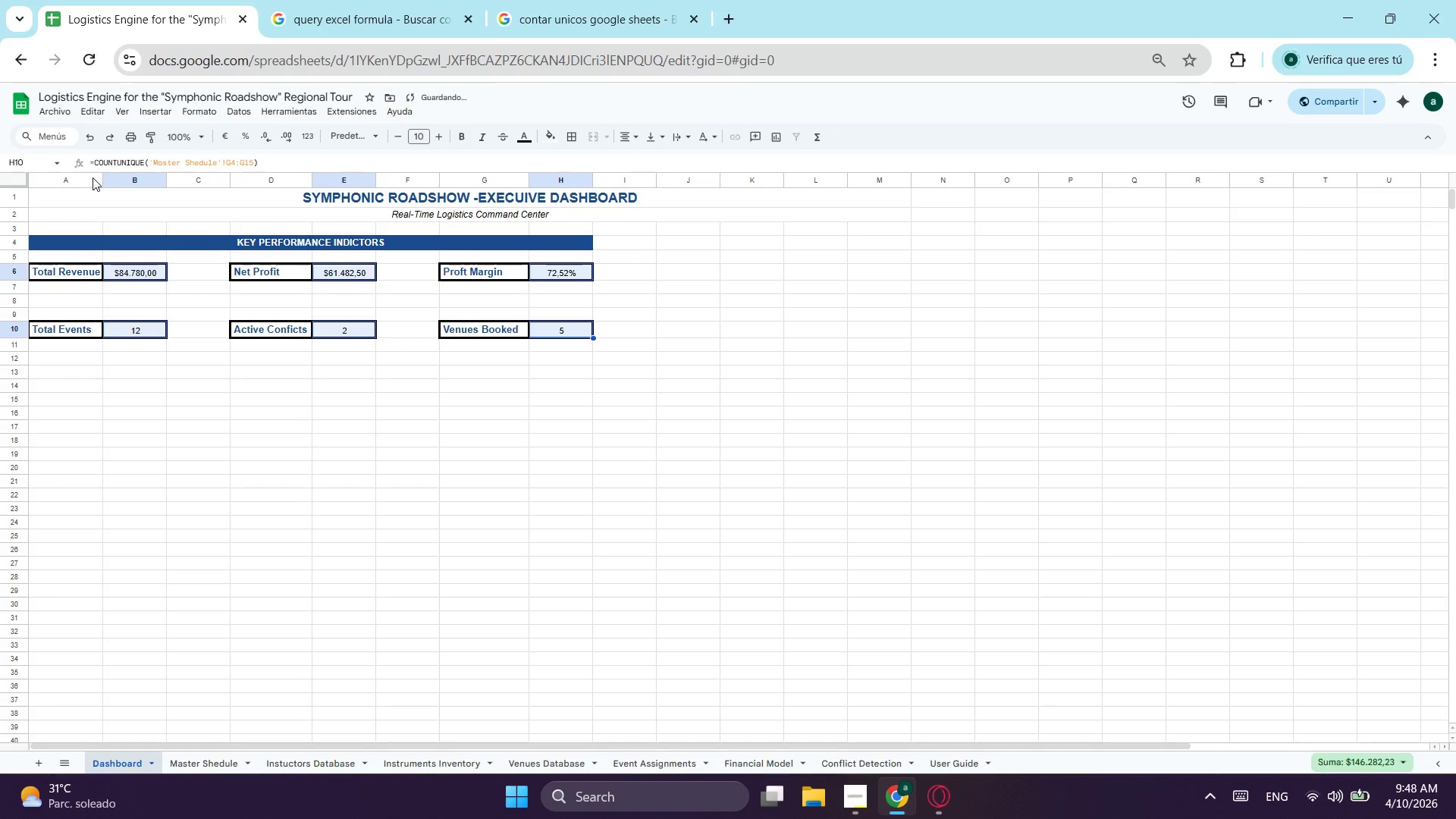 
left_click_drag(start_coordinate=[103, 181], to_coordinate=[114, 180])
 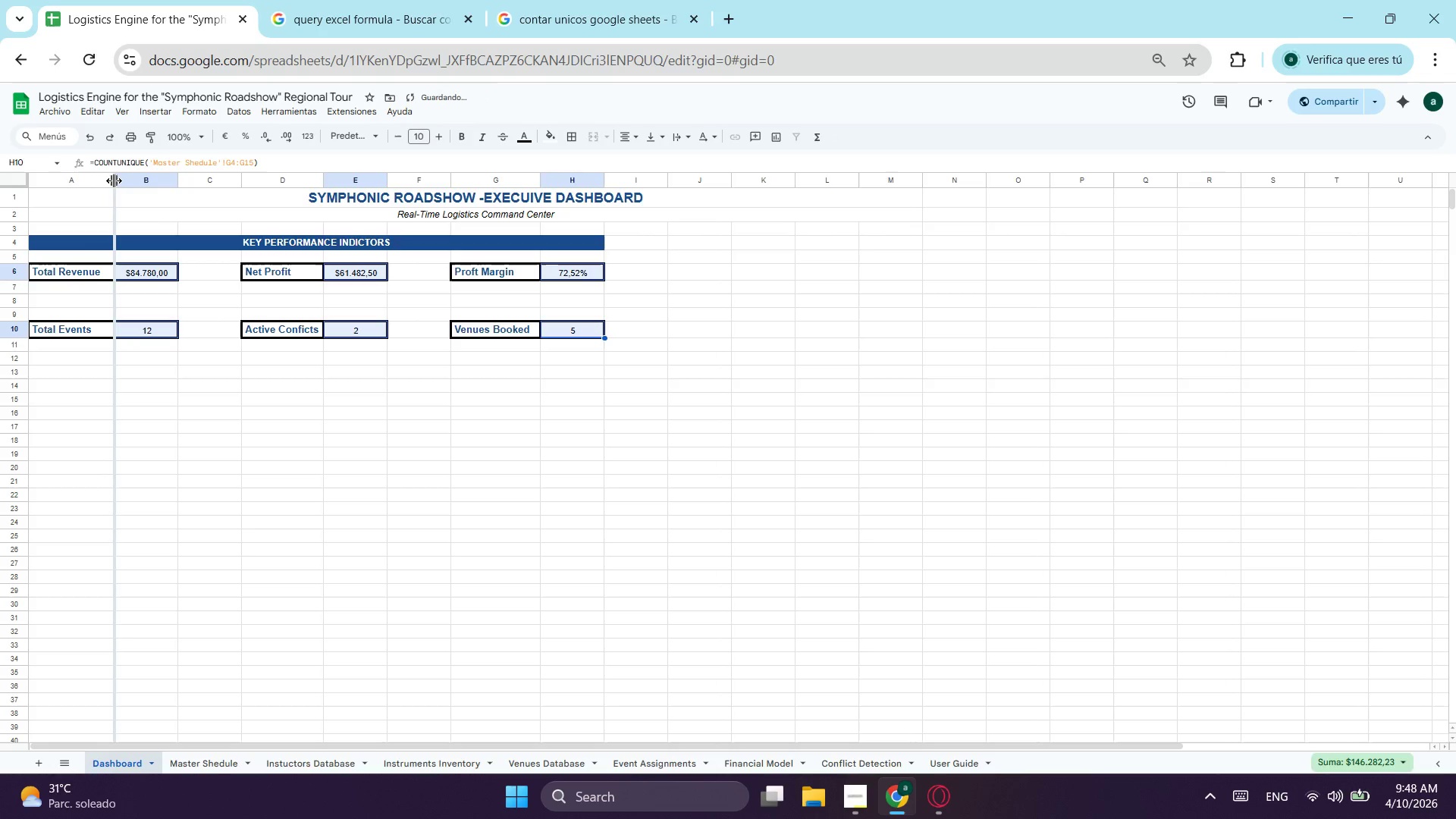 
left_click_drag(start_coordinate=[114, 180], to_coordinate=[108, 180])
 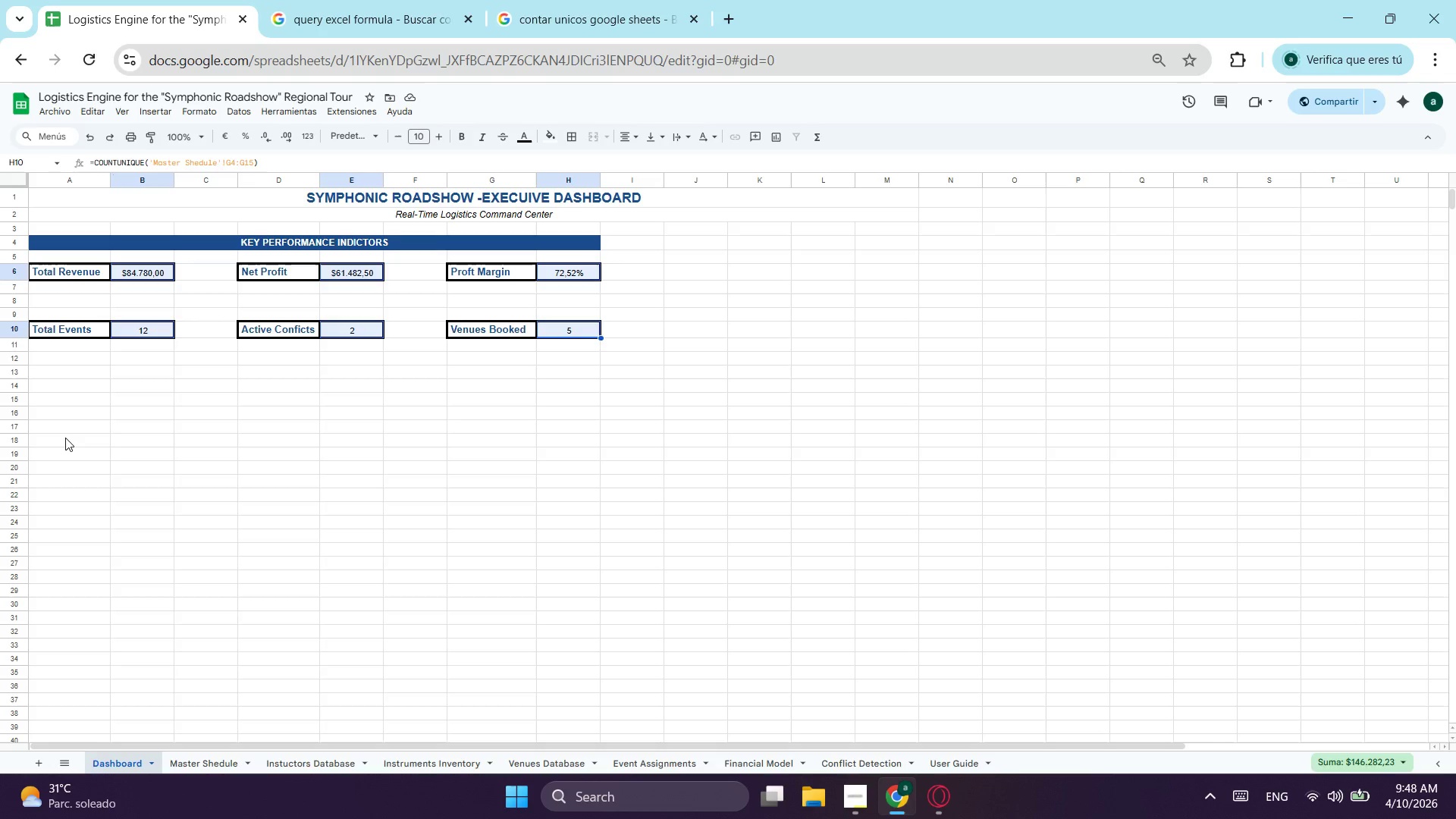 
wait(7.47)
 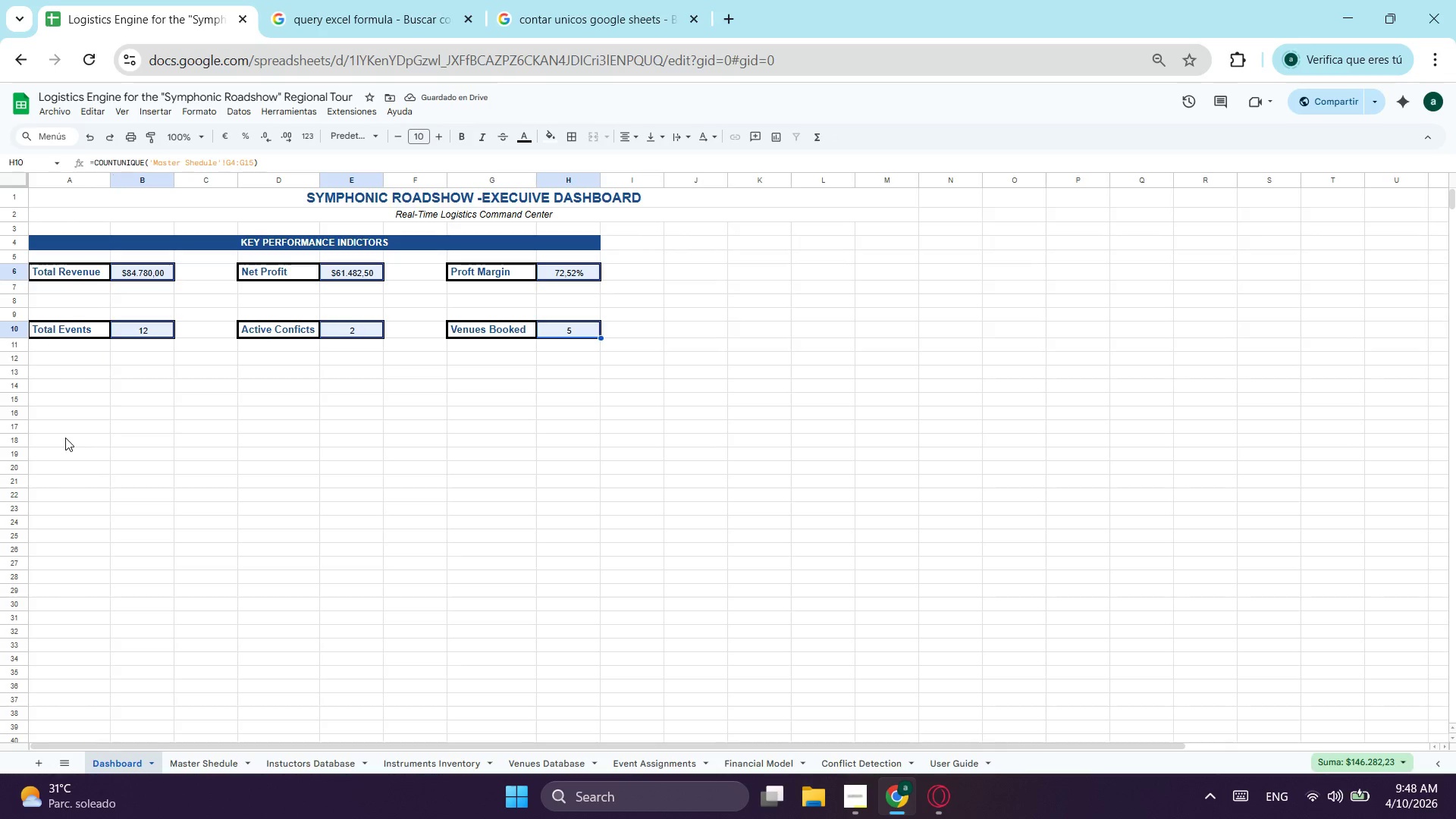 
left_click([55, 387])
 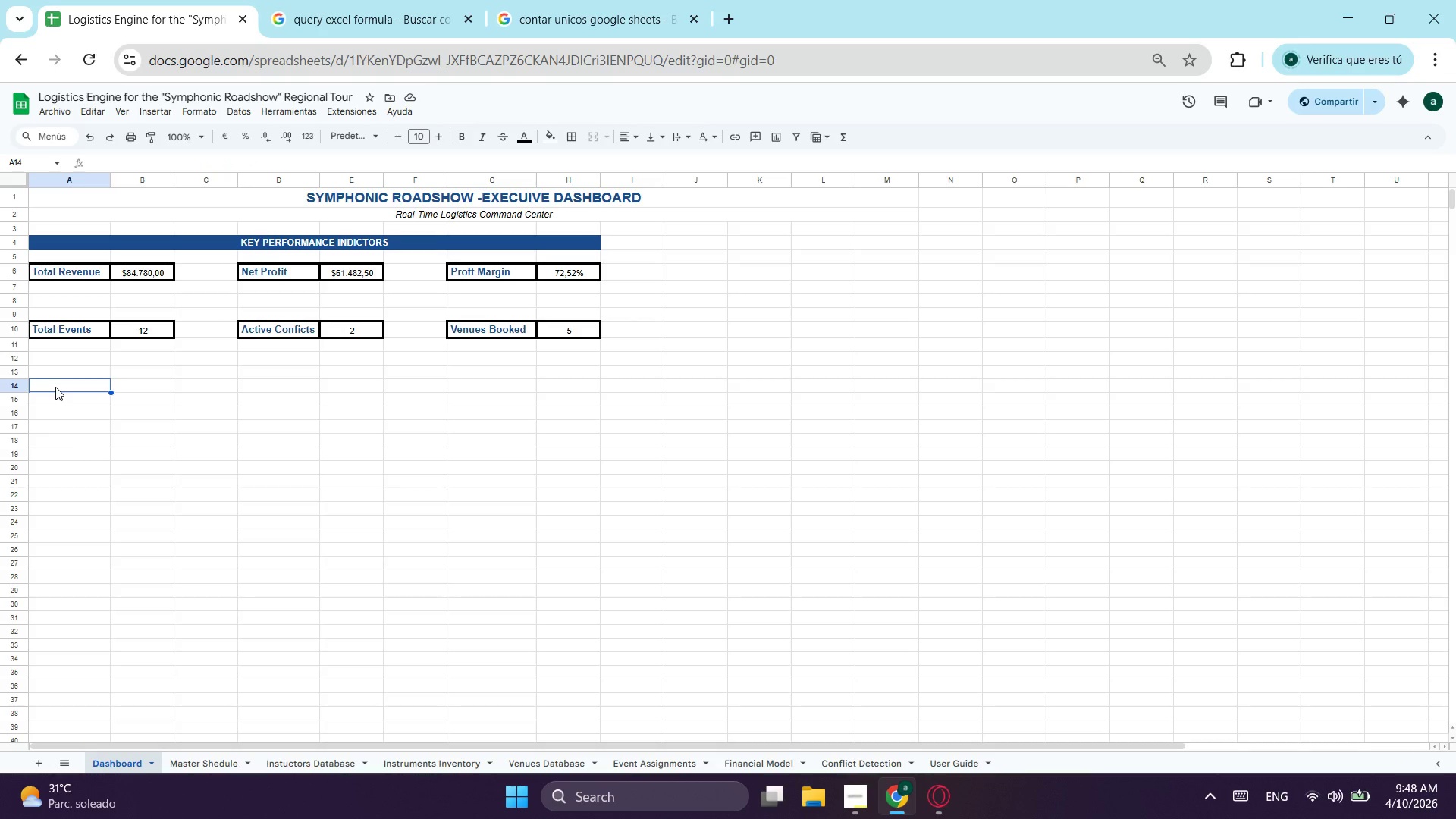 
type(Ins)
key(Backspace)
key(Backspace)
type(NSTRUCTOR UTILIZATION RATES)
 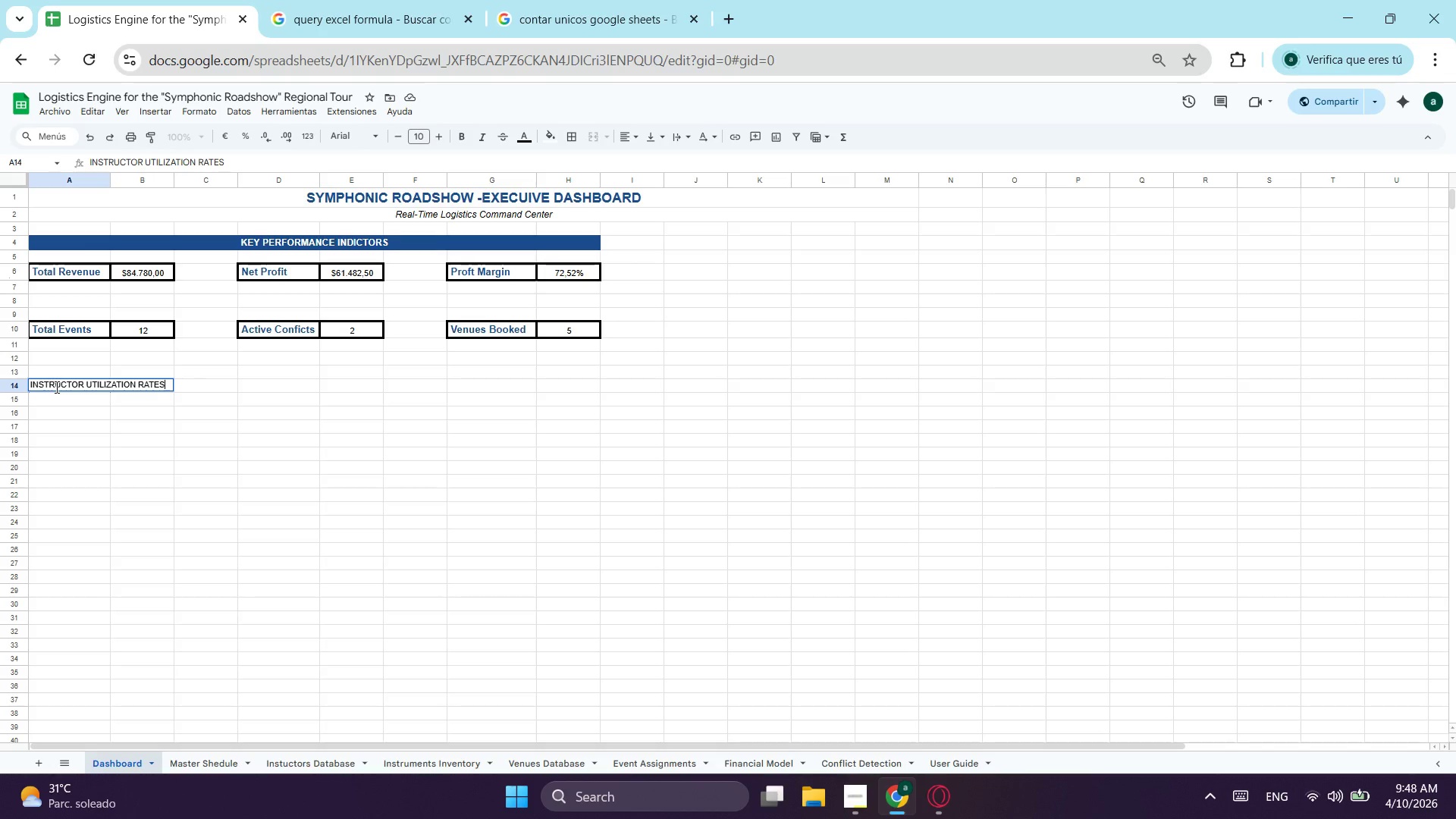 
left_click([59, 398])
 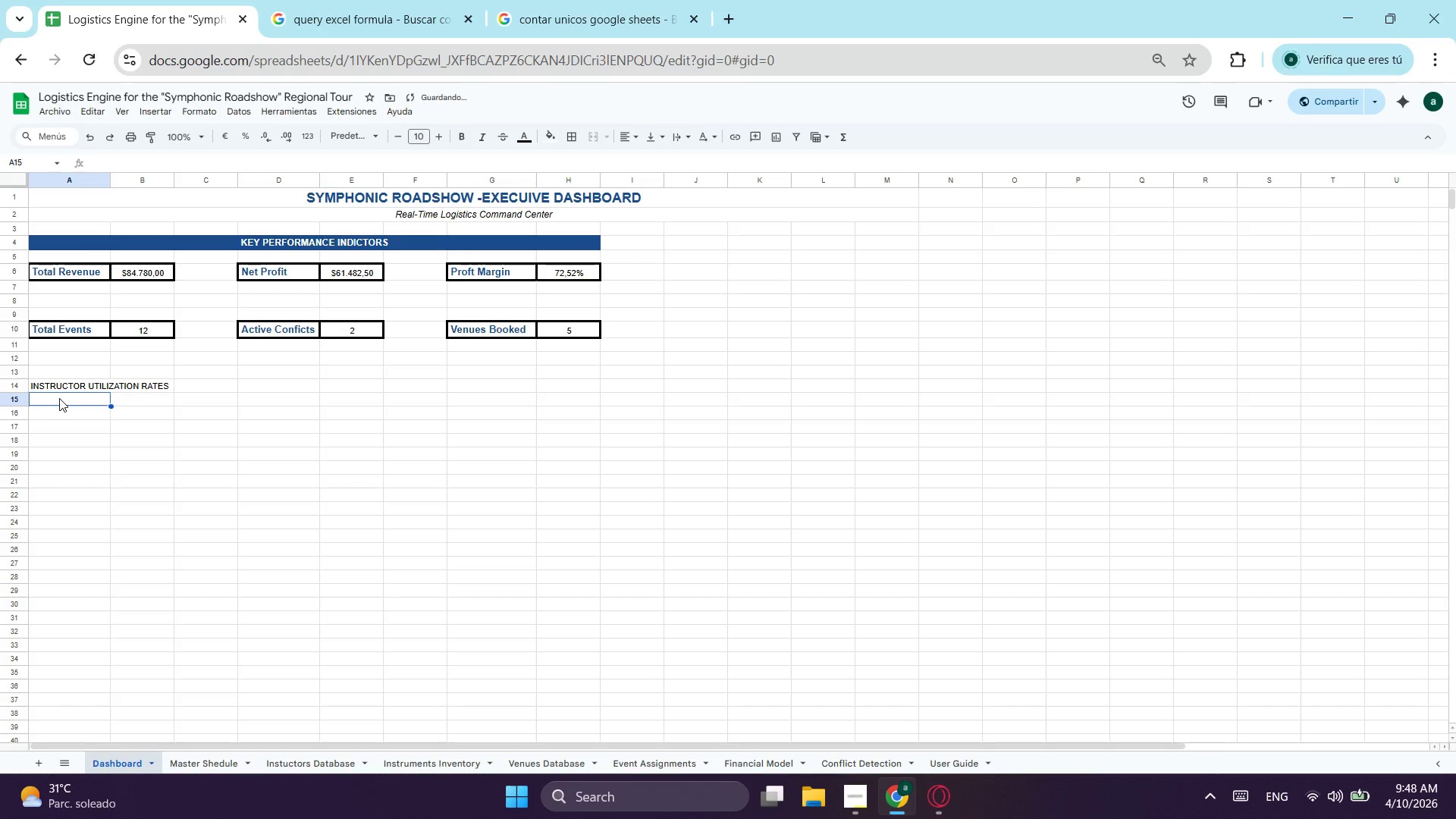 
type(INSTR)
key(Backspace)
key(Backspace)
key(Backspace)
key(Backspace)
key(Backspace)
type(ntructor Name)
key(Tab)
type(Special)
 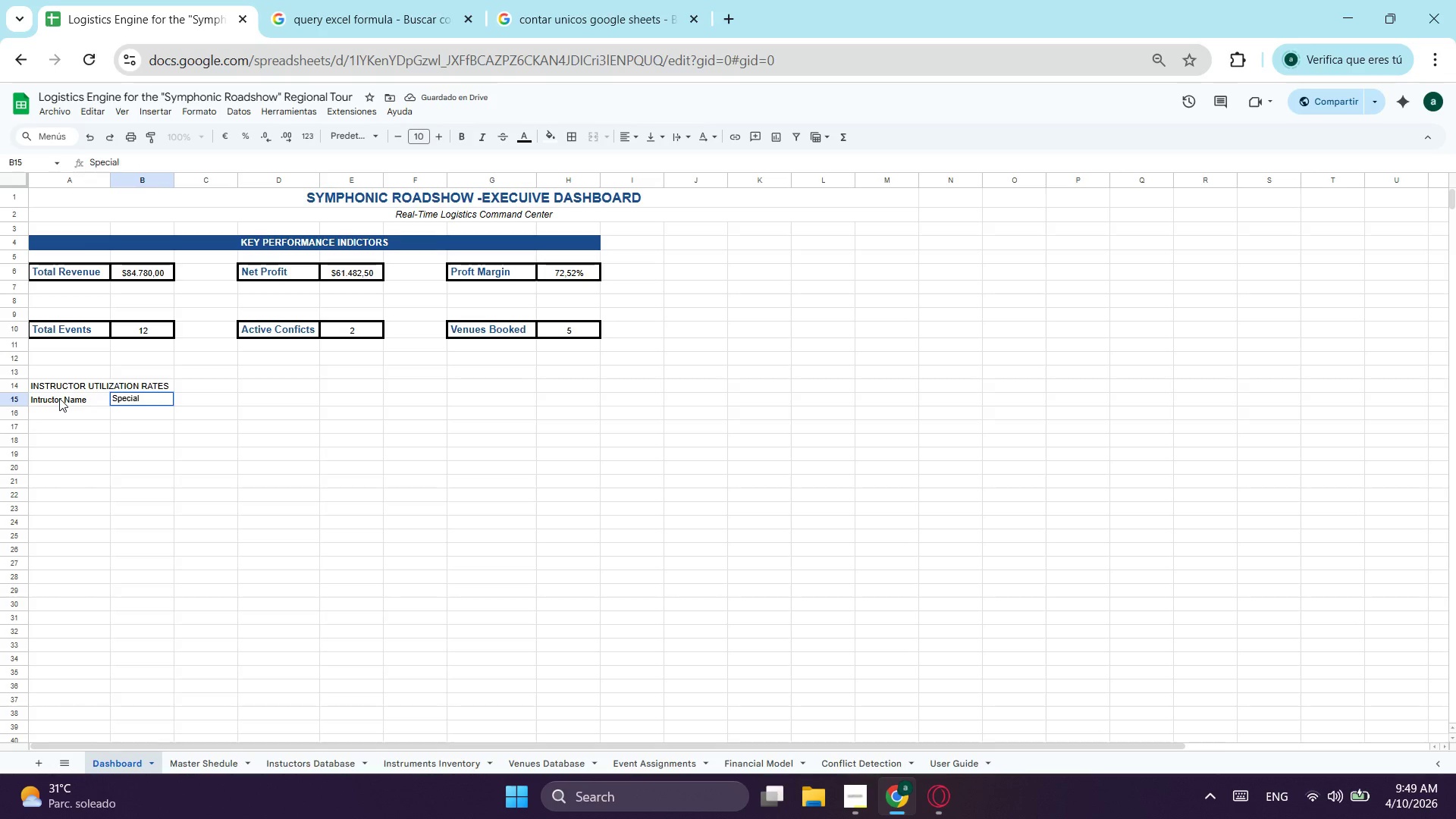 
type(ty)
key(Tab)
type(Events Assigned)
key(Tab)
type(Total Hous )
key(Tab)
type(Tt)
key(Backspace)
type(otal Earnings (USD))
key(Tab)
type(Utila)
key(Backspace)
type(ization %)
 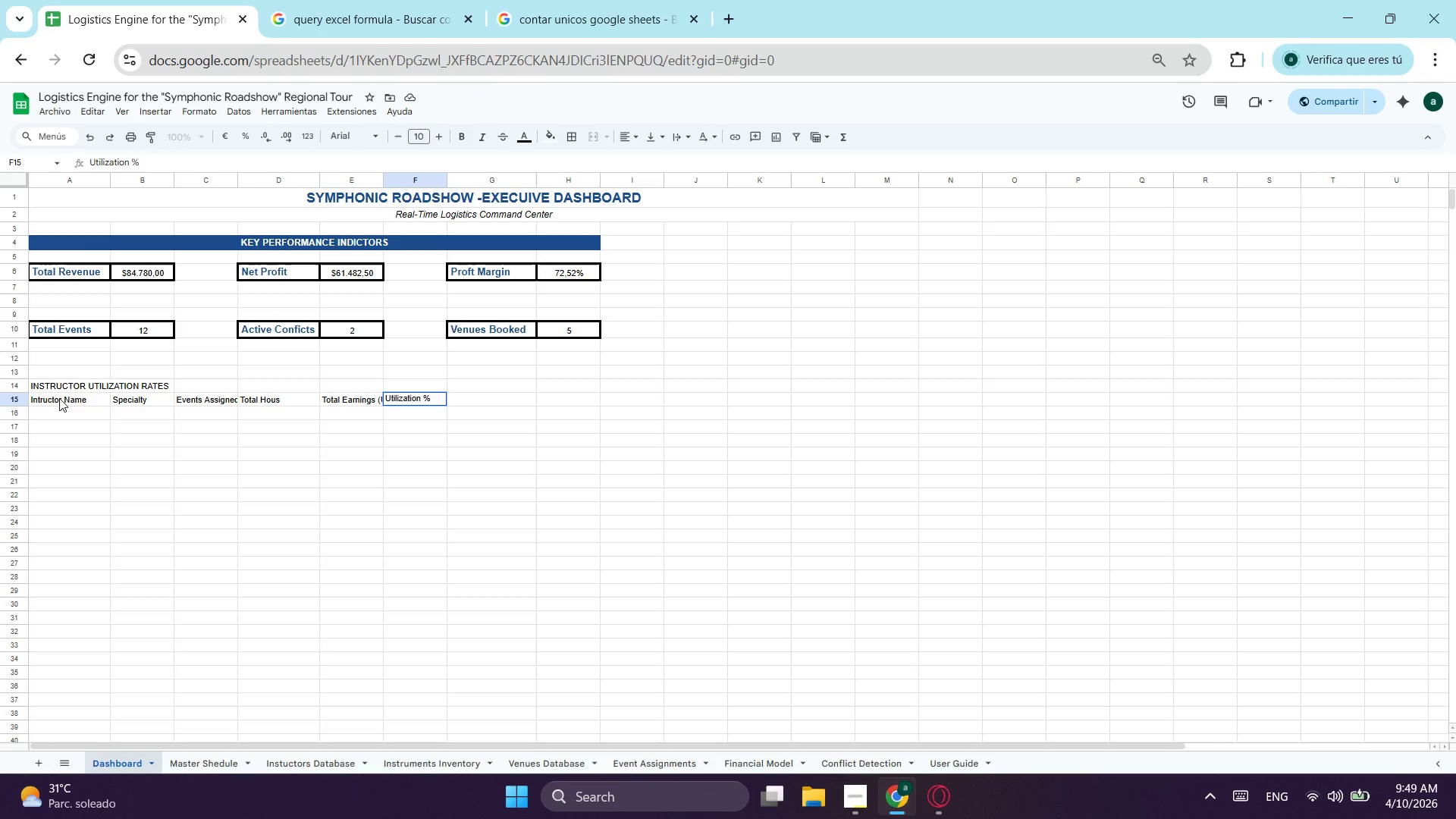 
wait(6.3)
 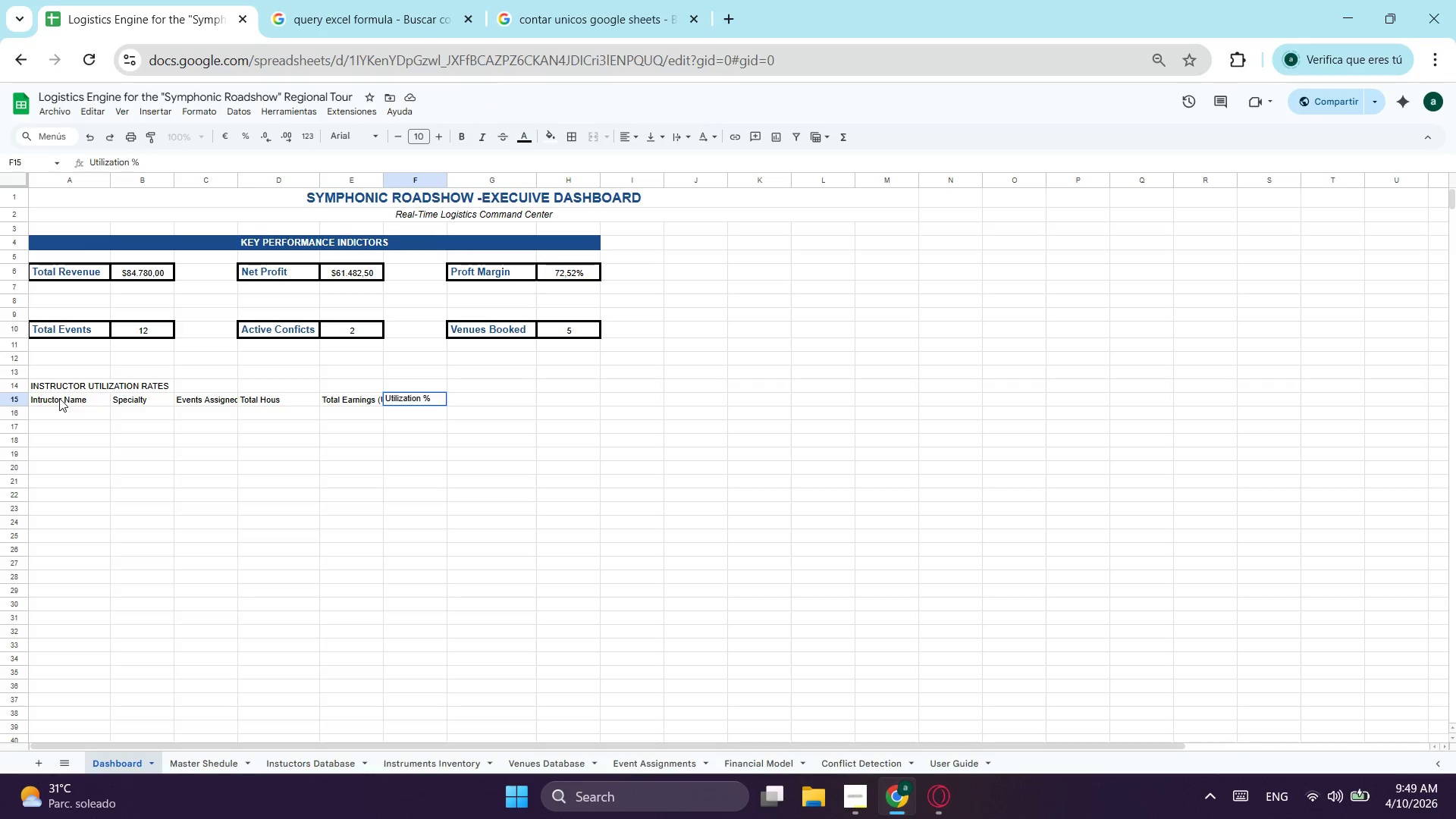 
left_click([268, 440])
 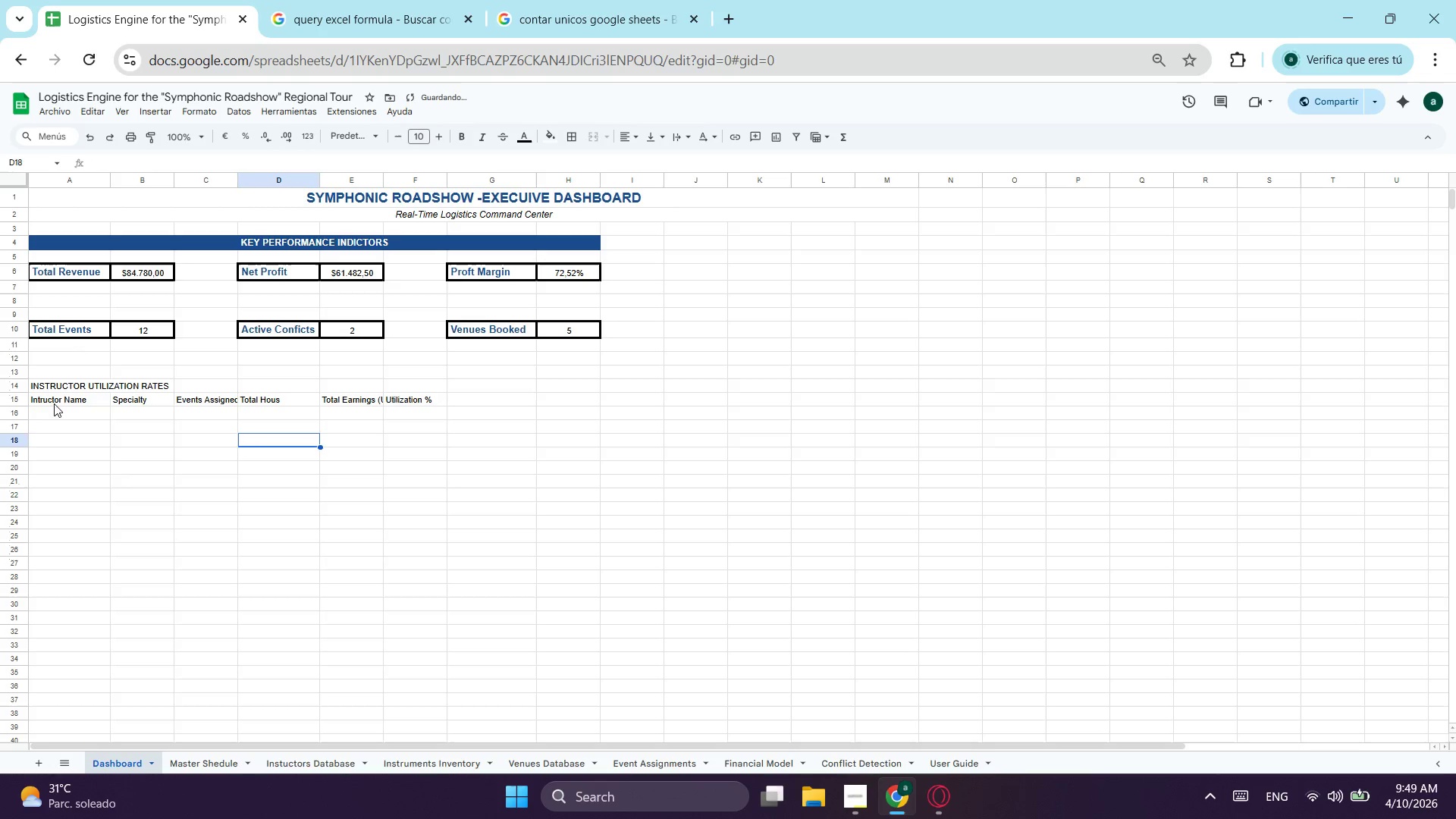 
left_click_drag(start_coordinate=[55, 403], to_coordinate=[429, 400])
 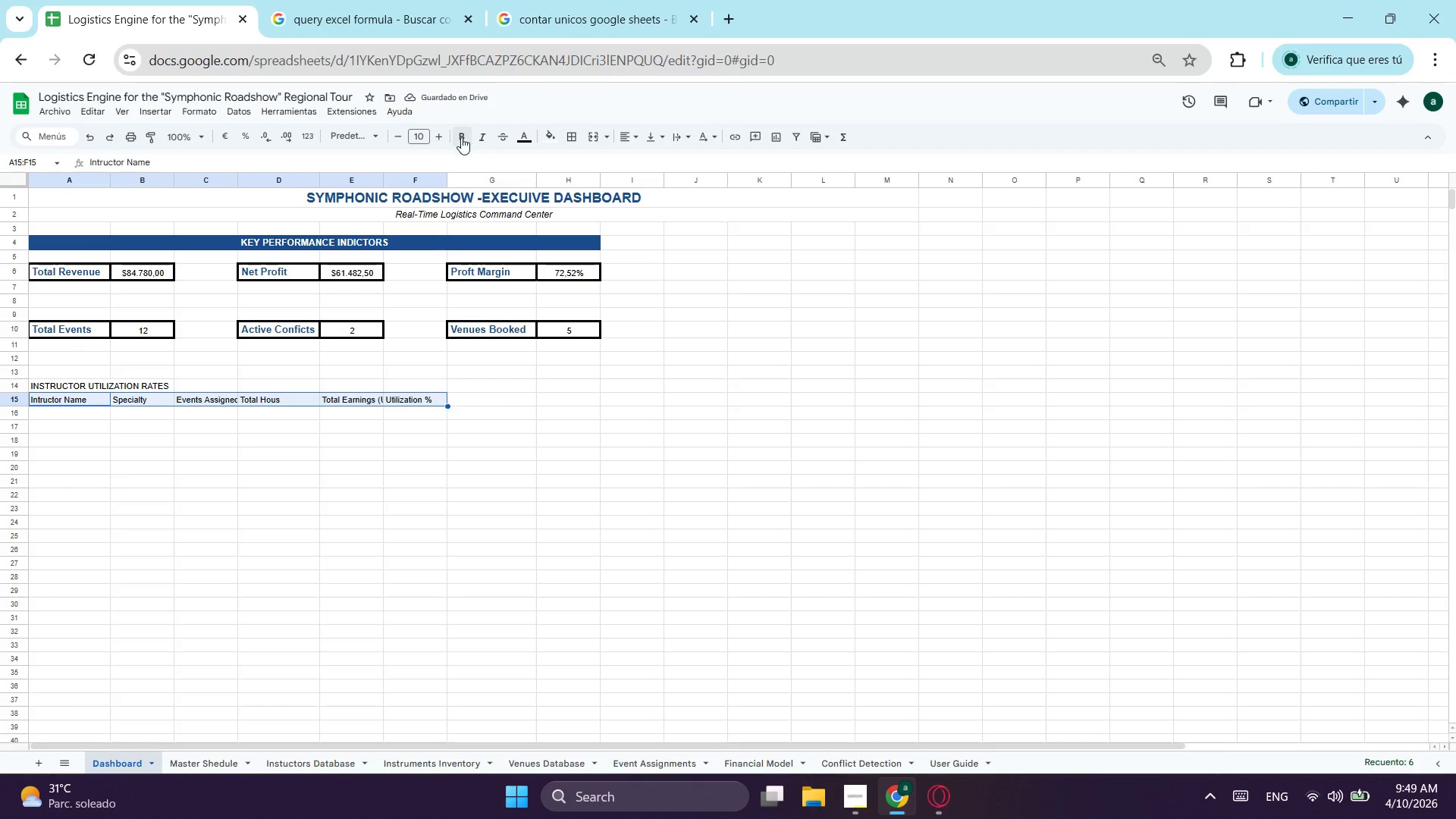 
left_click([460, 139])
 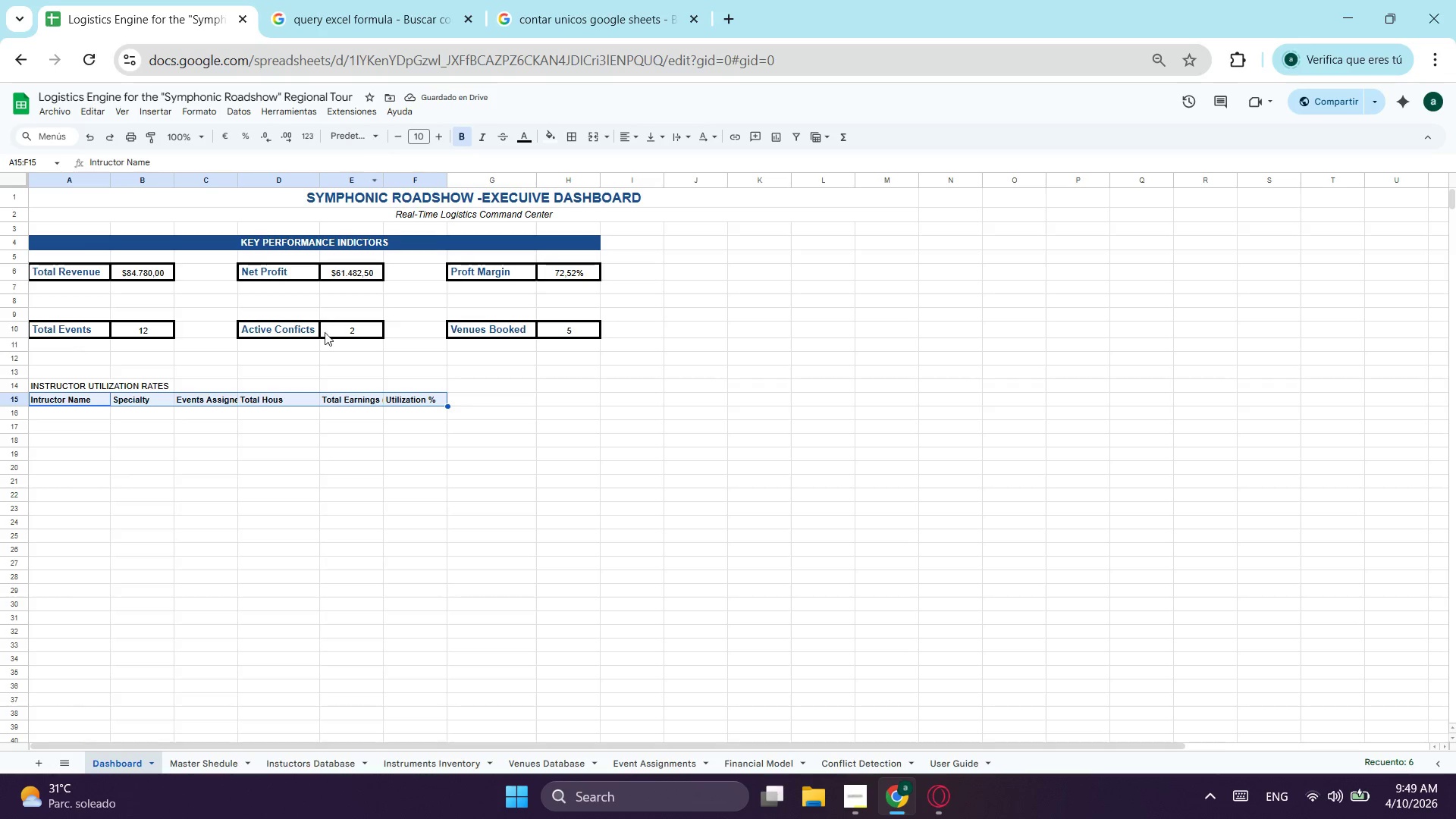 
left_click_drag(start_coordinate=[239, 181], to_coordinate=[254, 183])
 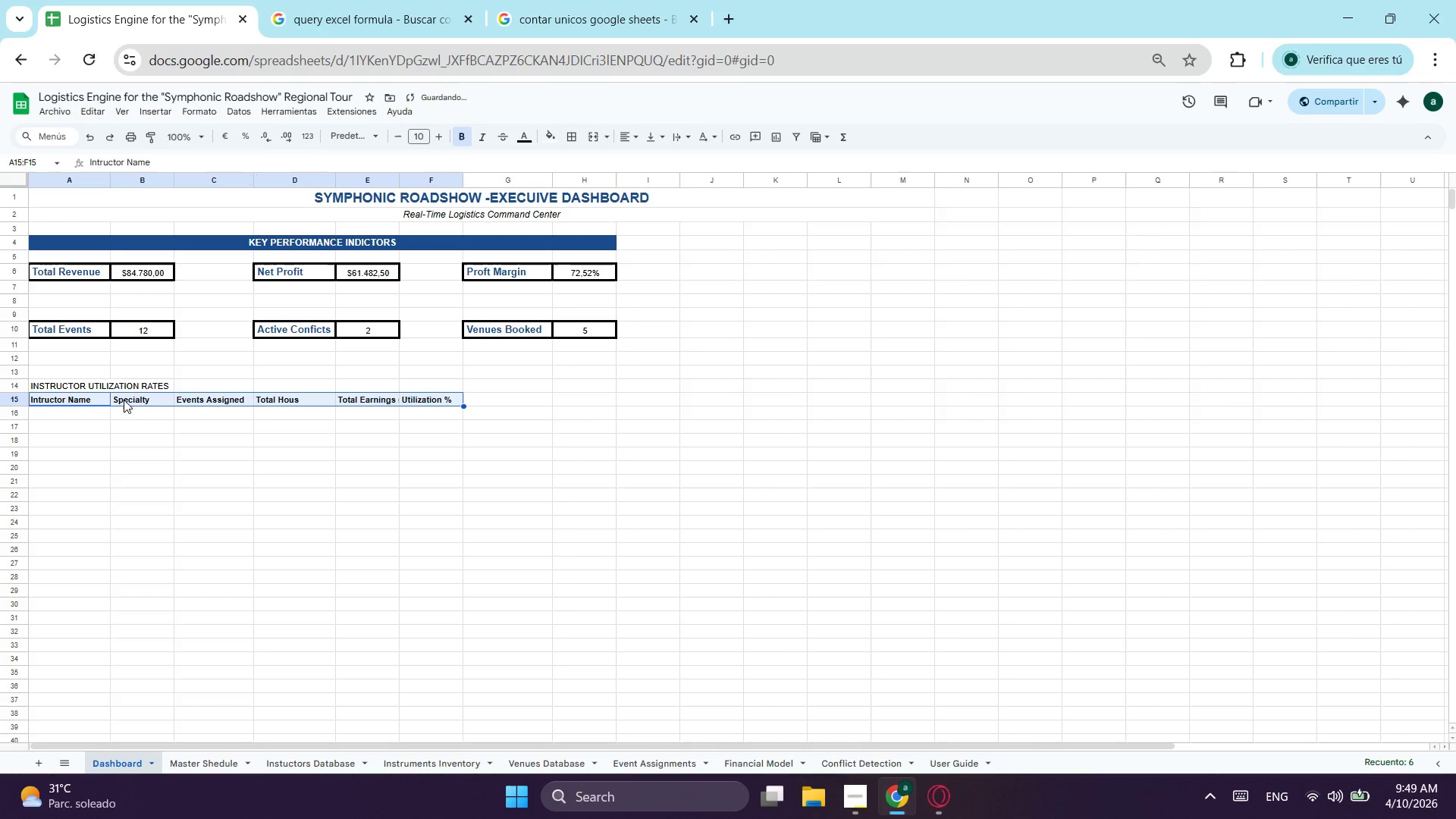 
left_click([112, 392])
 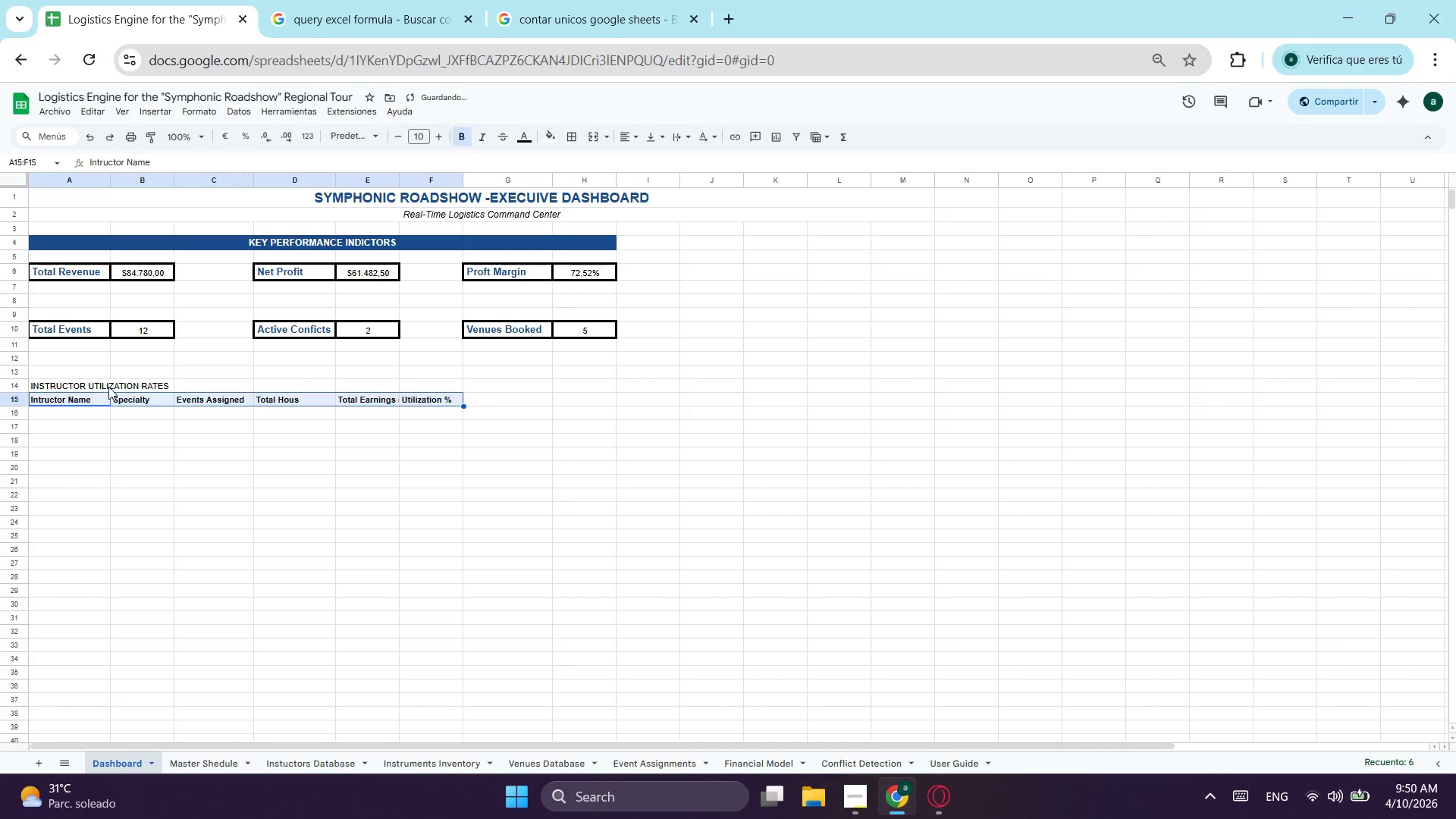 
left_click([108, 387])
 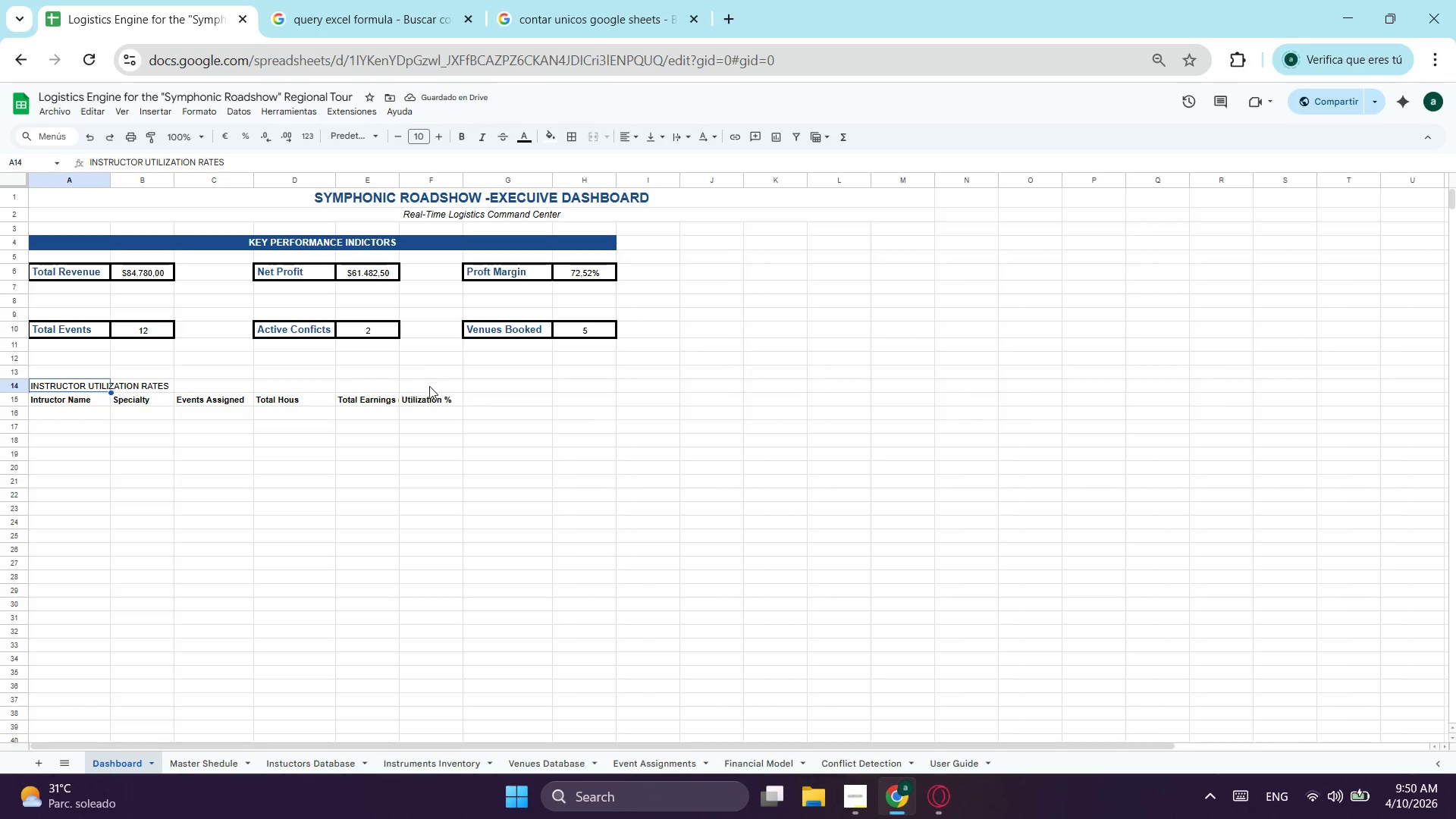 
left_click_drag(start_coordinate=[425, 389], to_coordinate=[57, 381])
 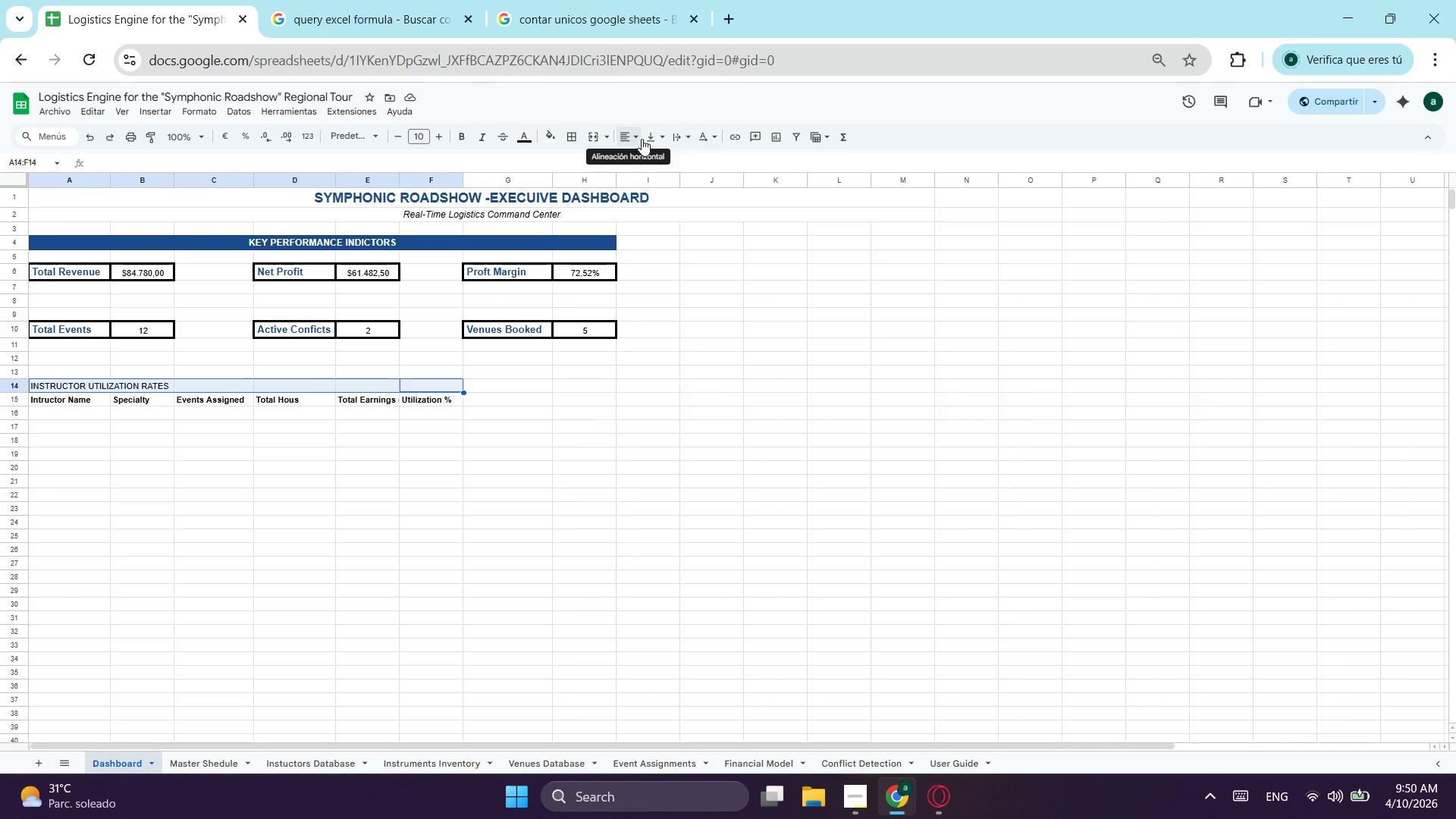 
left_click([642, 139])
 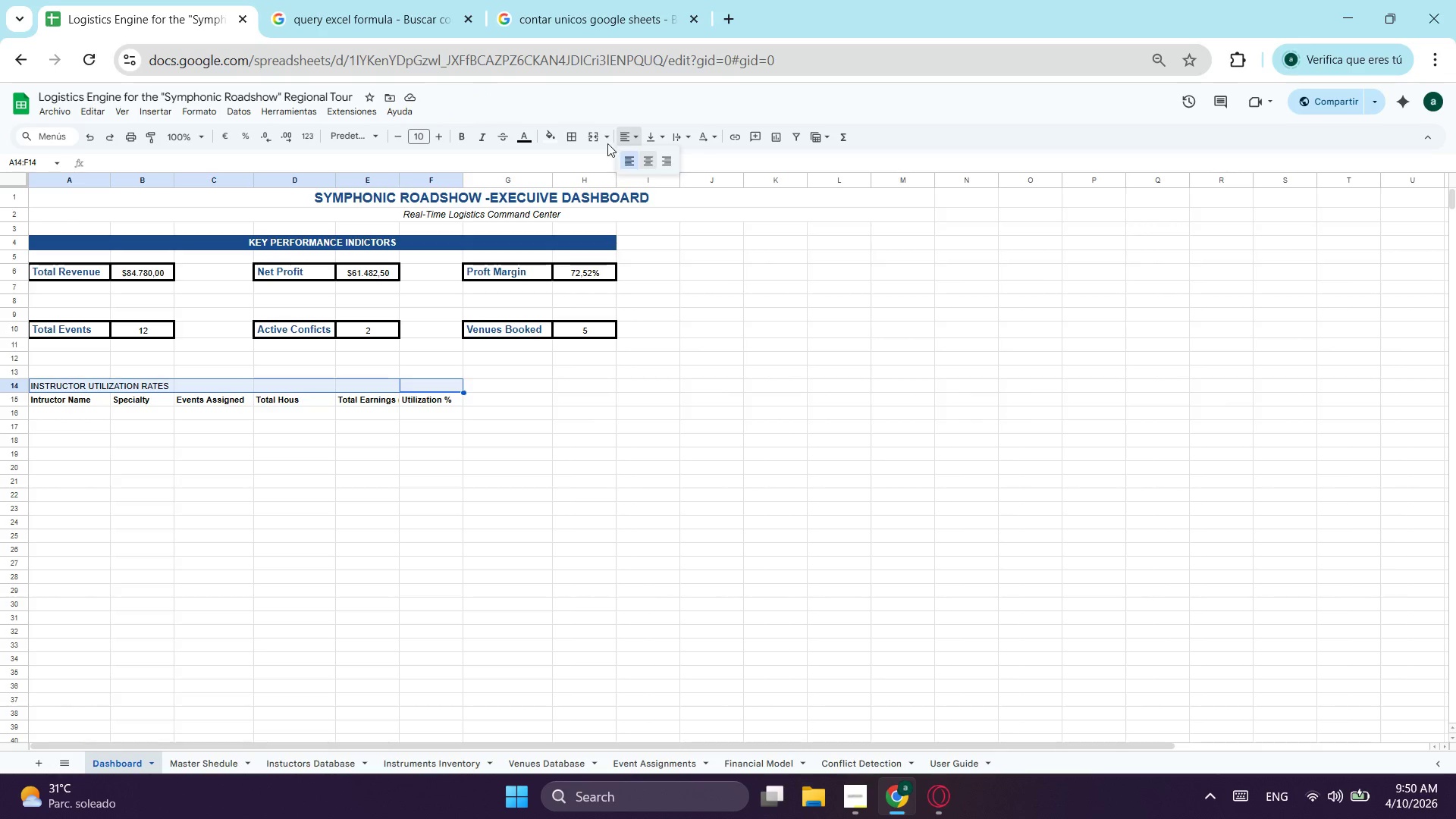 
left_click([595, 140])
 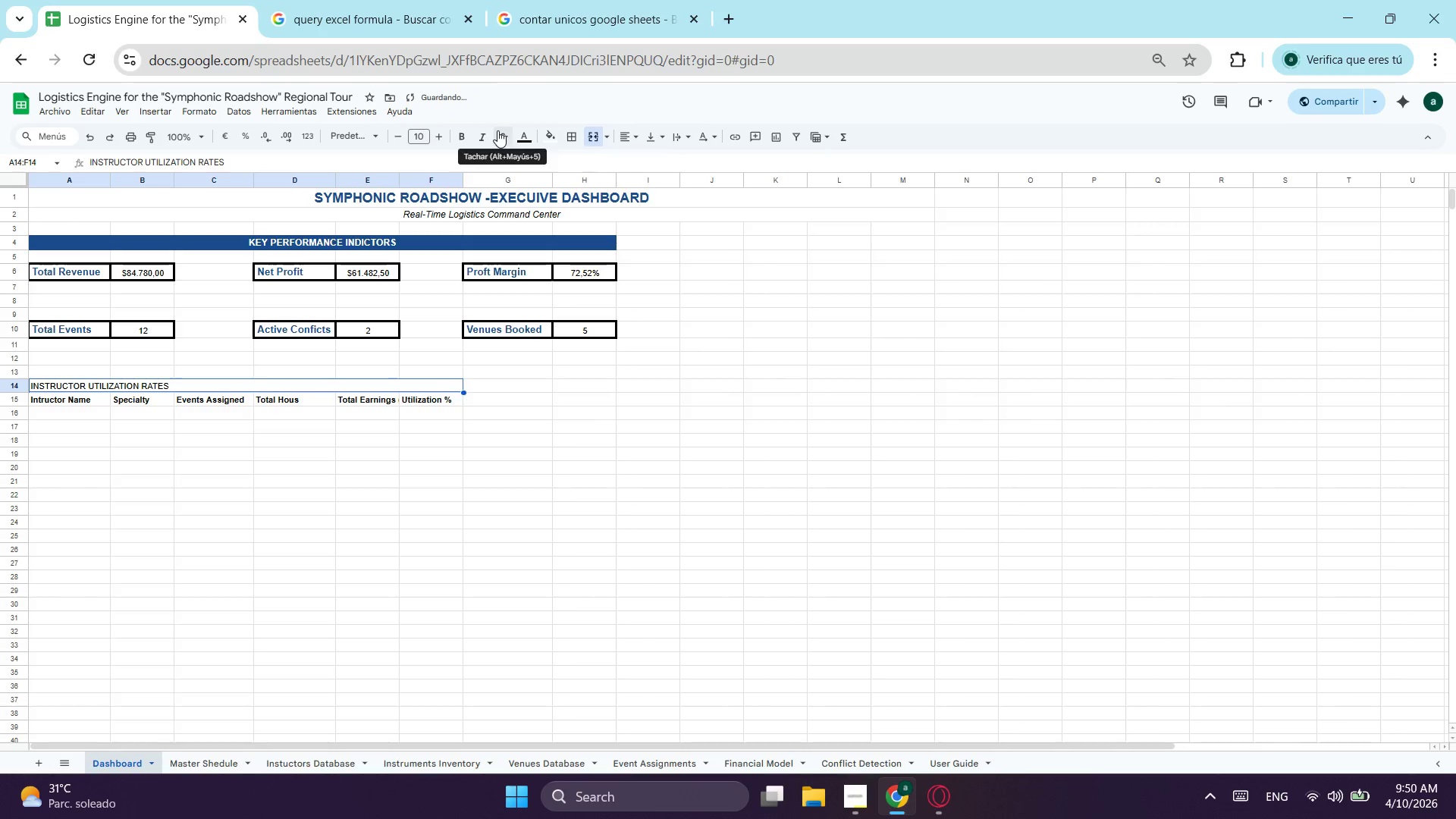 
left_click([551, 136])
 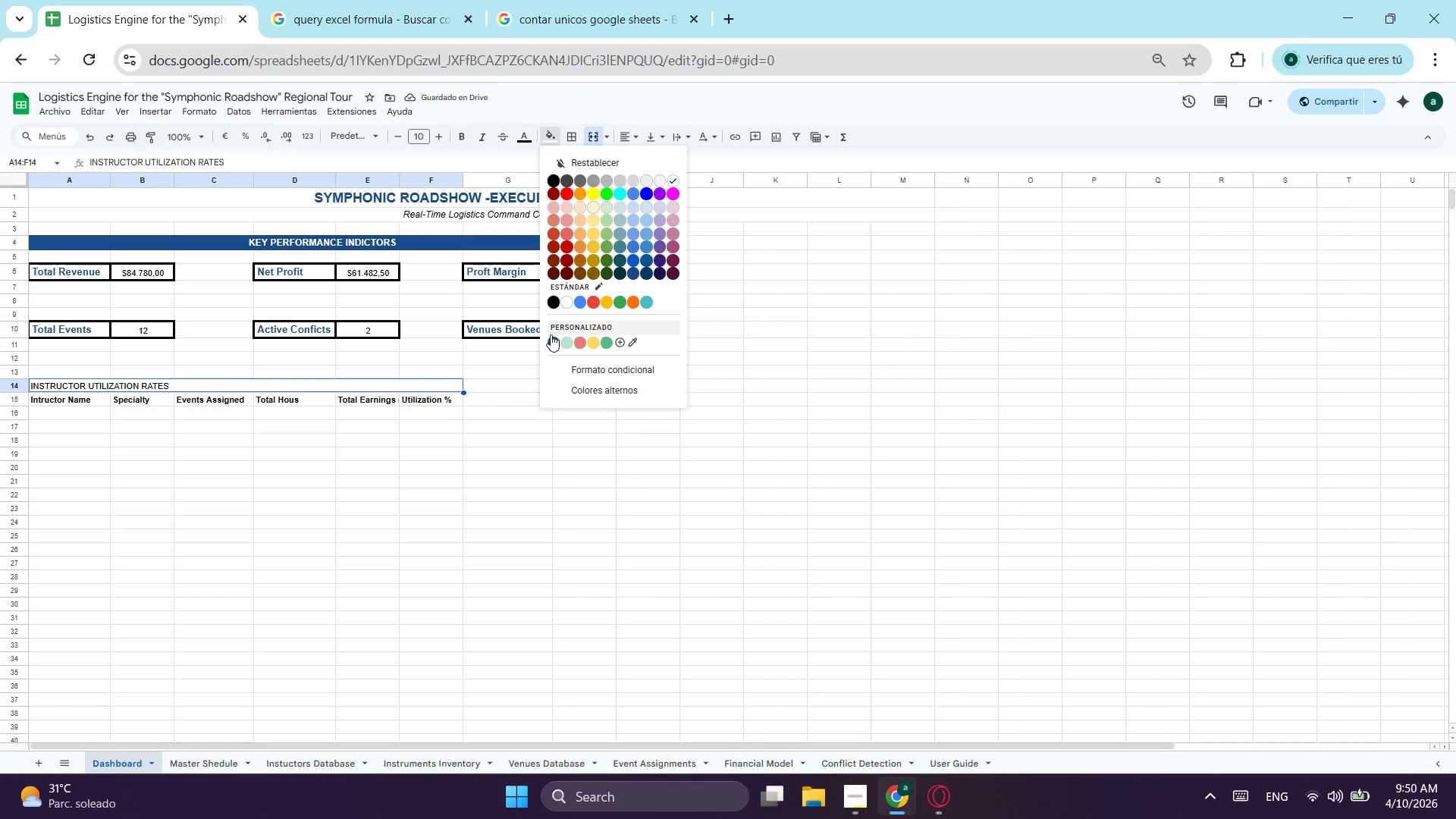 
left_click([551, 336])
 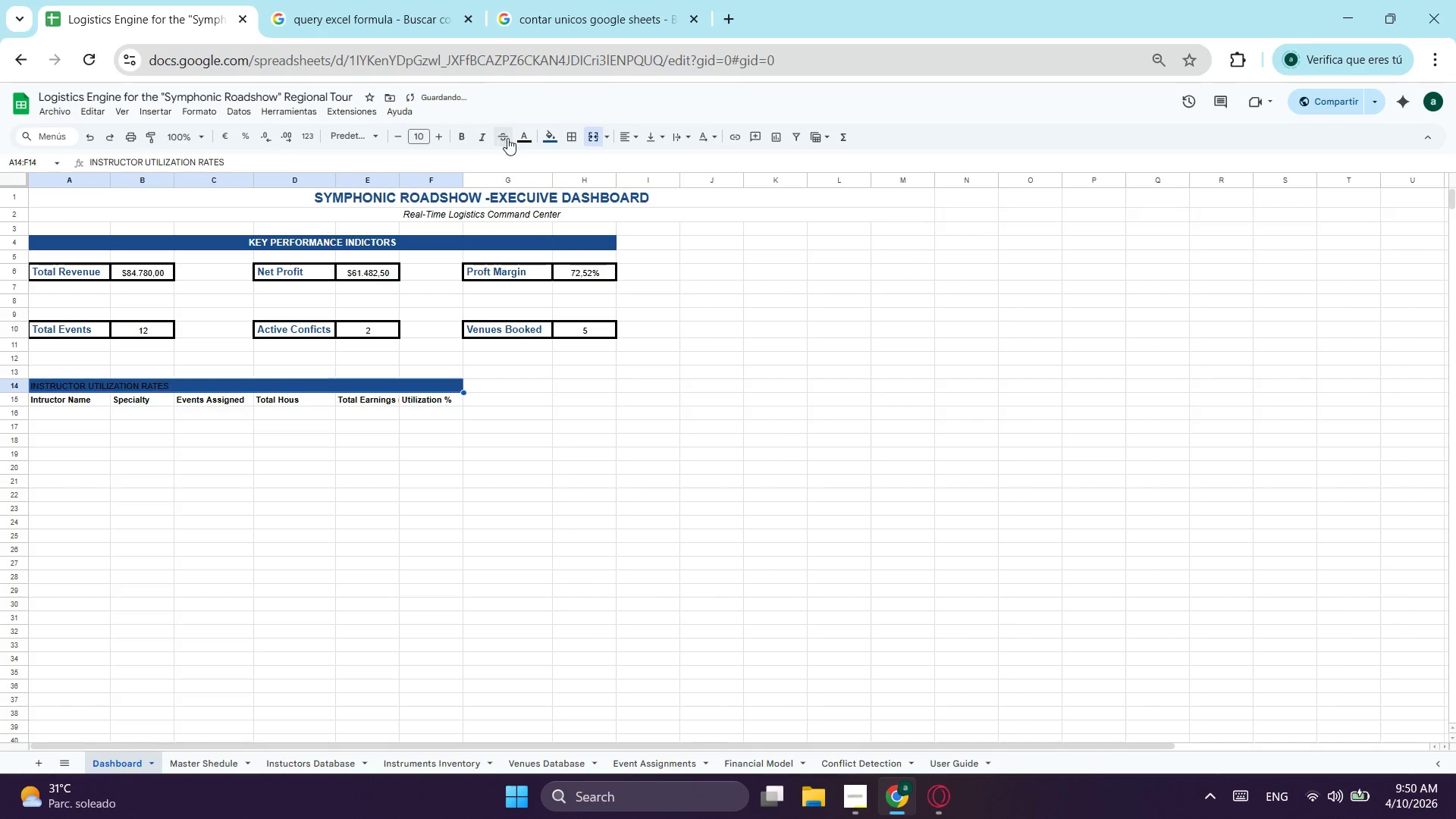 
left_click([520, 139])
 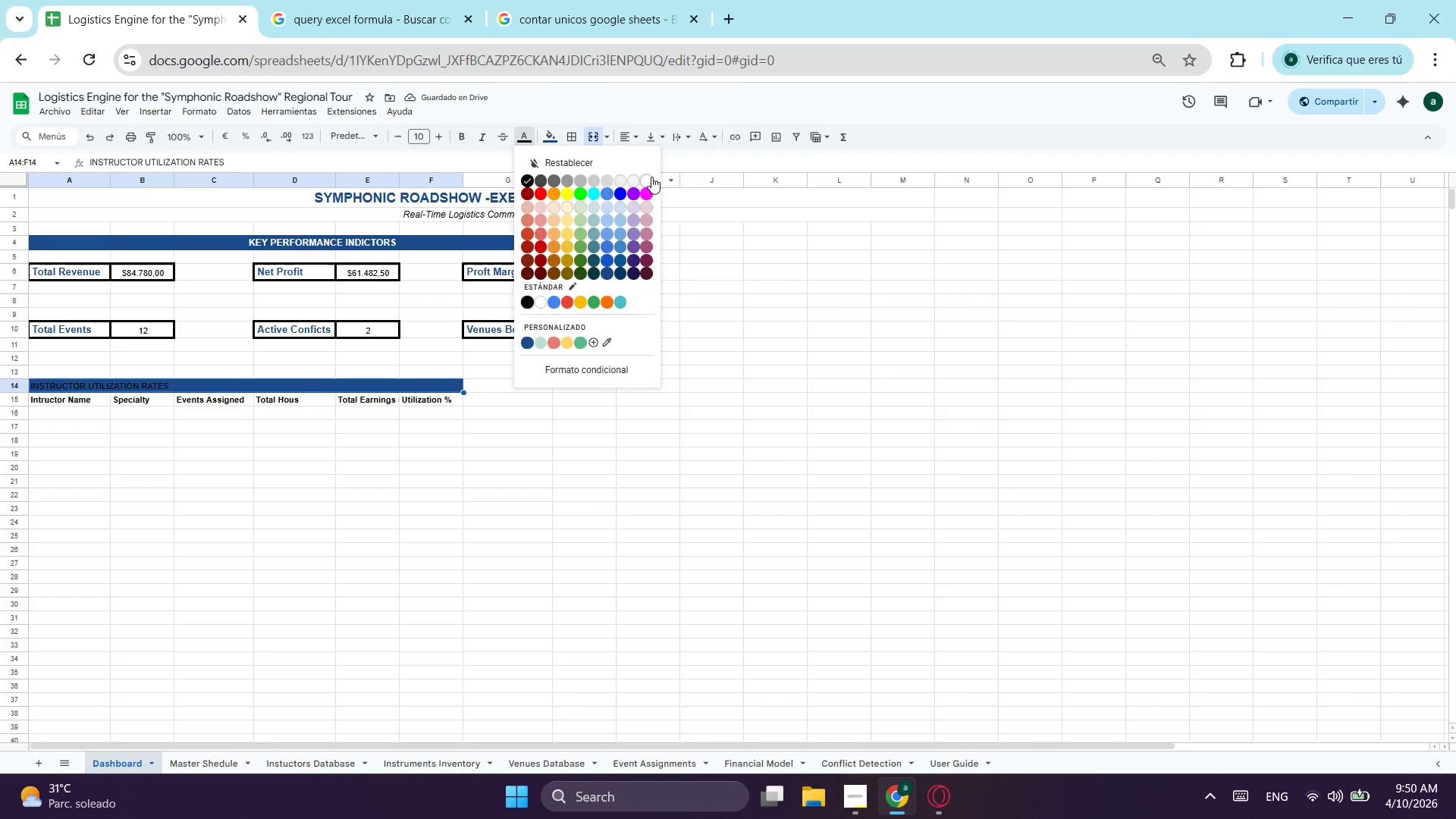 
left_click([651, 177])
 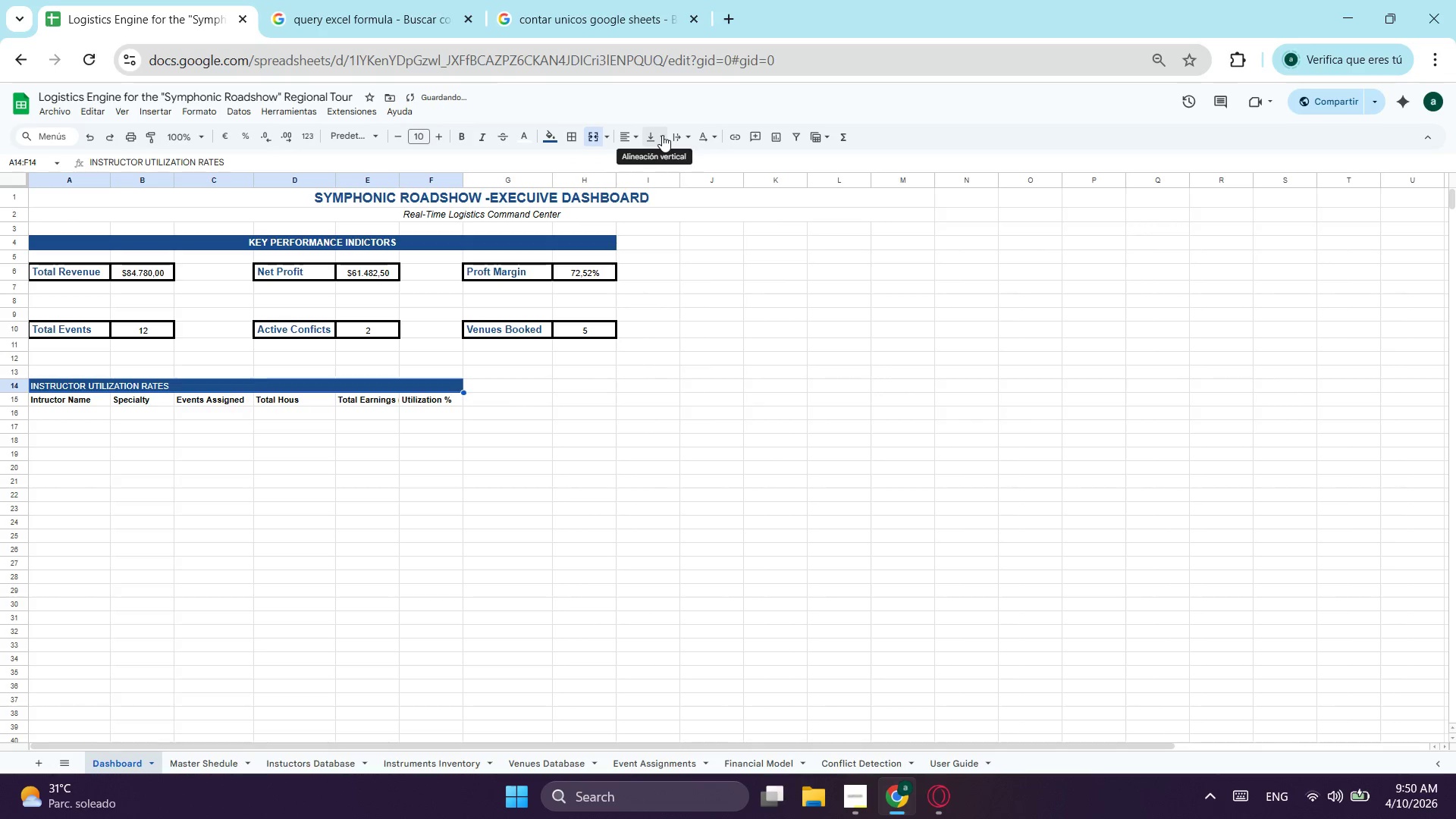 
left_click([460, 133])
 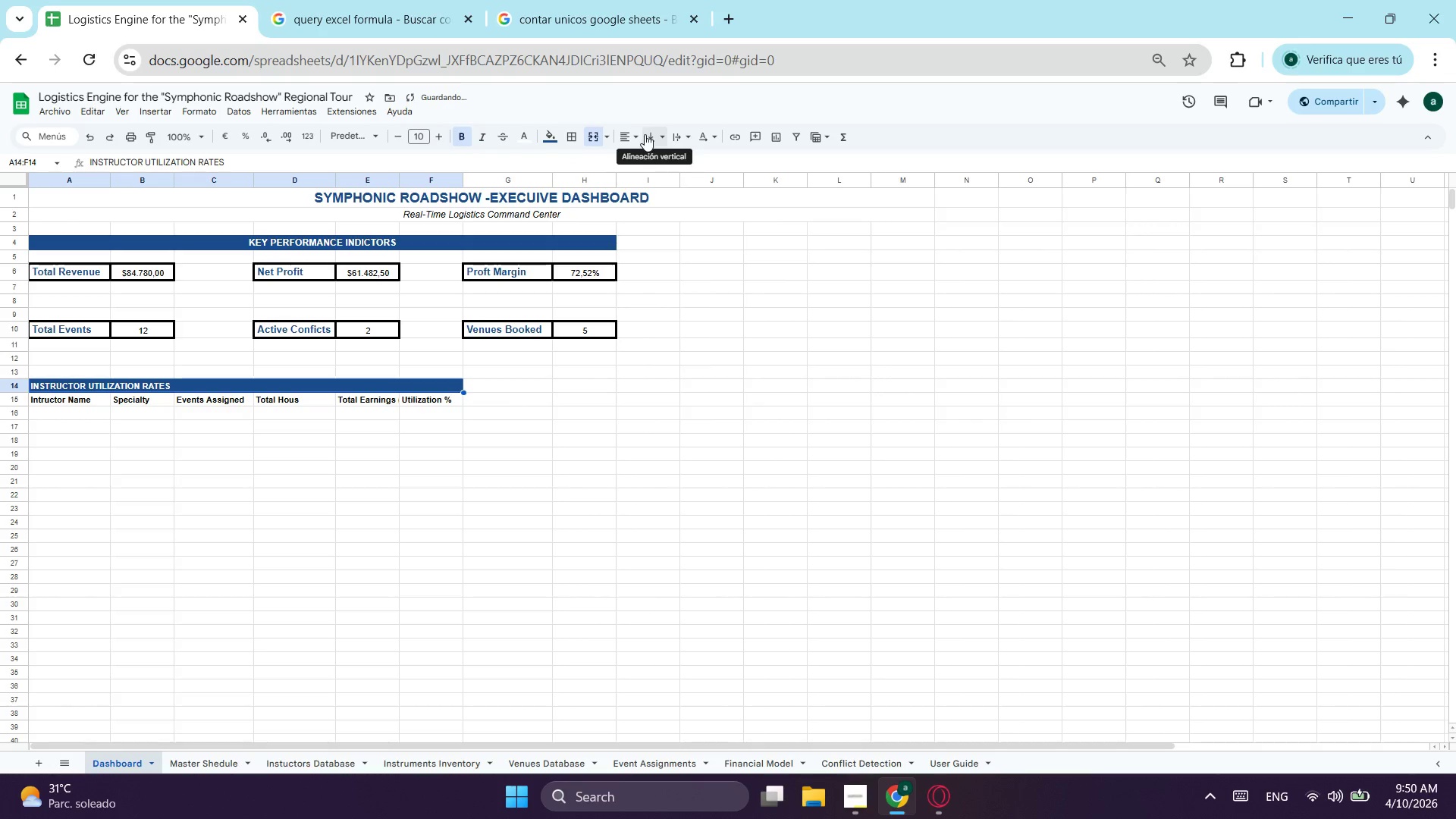 
left_click([639, 134])
 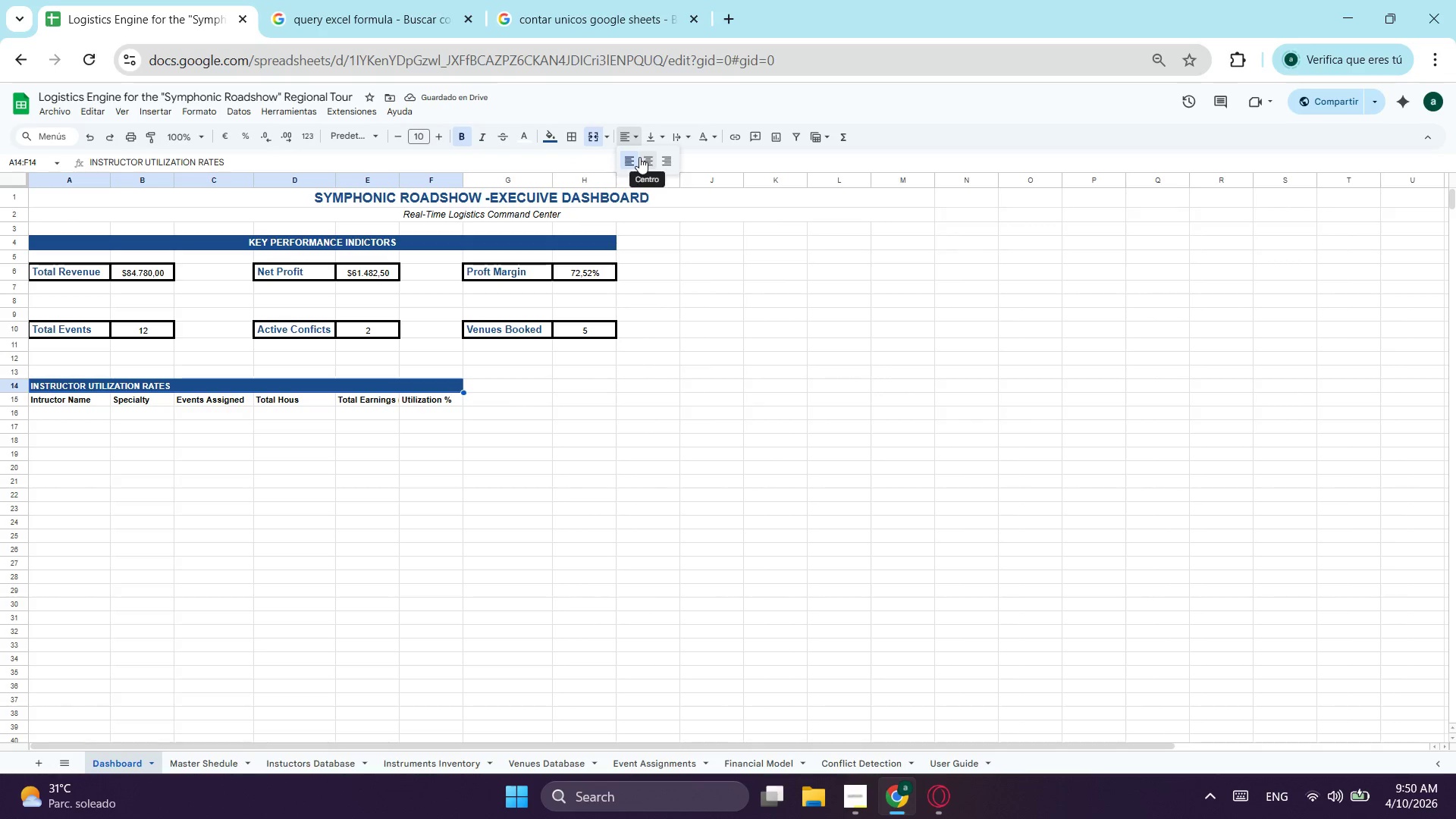 
left_click([639, 157])
 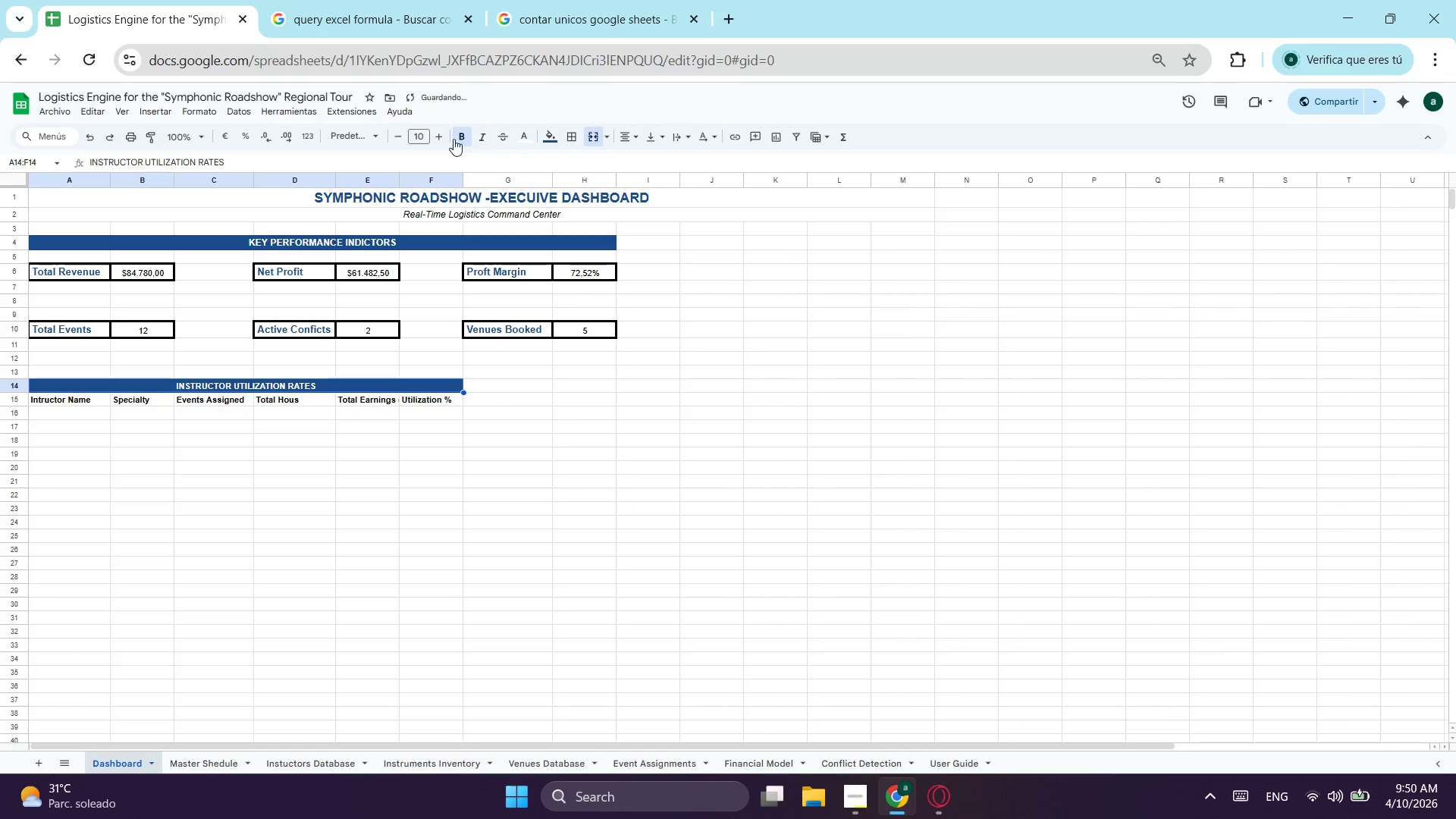 
left_click([441, 135])
 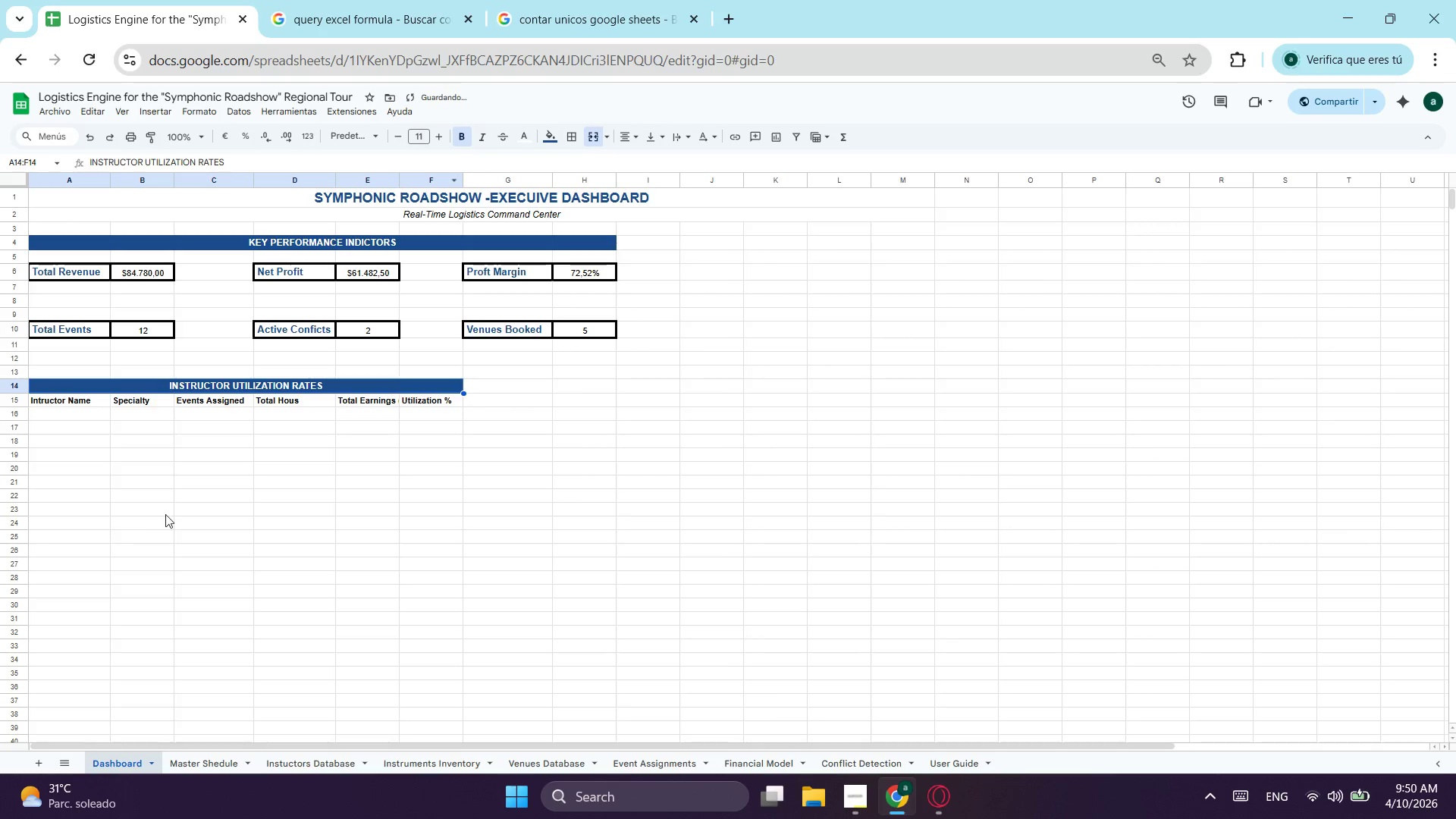 
left_click_drag(start_coordinate=[153, 449], to_coordinate=[156, 445])
 